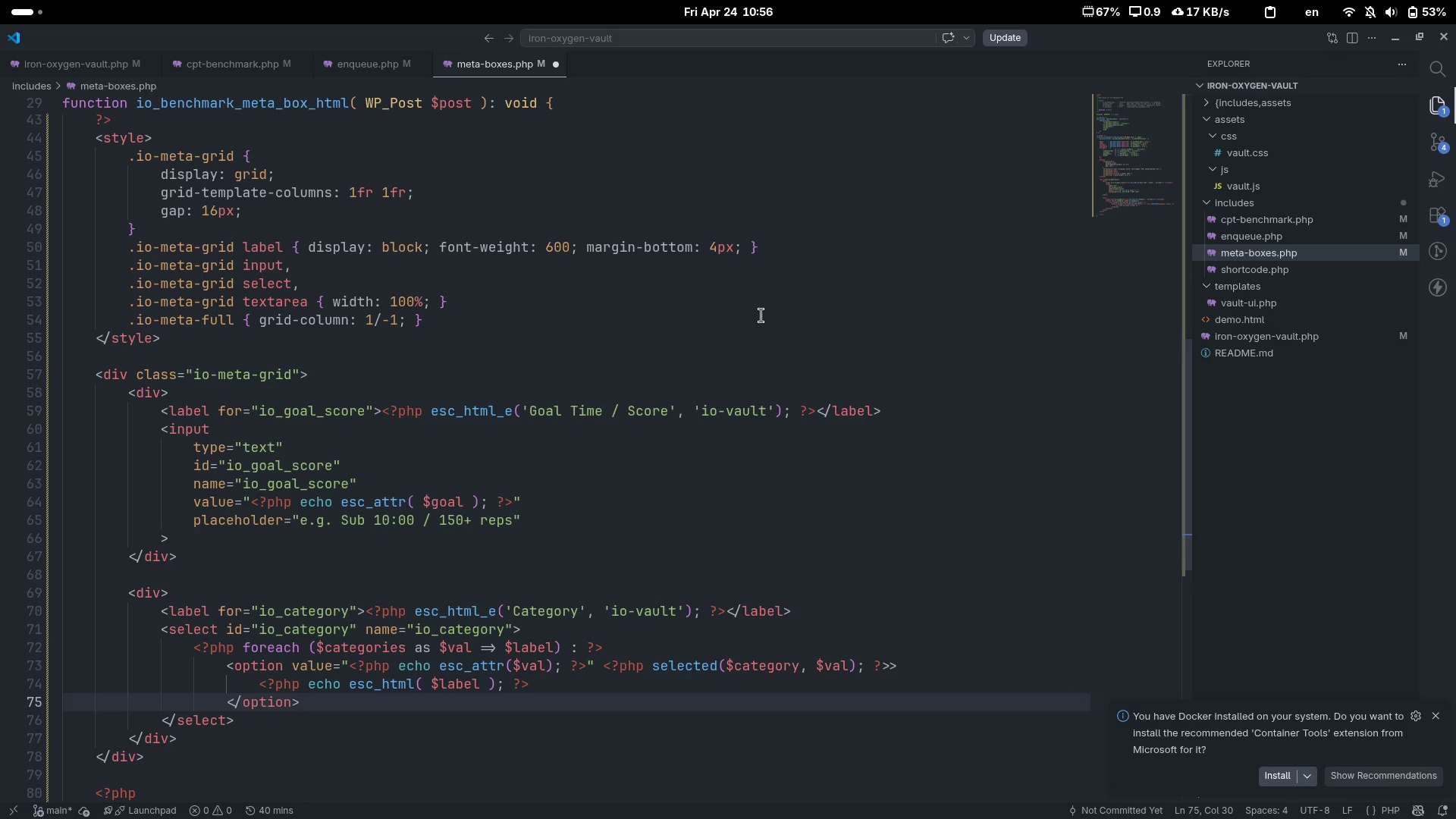 
key(Enter)
 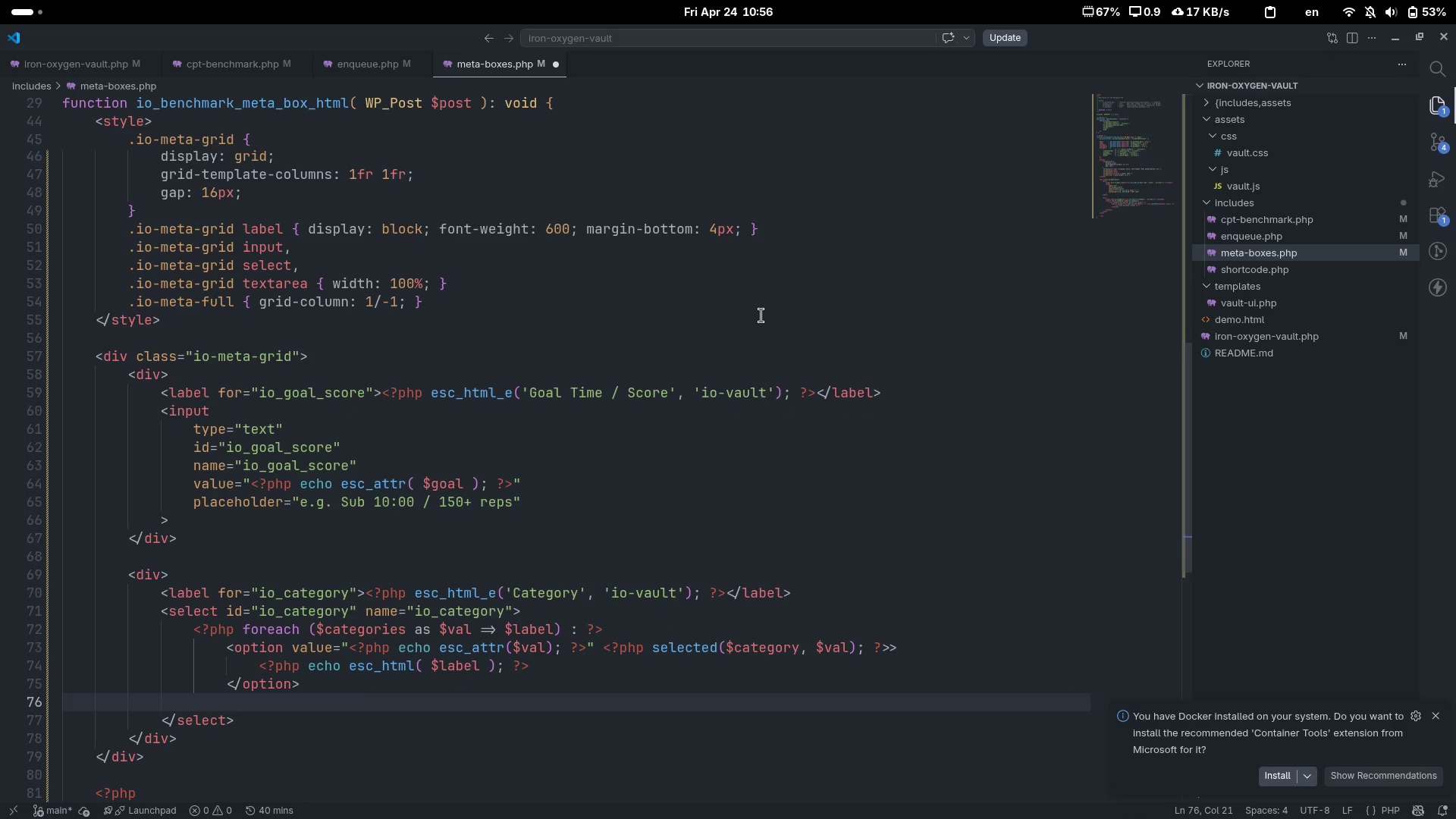 
key(Backspace)
 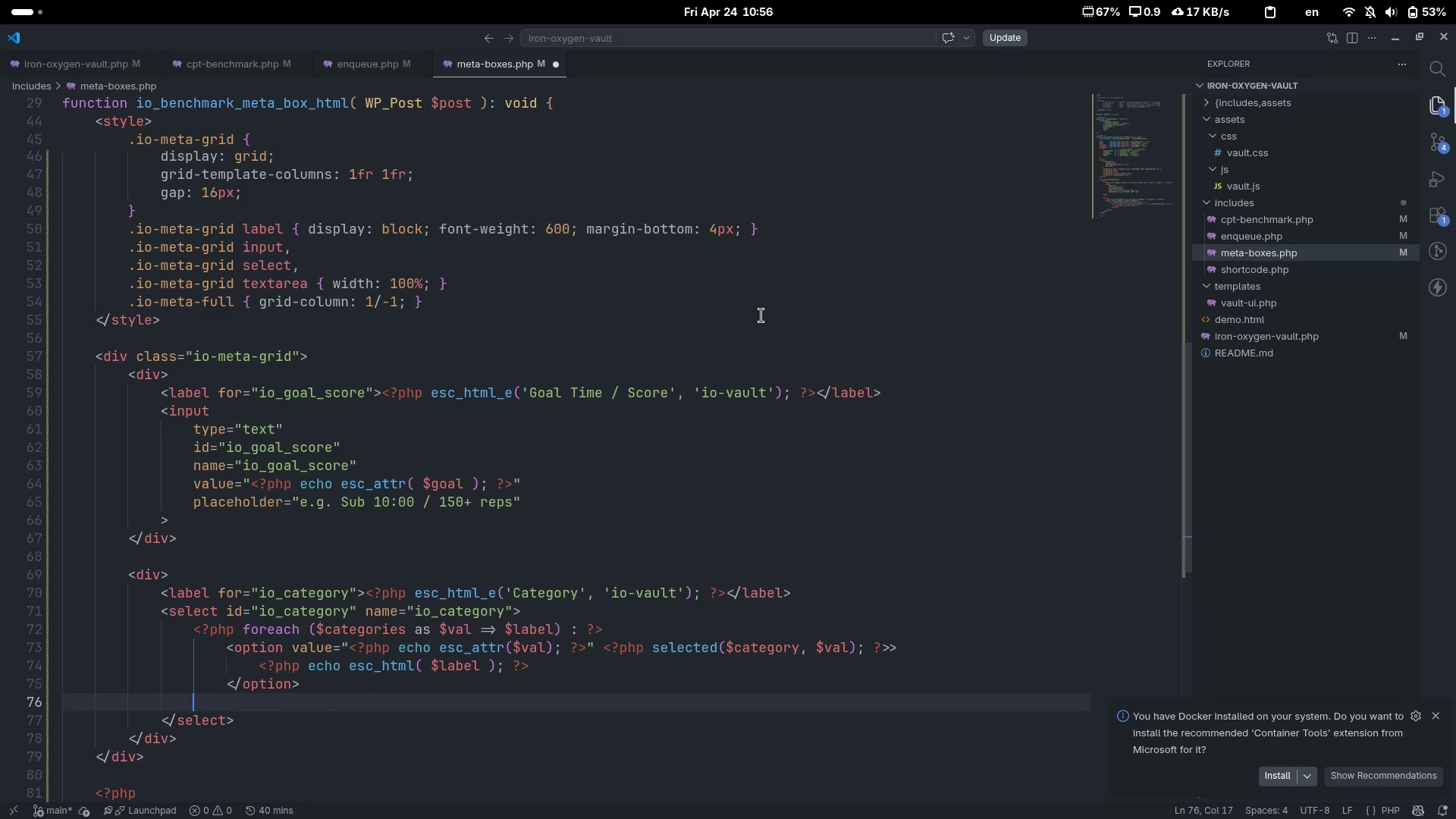 
key(Shift+Comma)
 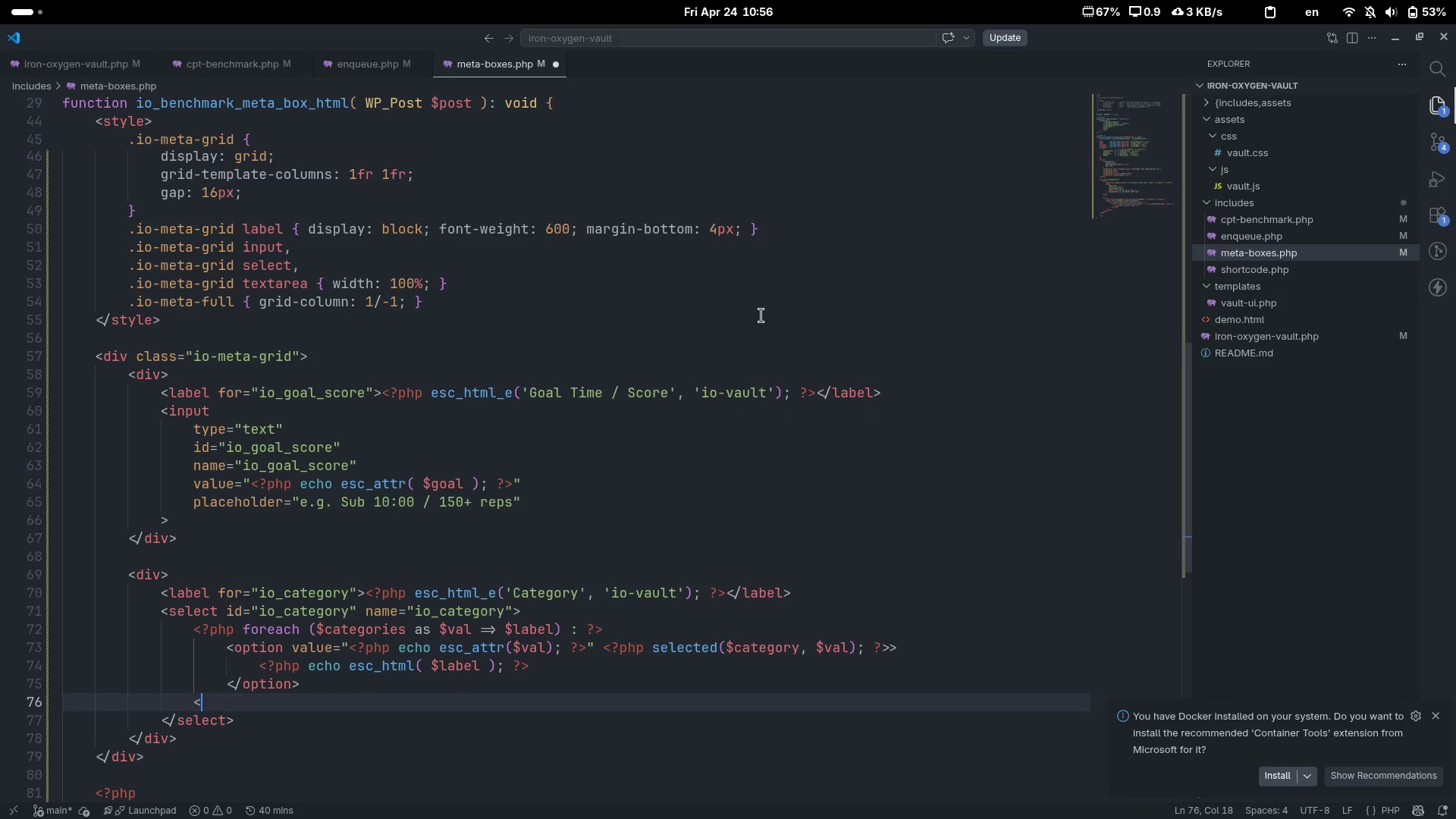 
key(Shift+Slash)
 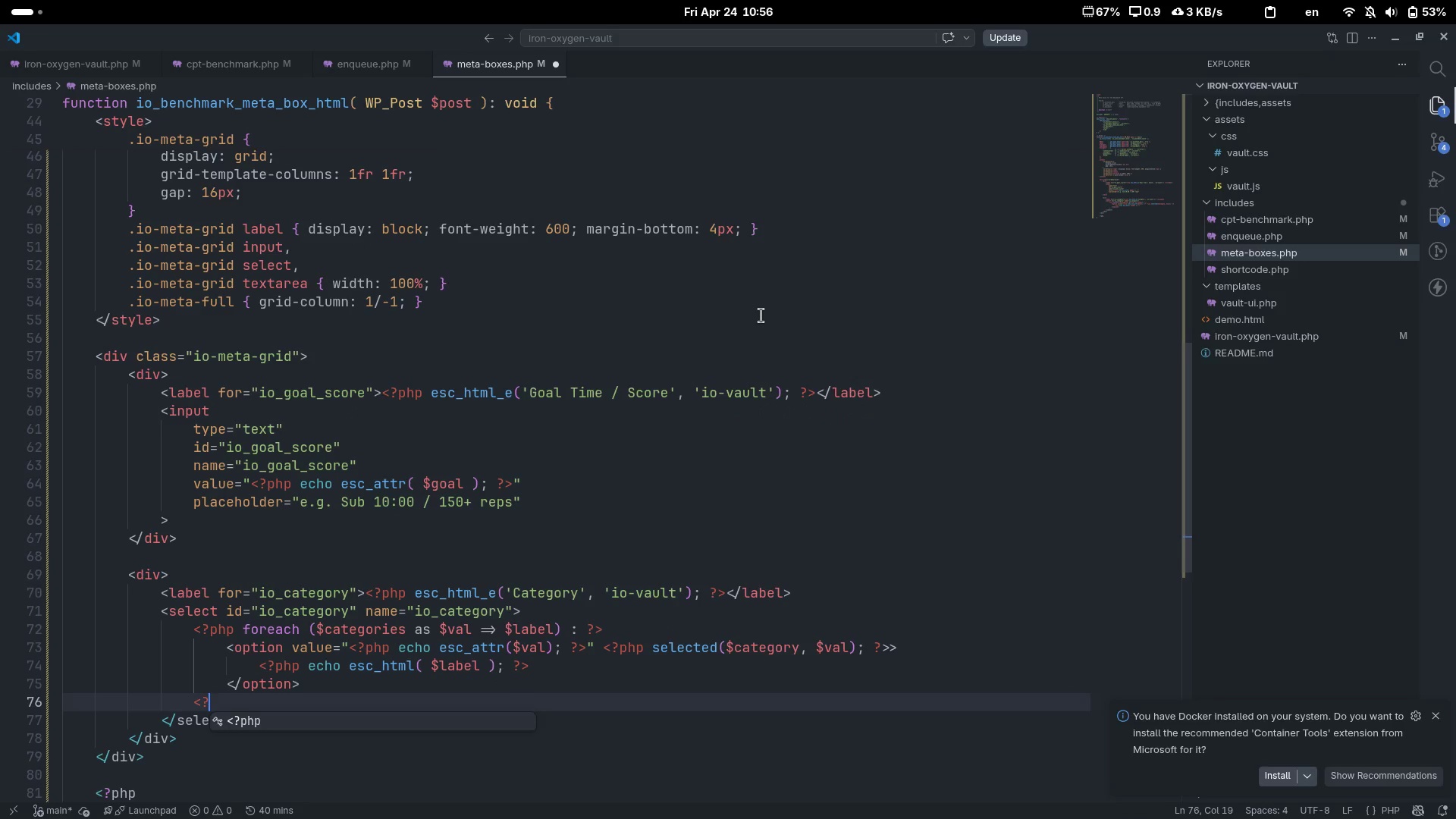 
key(Tab)
 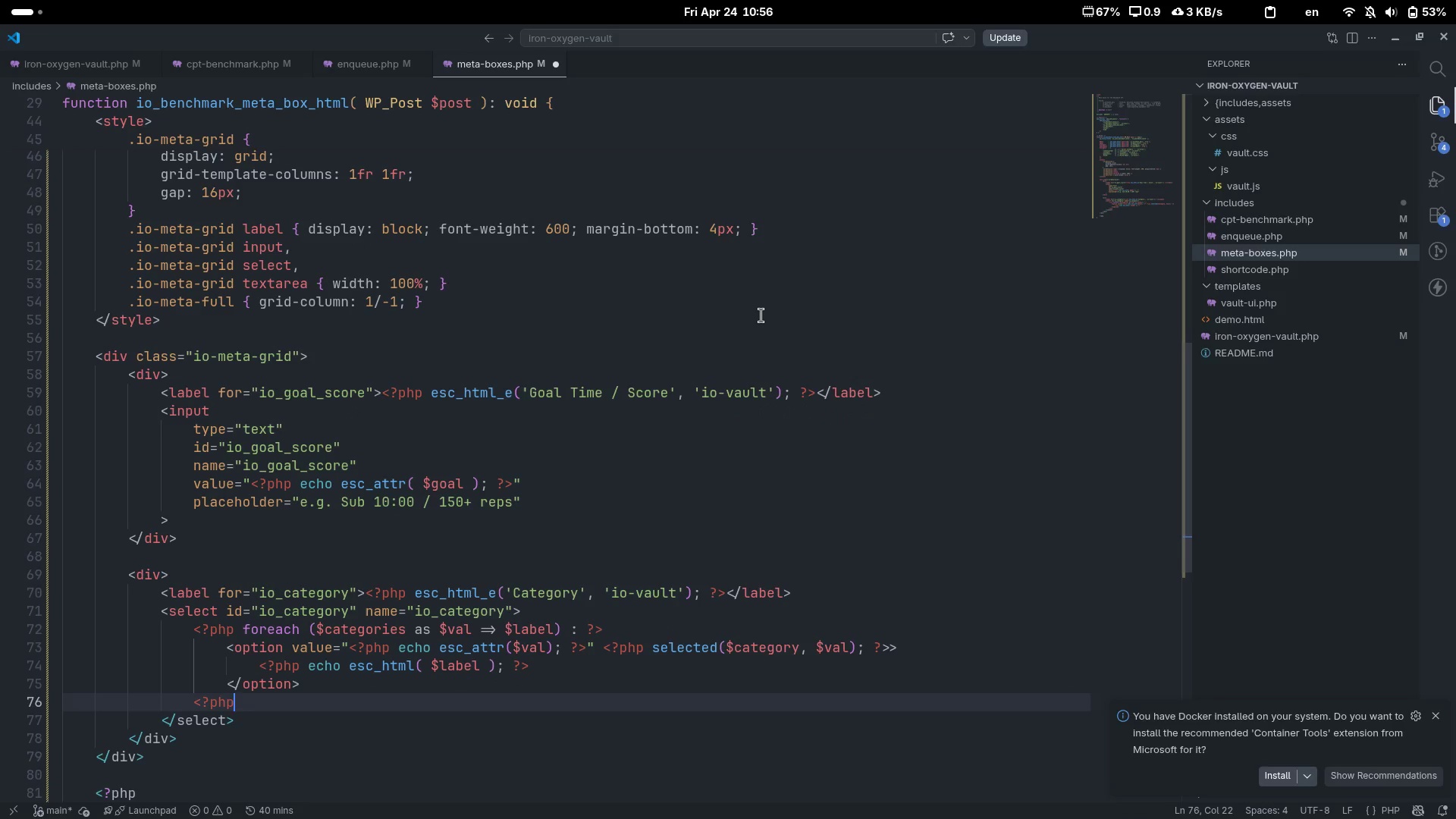 
key(Space)
 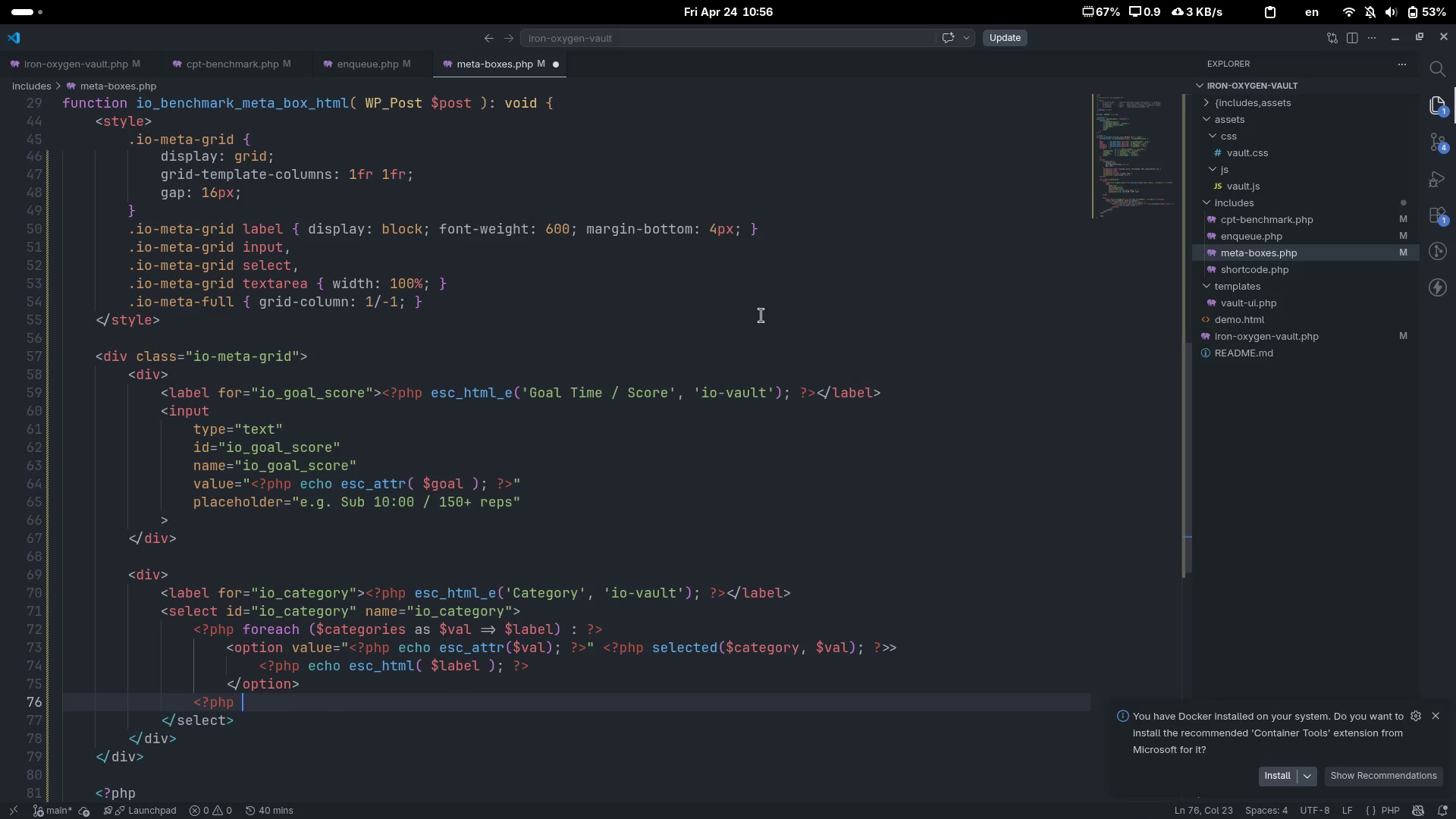 
key(Shift+Slash)
 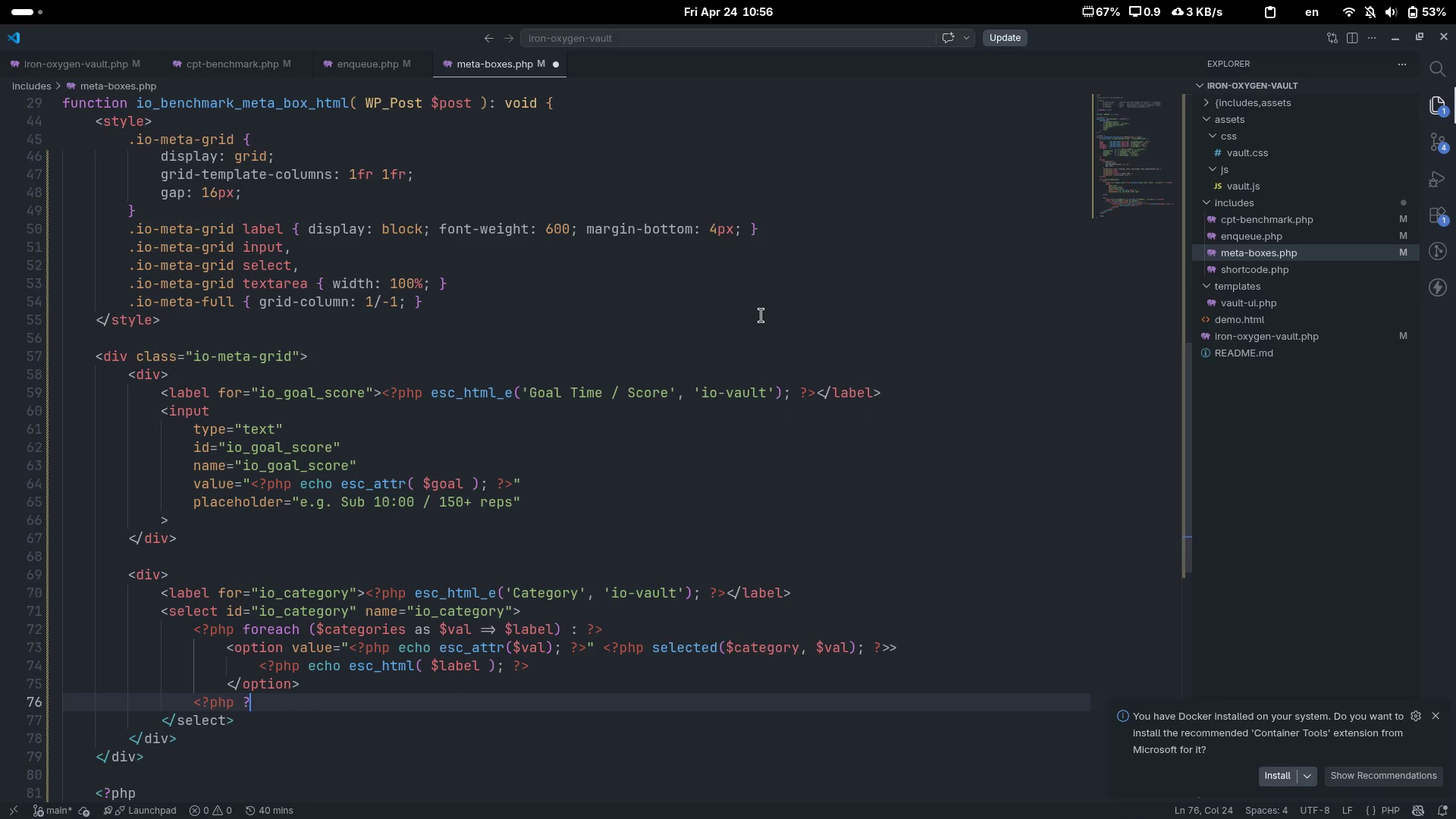 
key(Shift+Period)
 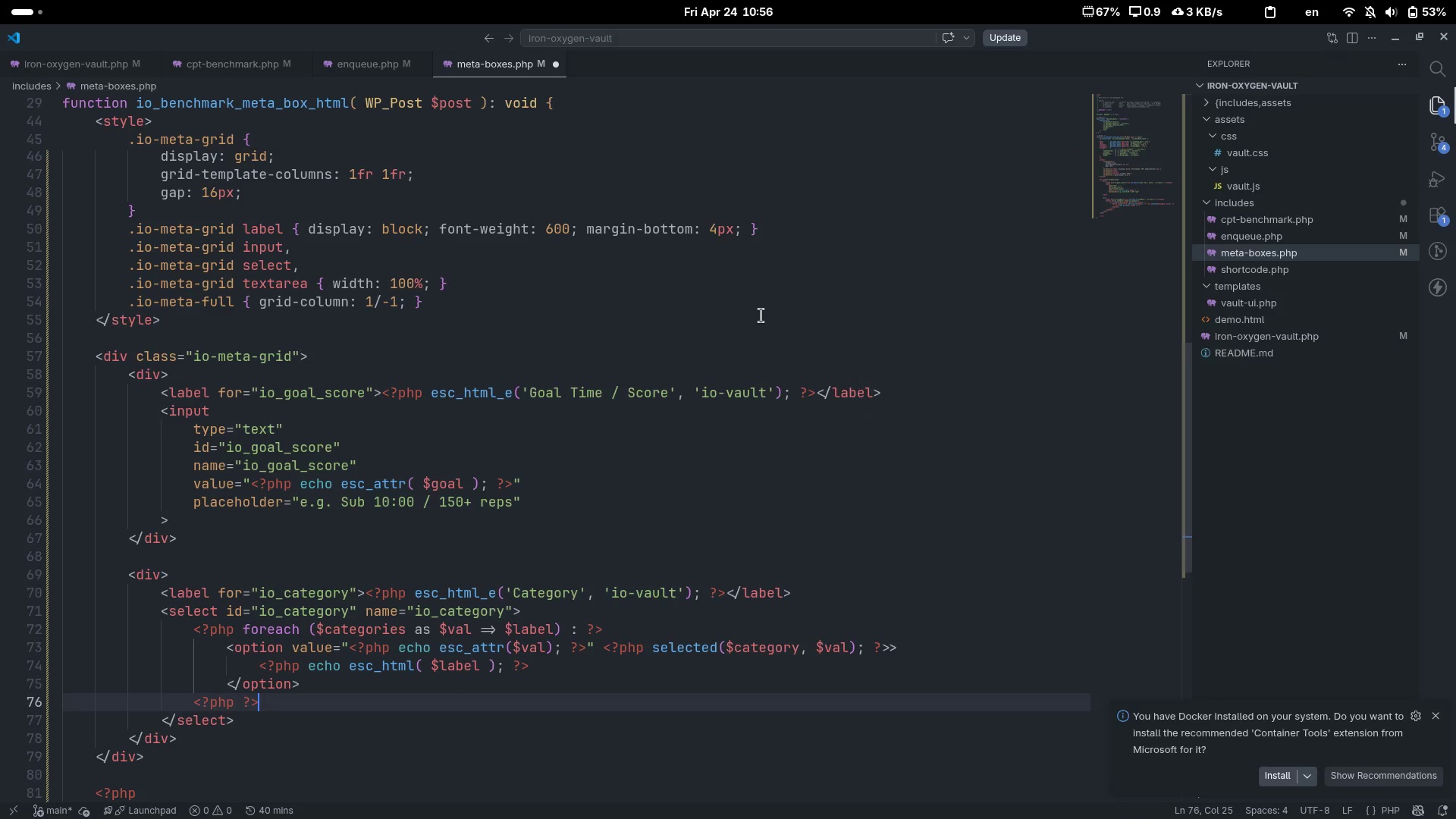 
key(ArrowLeft)
 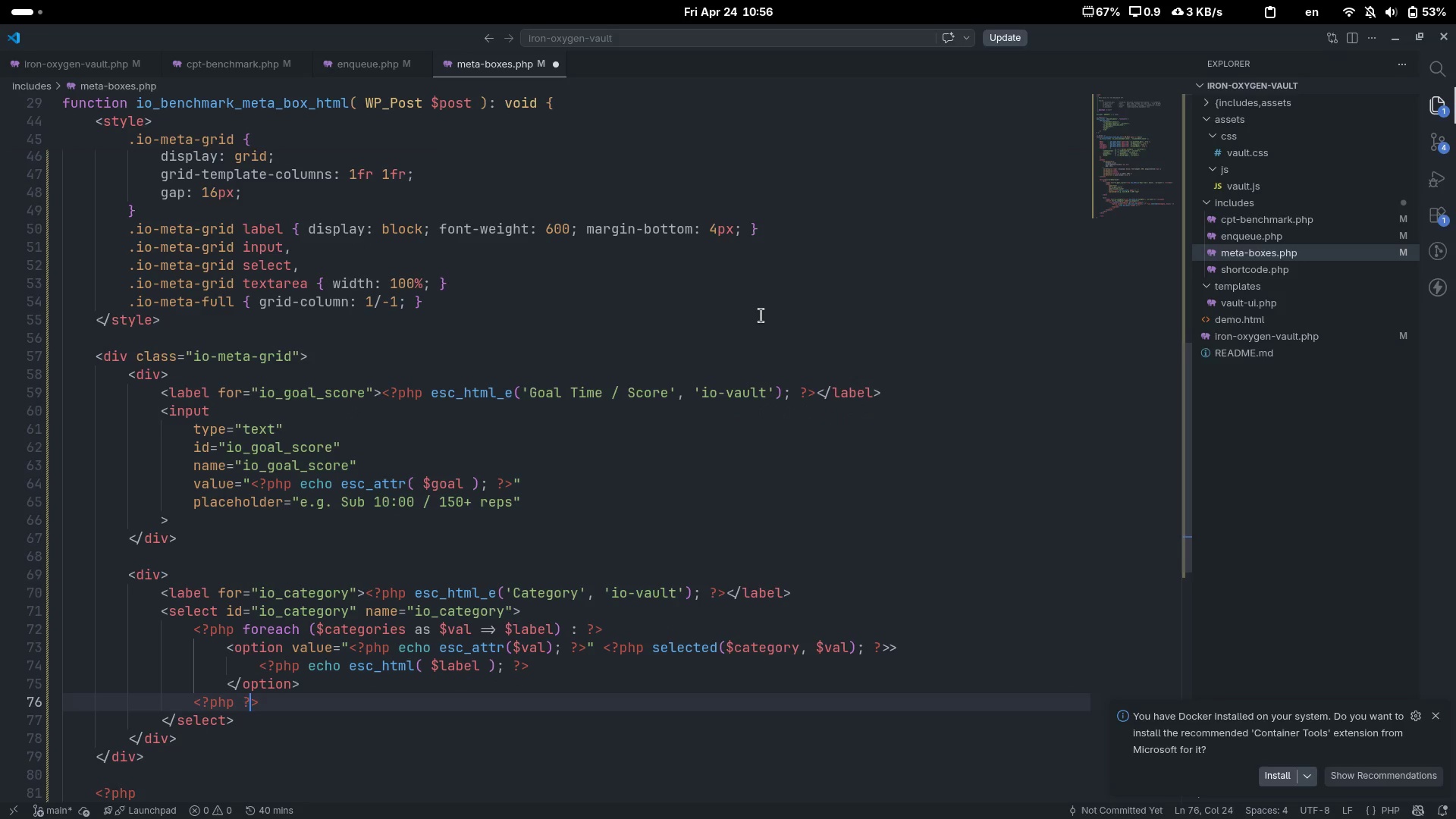 
key(ArrowLeft)
 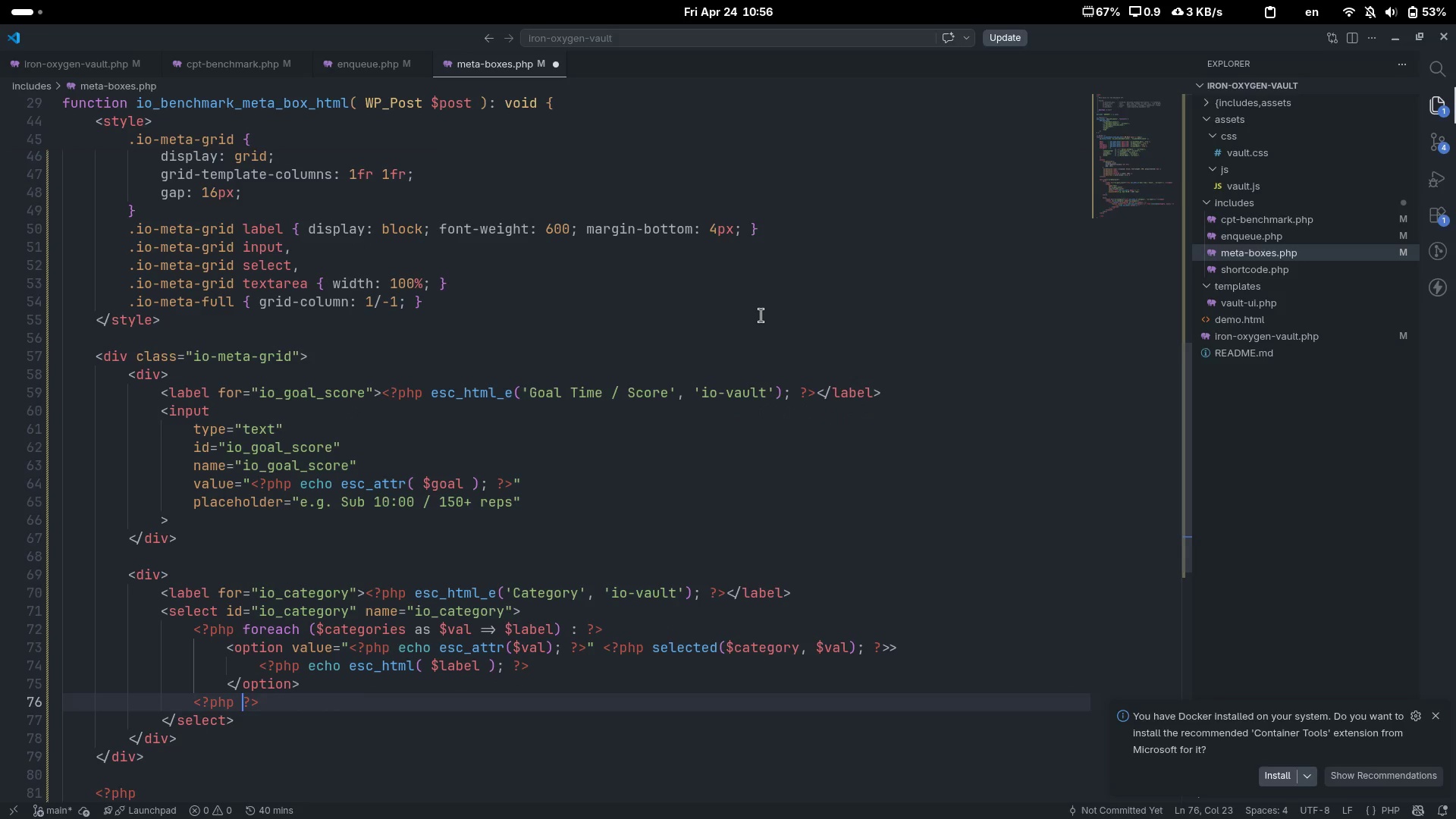 
key(ArrowLeft)
 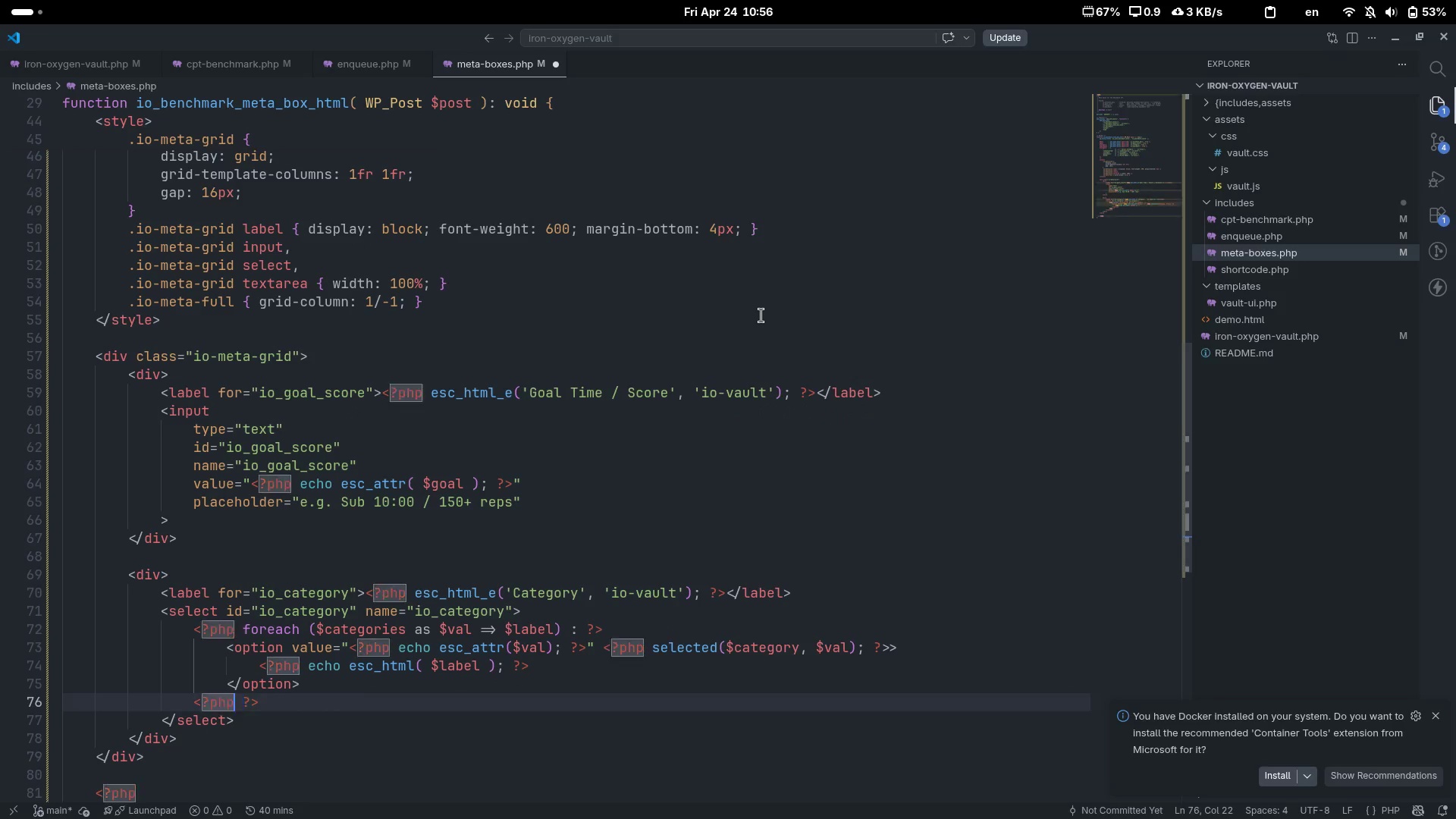 
type( endfor)
 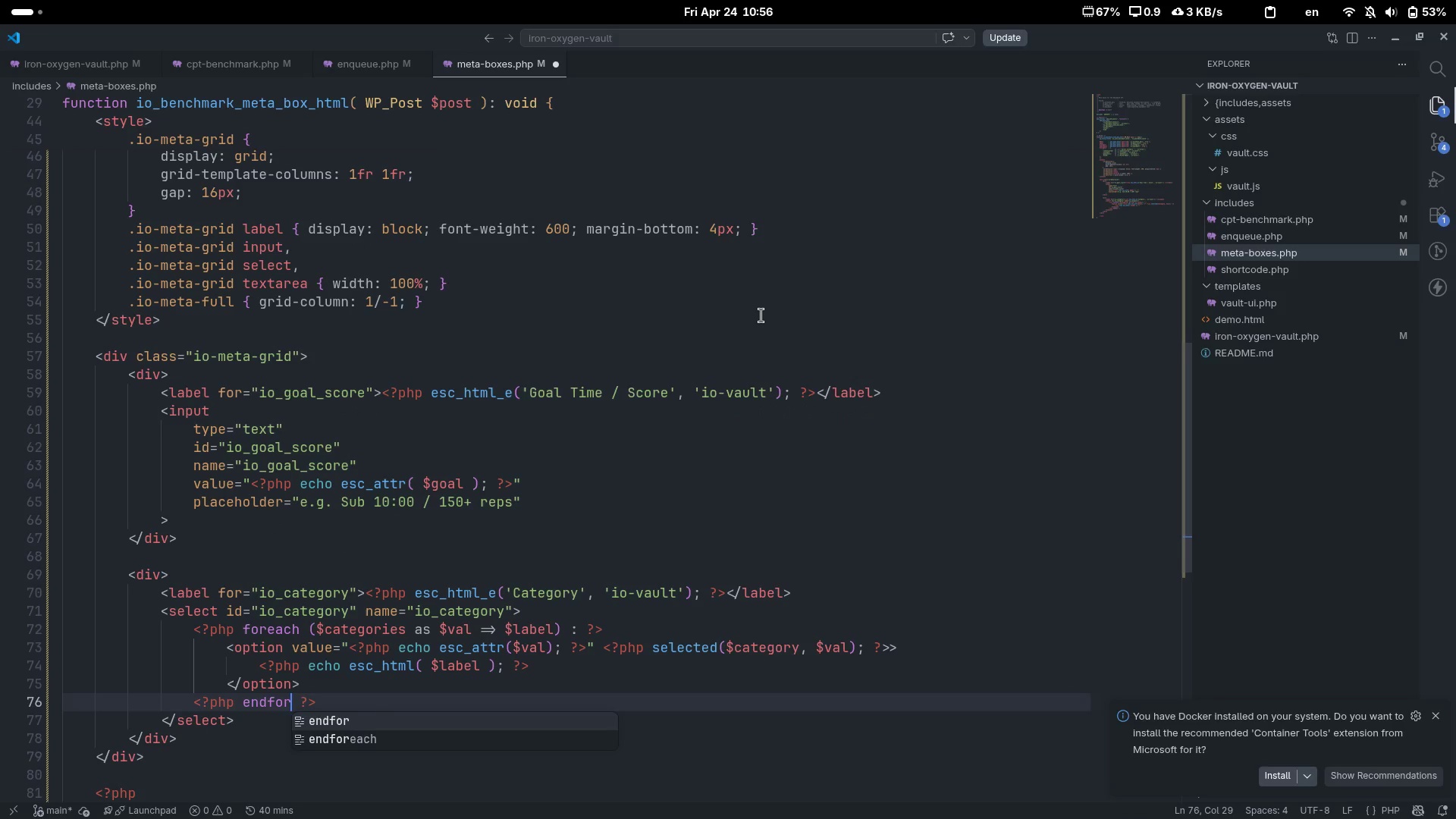 
key(ArrowDown)
 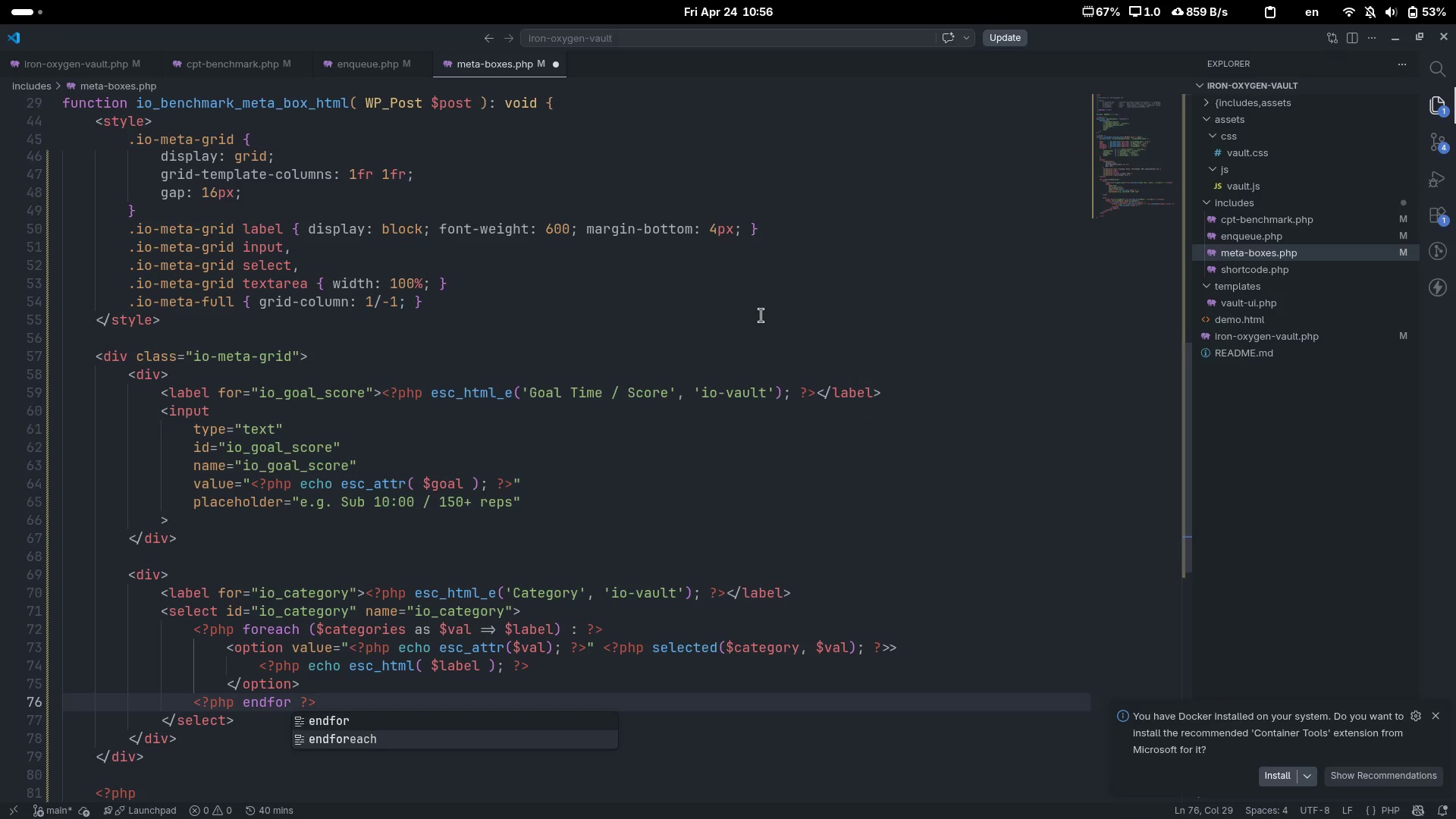 
key(Enter)
 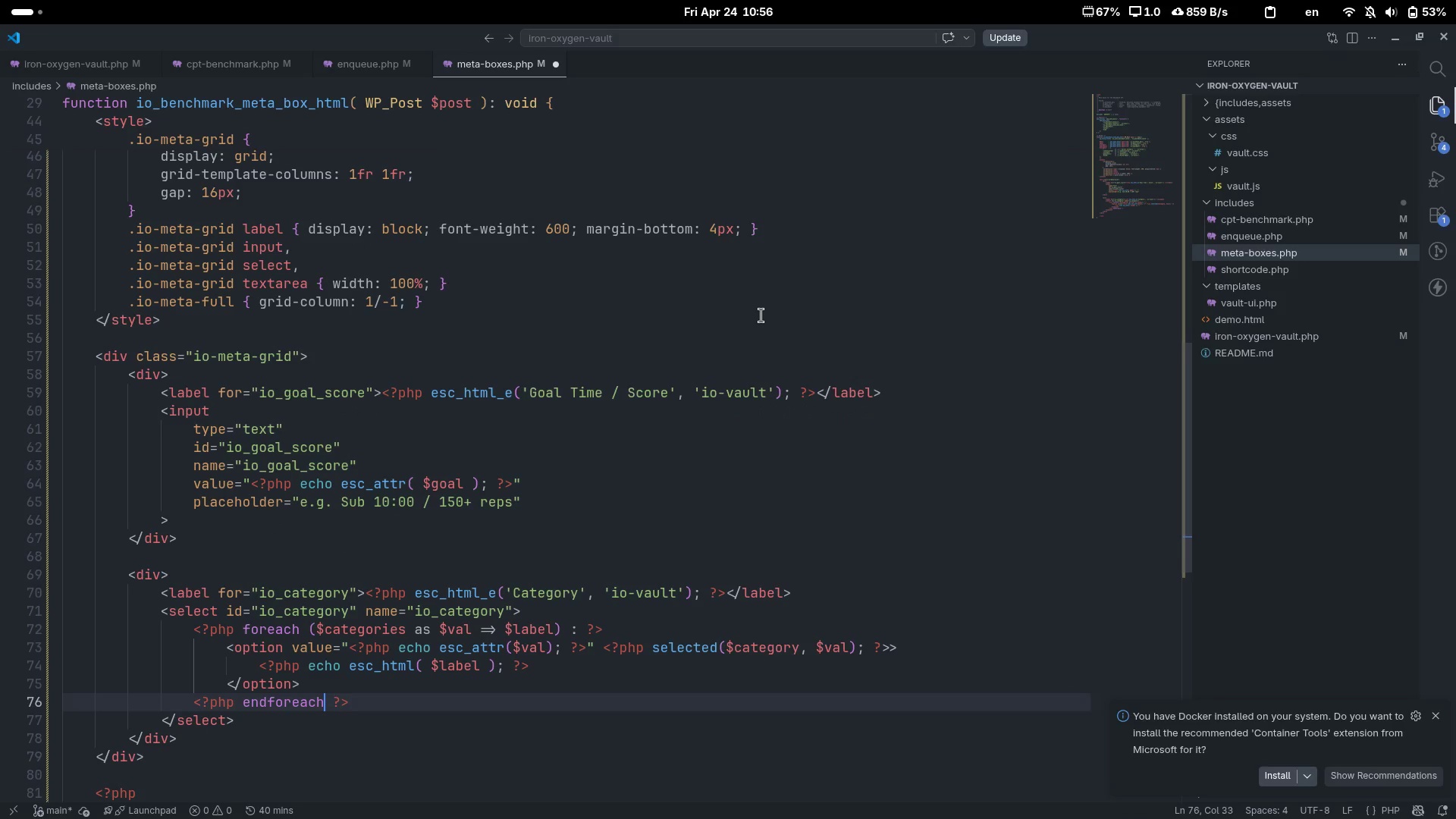 
key(Semicolon)
 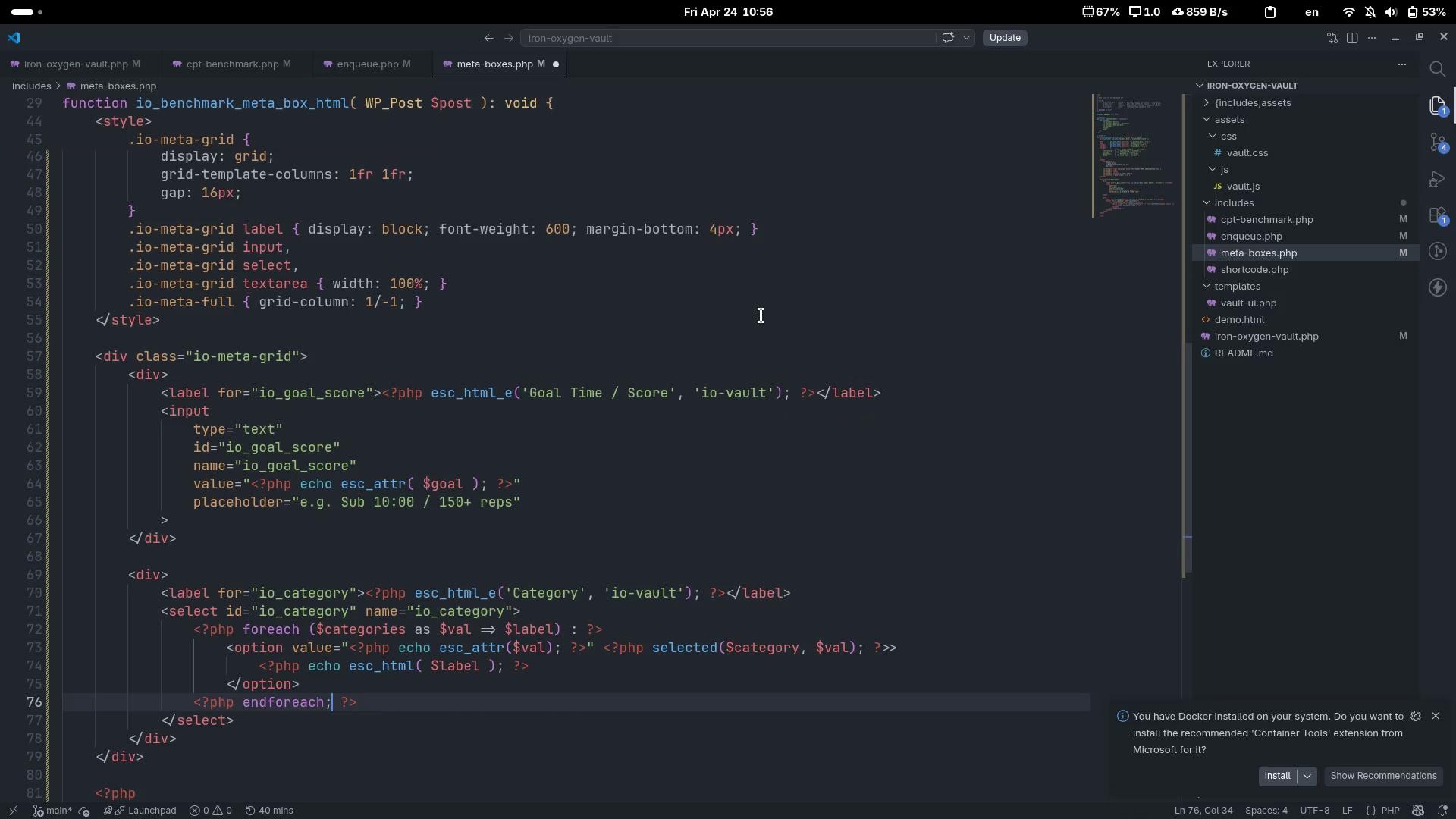 
key(ArrowDown)
 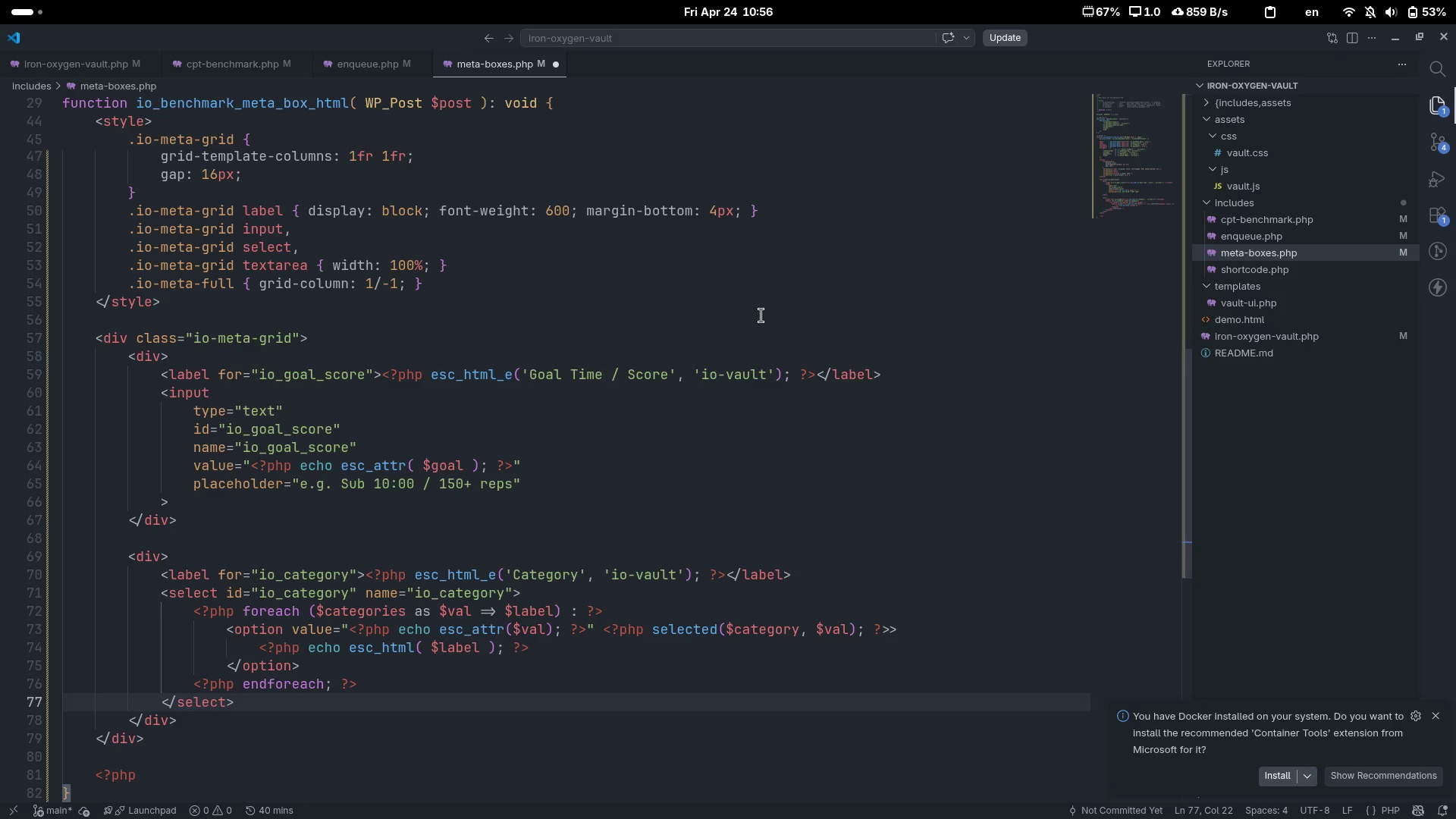 
key(ArrowDown)
 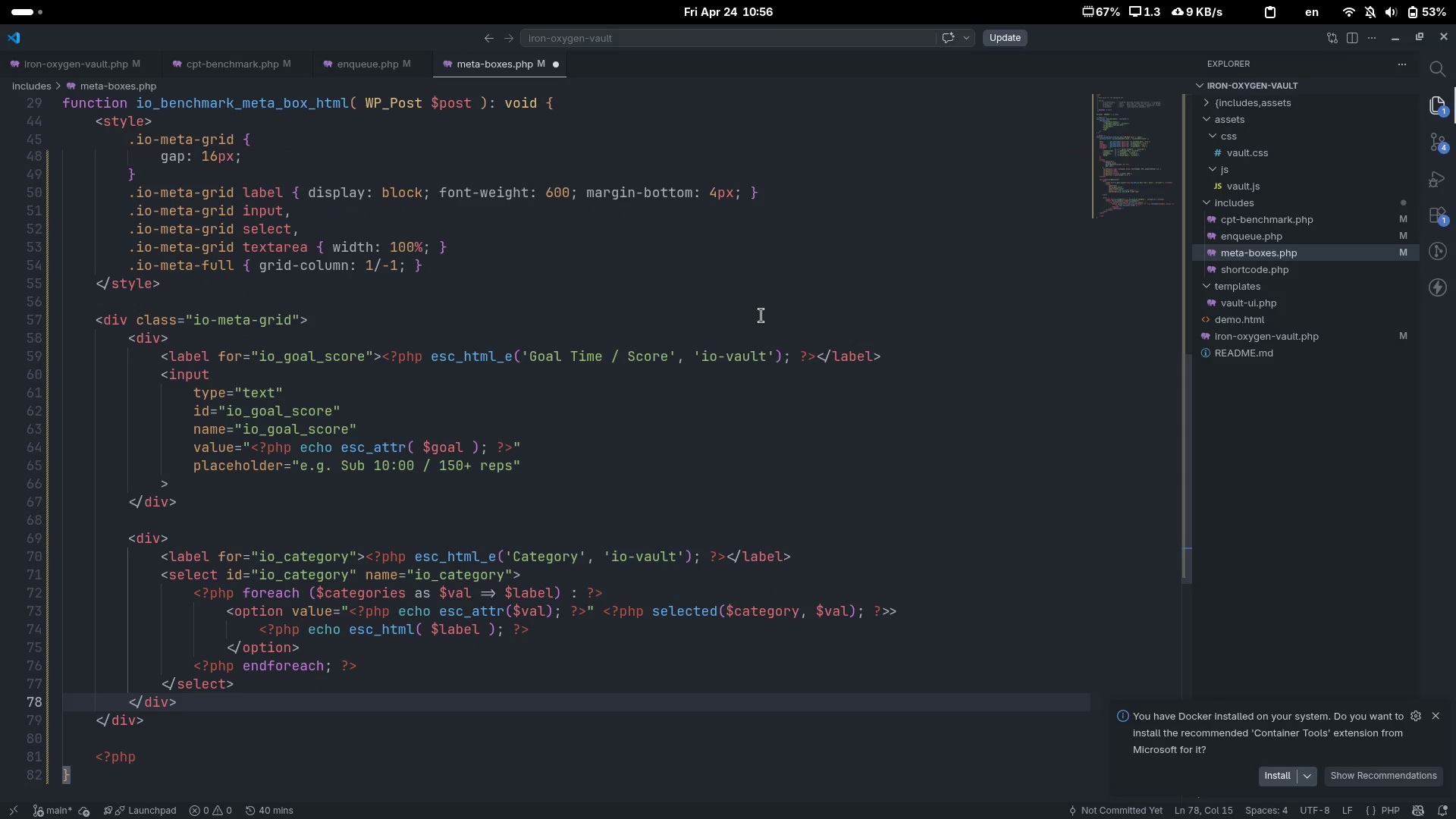 
key(Enter)
 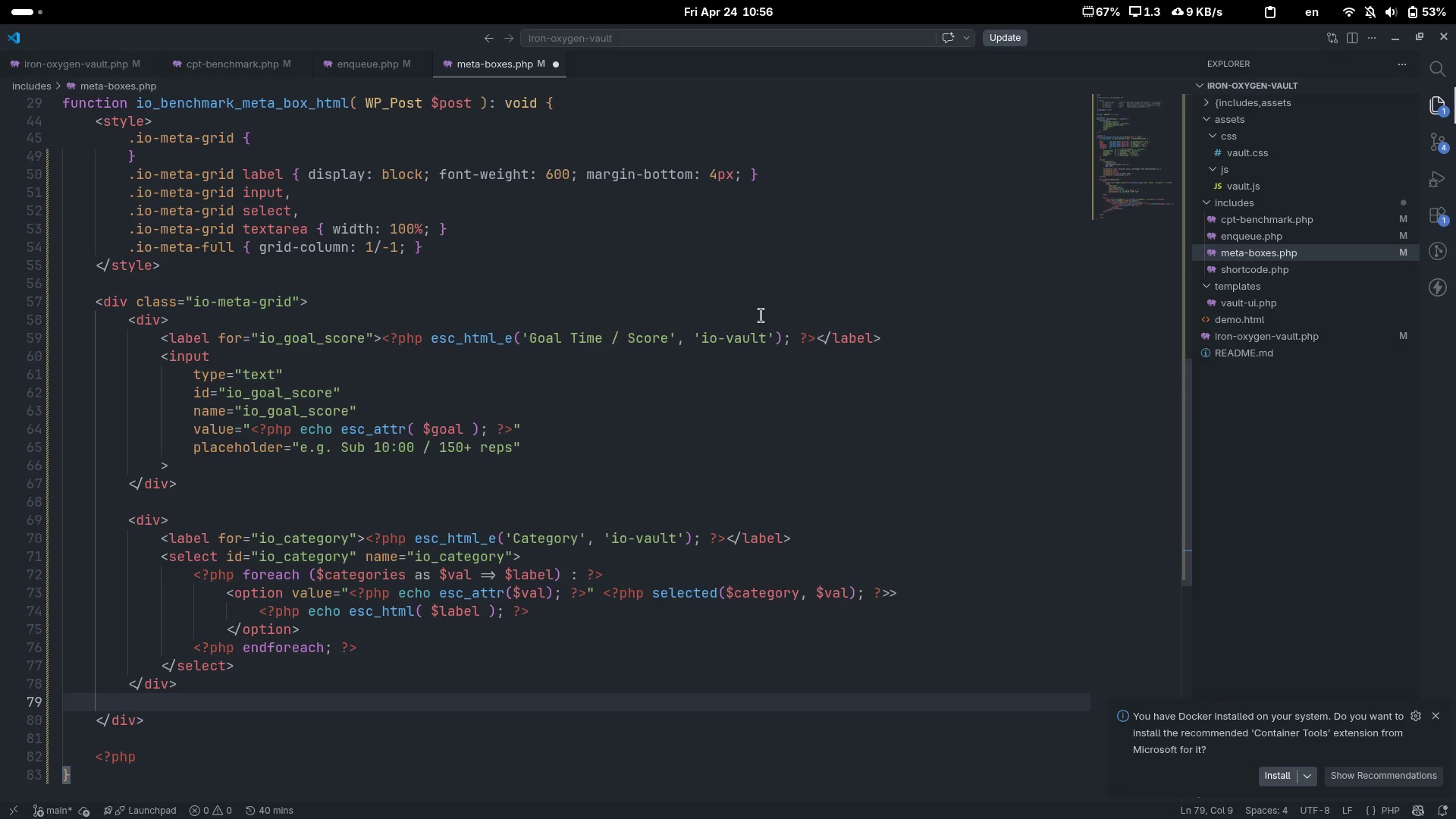 
key(Shift+Comma)
 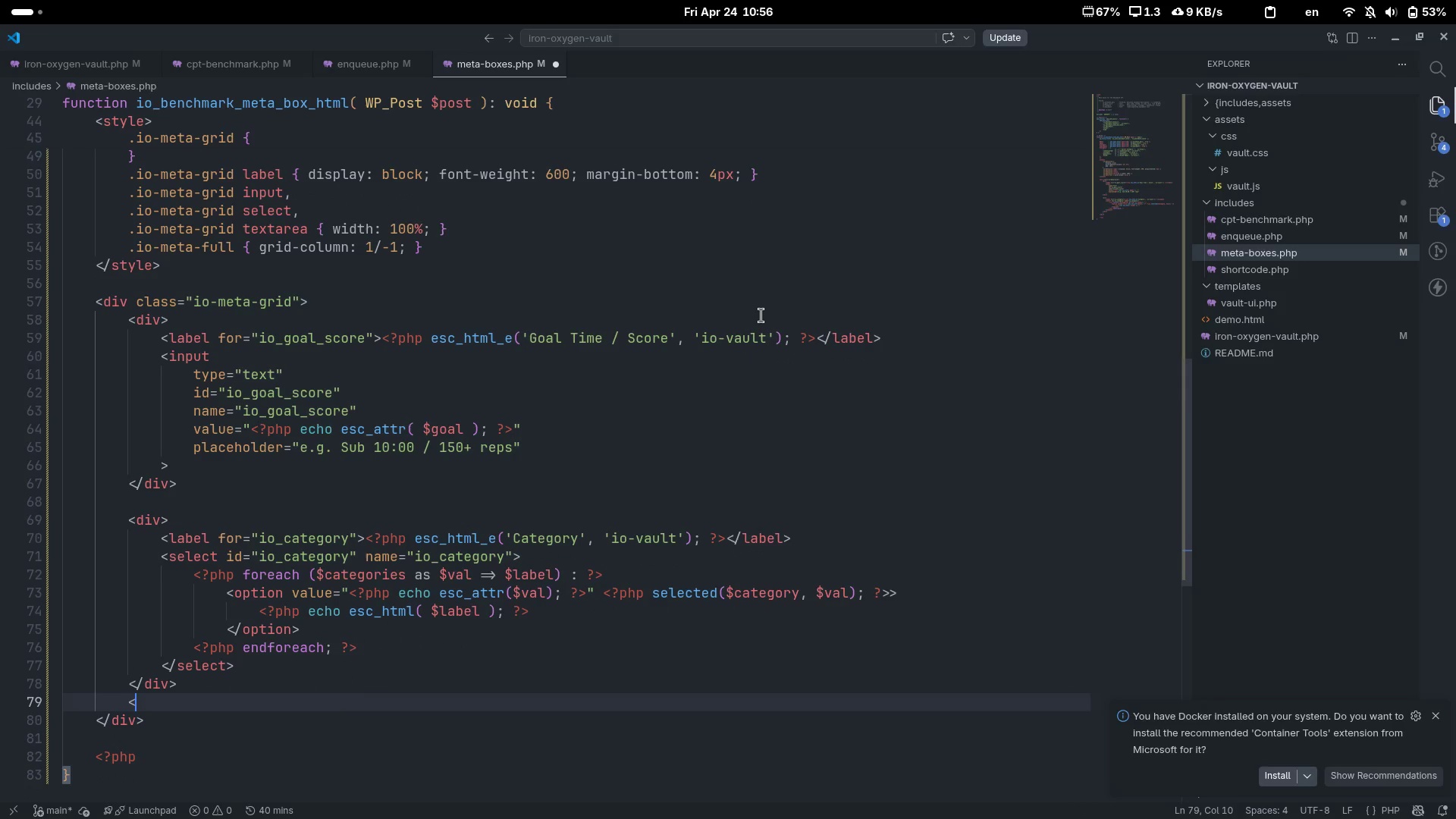 
key(Shift+Period)
 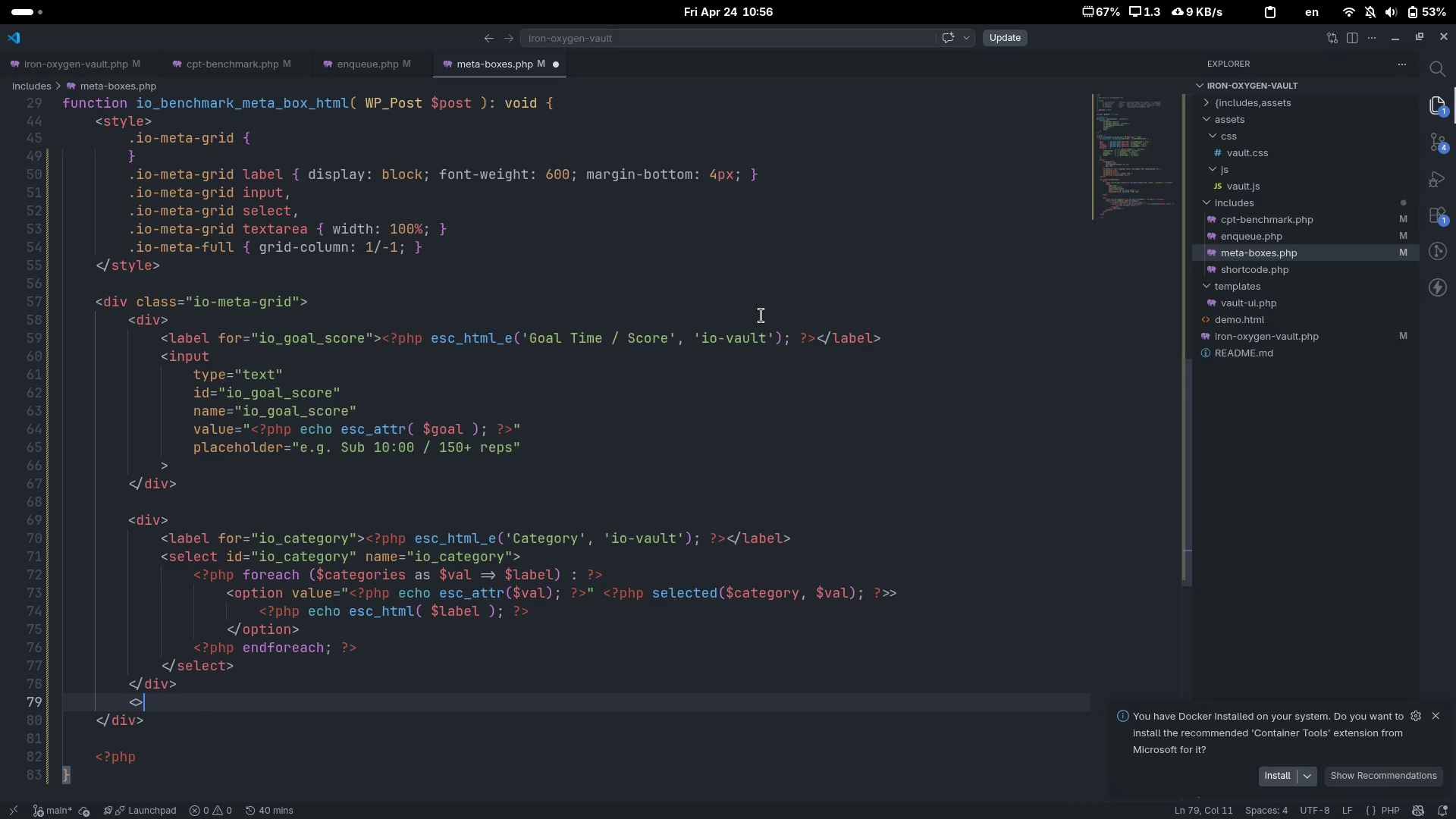 
key(ArrowLeft)
 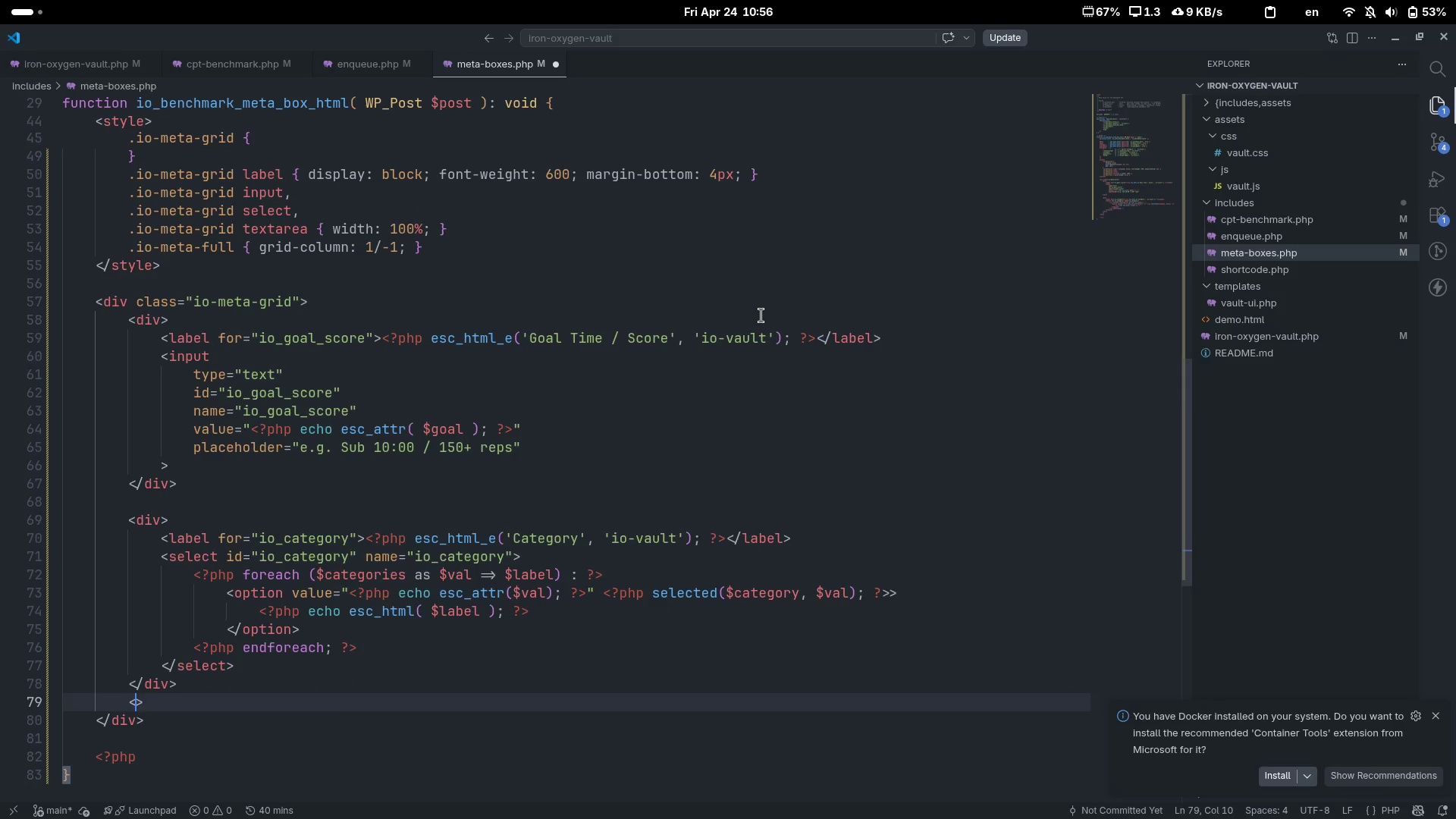 
type(dv)
key(Backspace)
type(iv)
 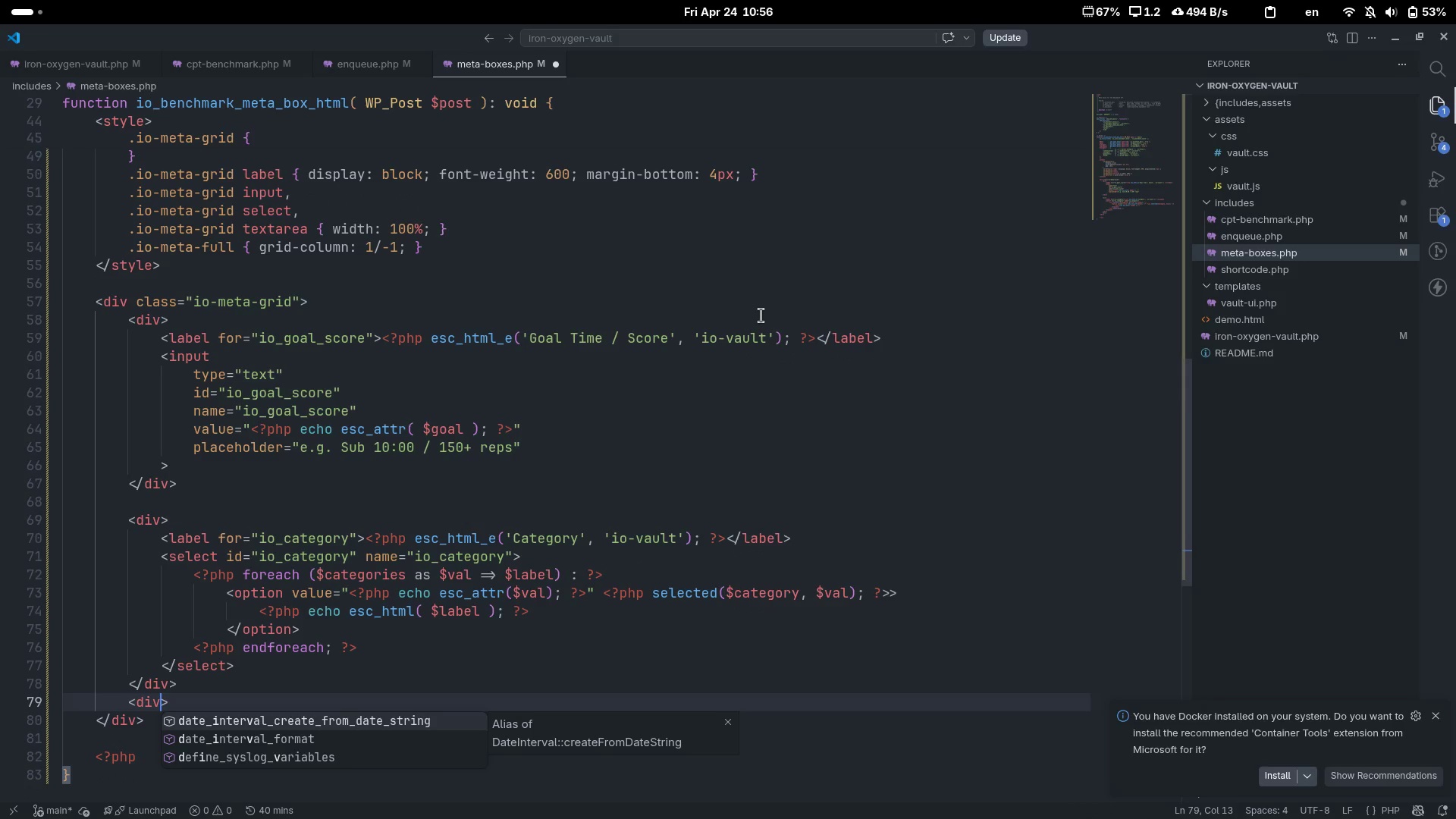 
key(ArrowRight)
 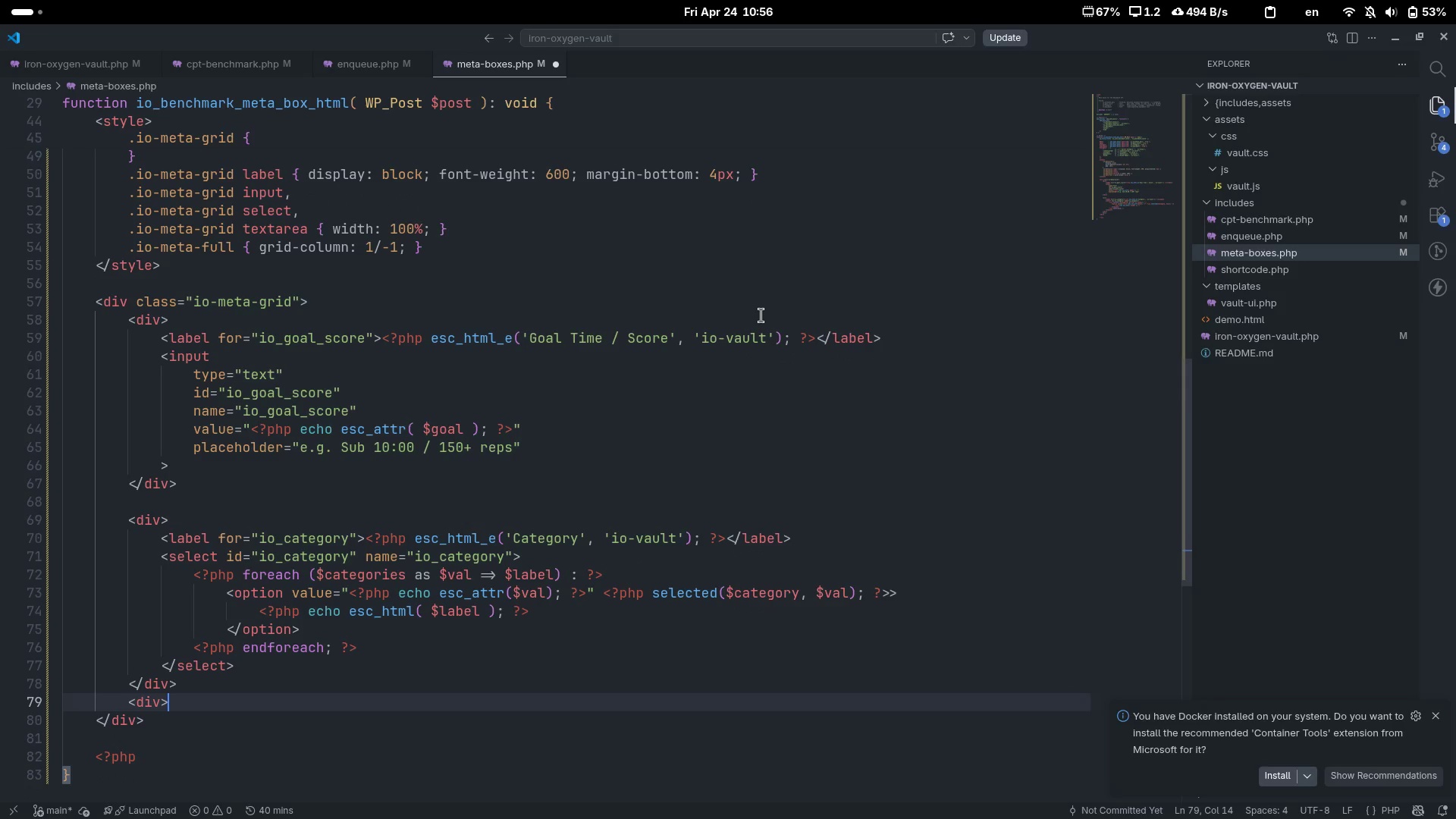 
key(Shift+Comma)
 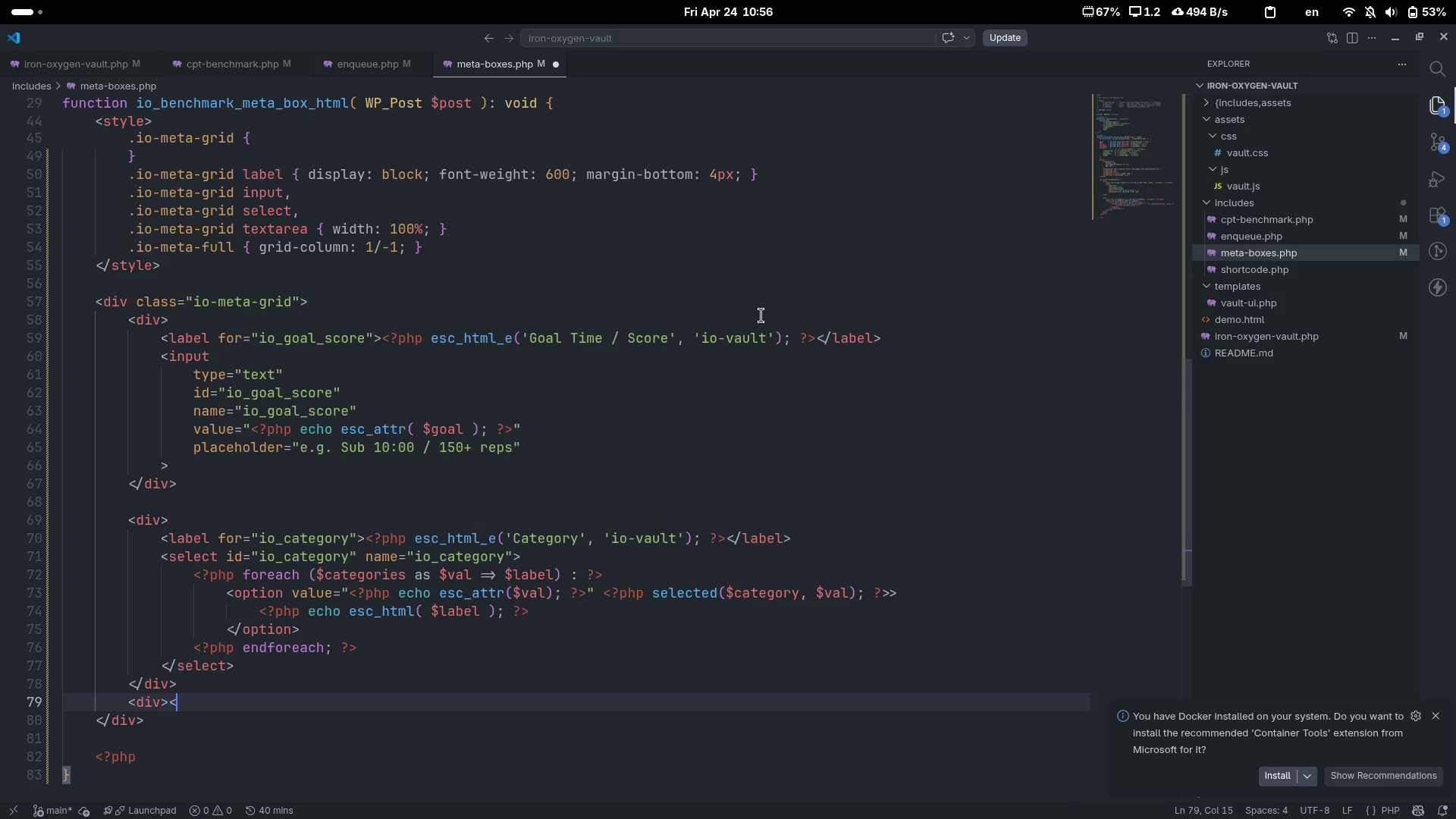 
key(Shift+Period)
 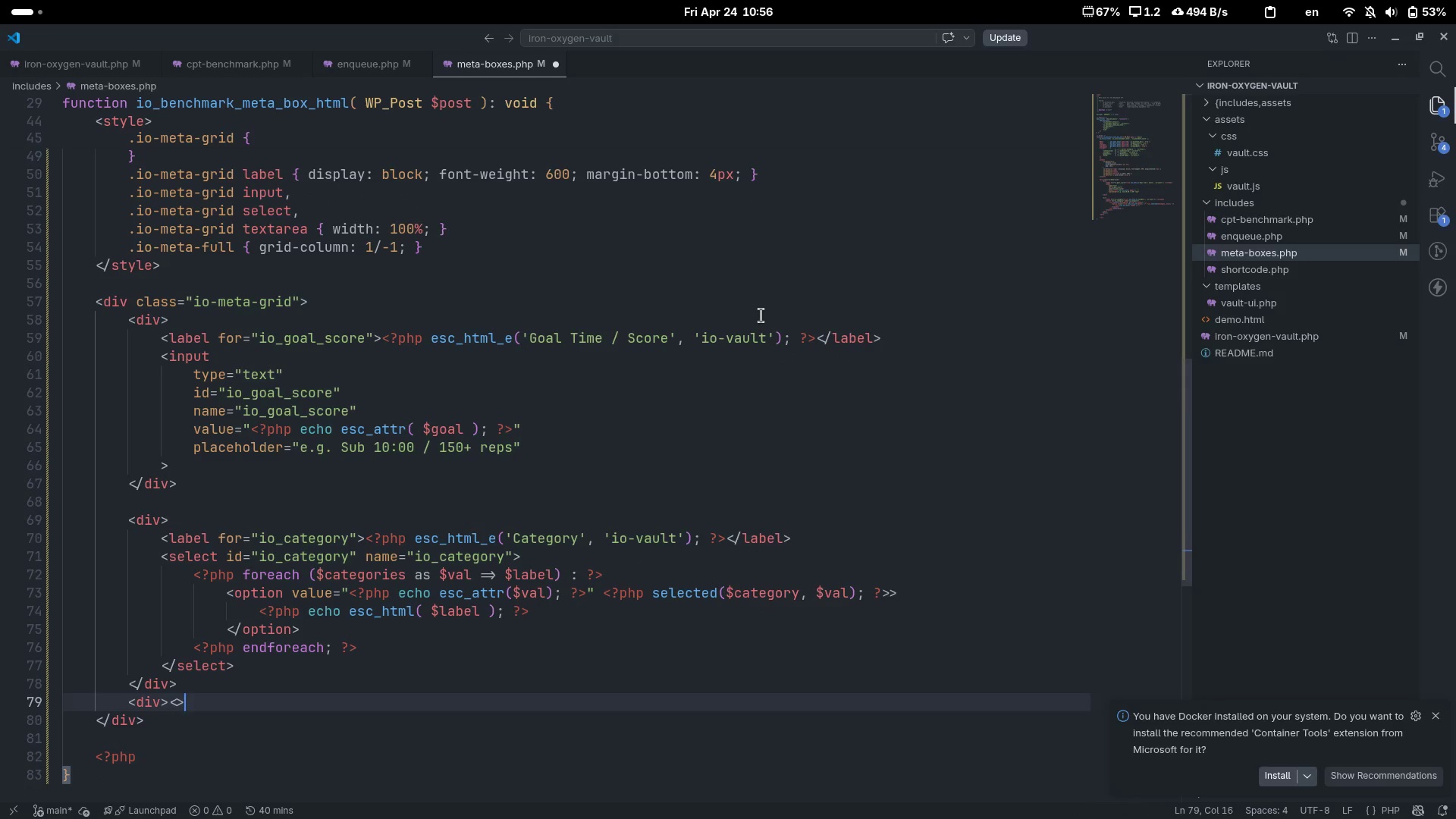 
key(ArrowLeft)
 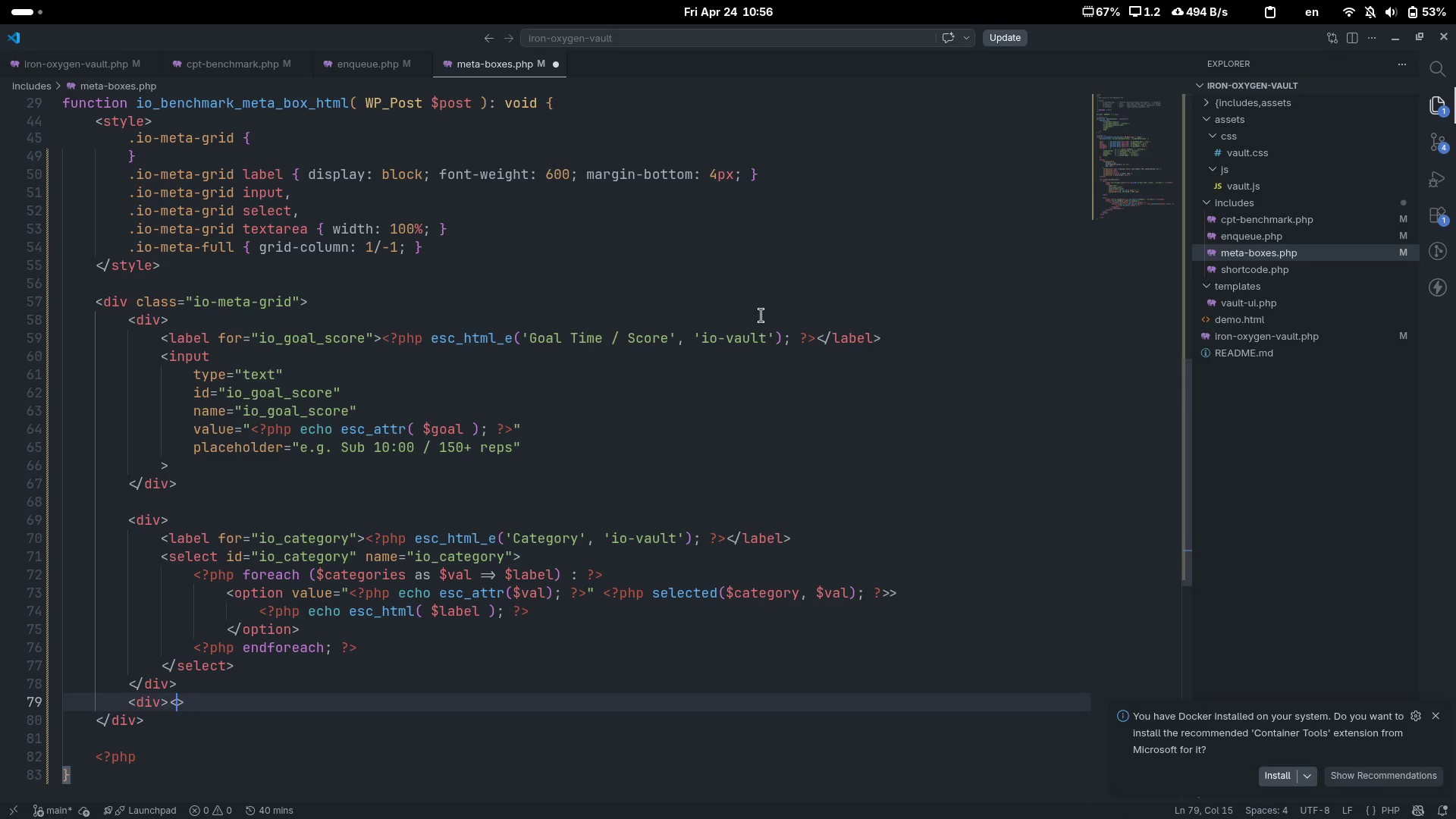 
type(/div)
key(Escape)
 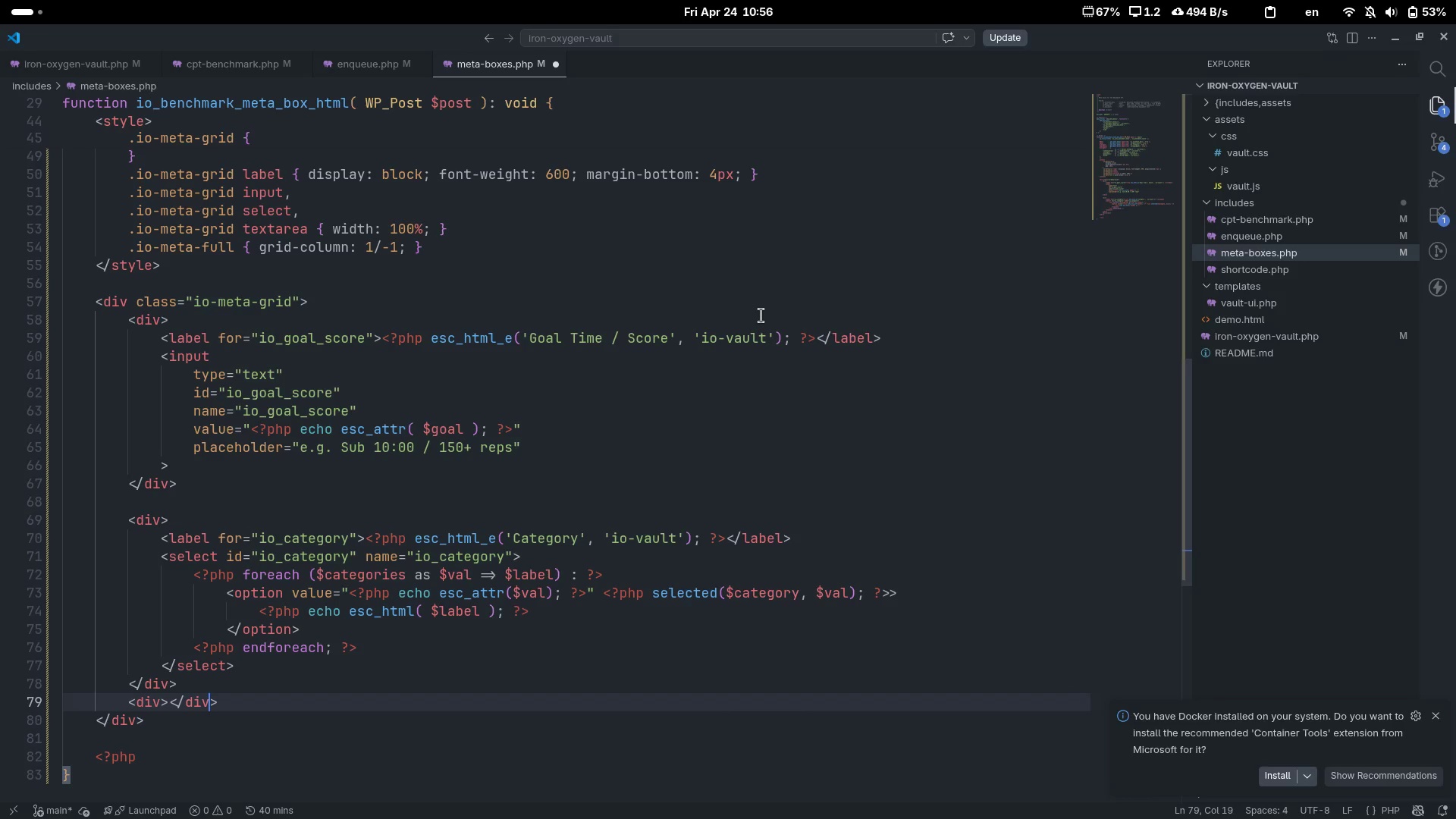 
key(ArrowDown)
 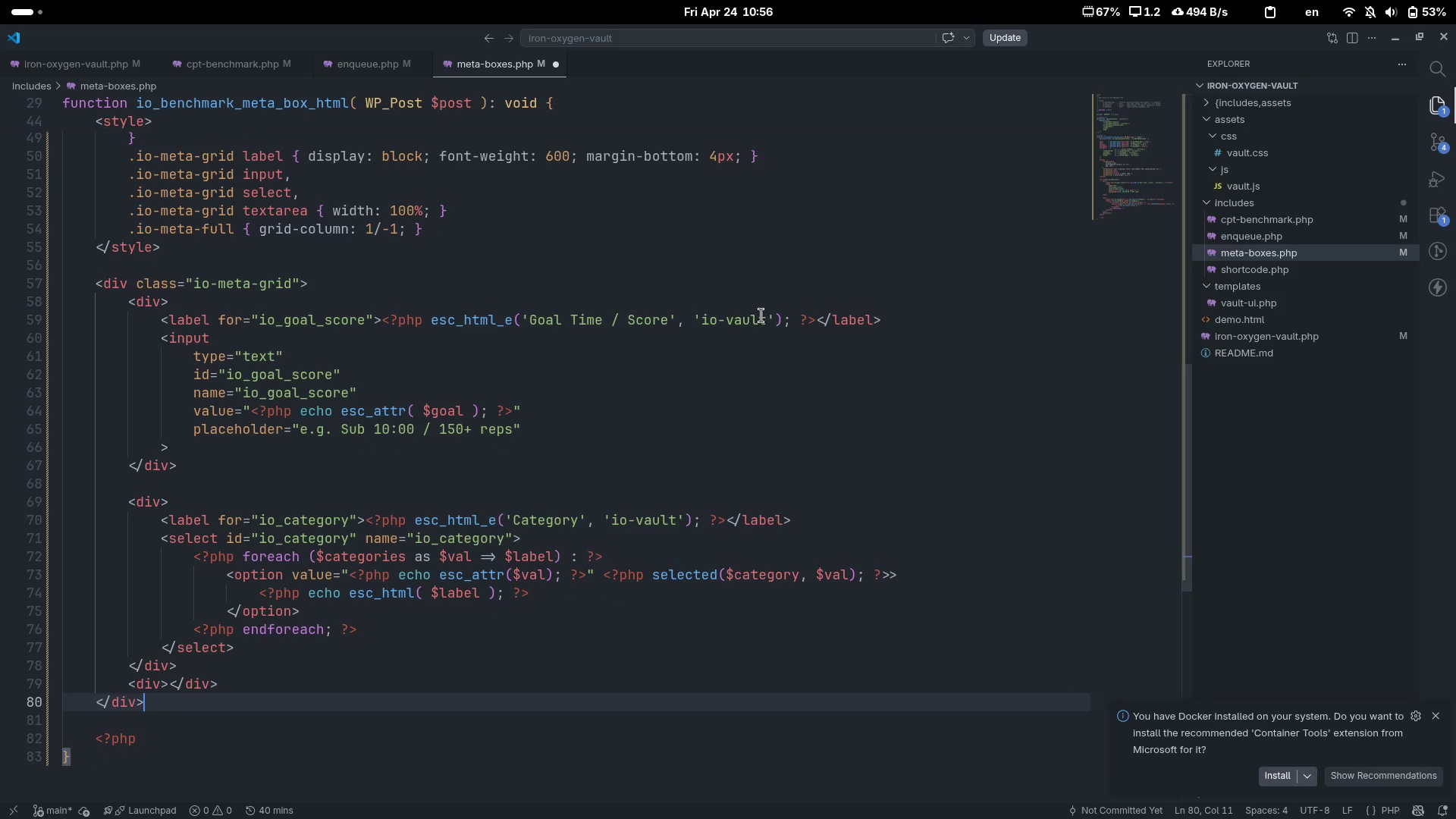 
key(ArrowUp)
 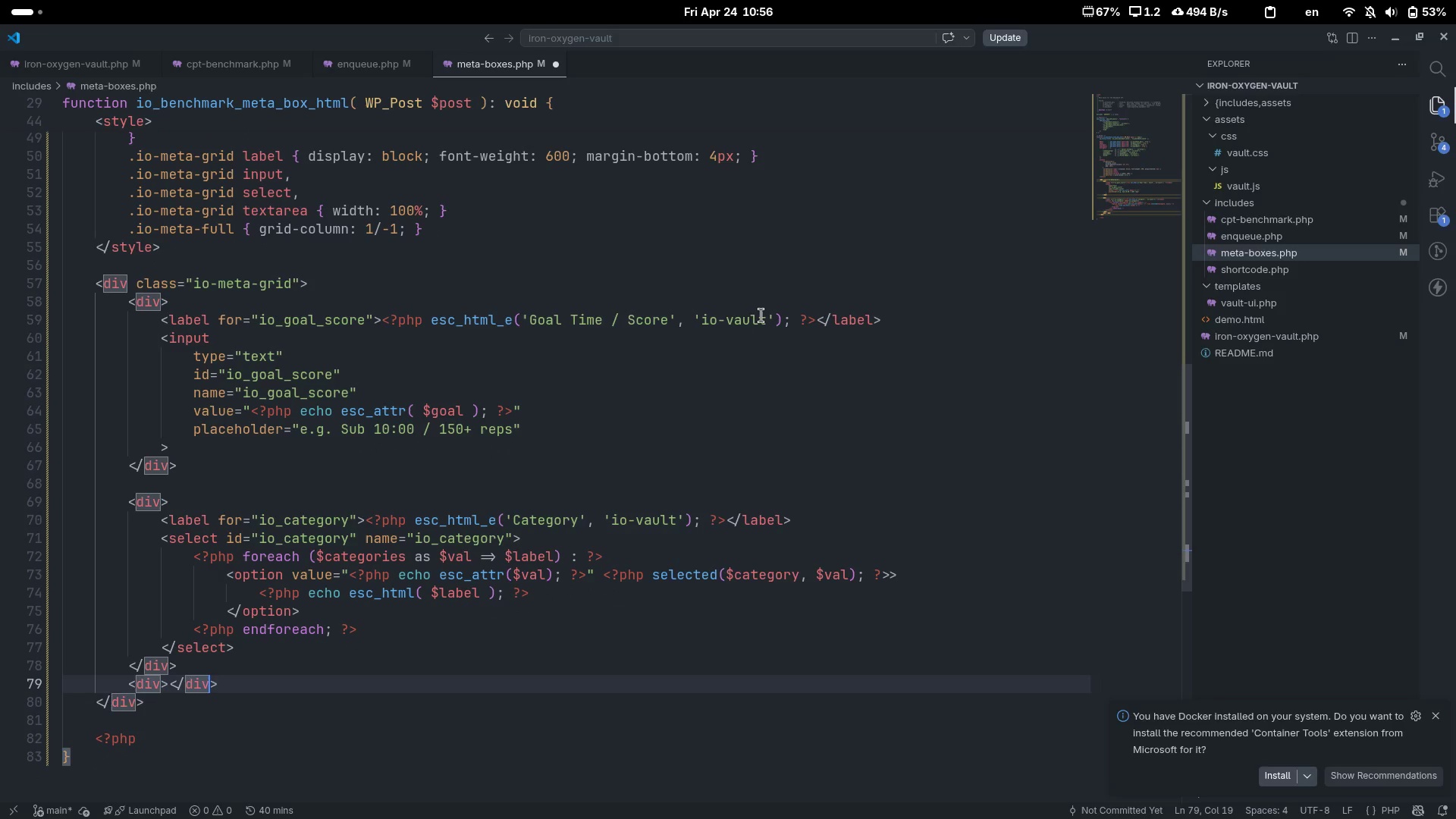 
key(End)
 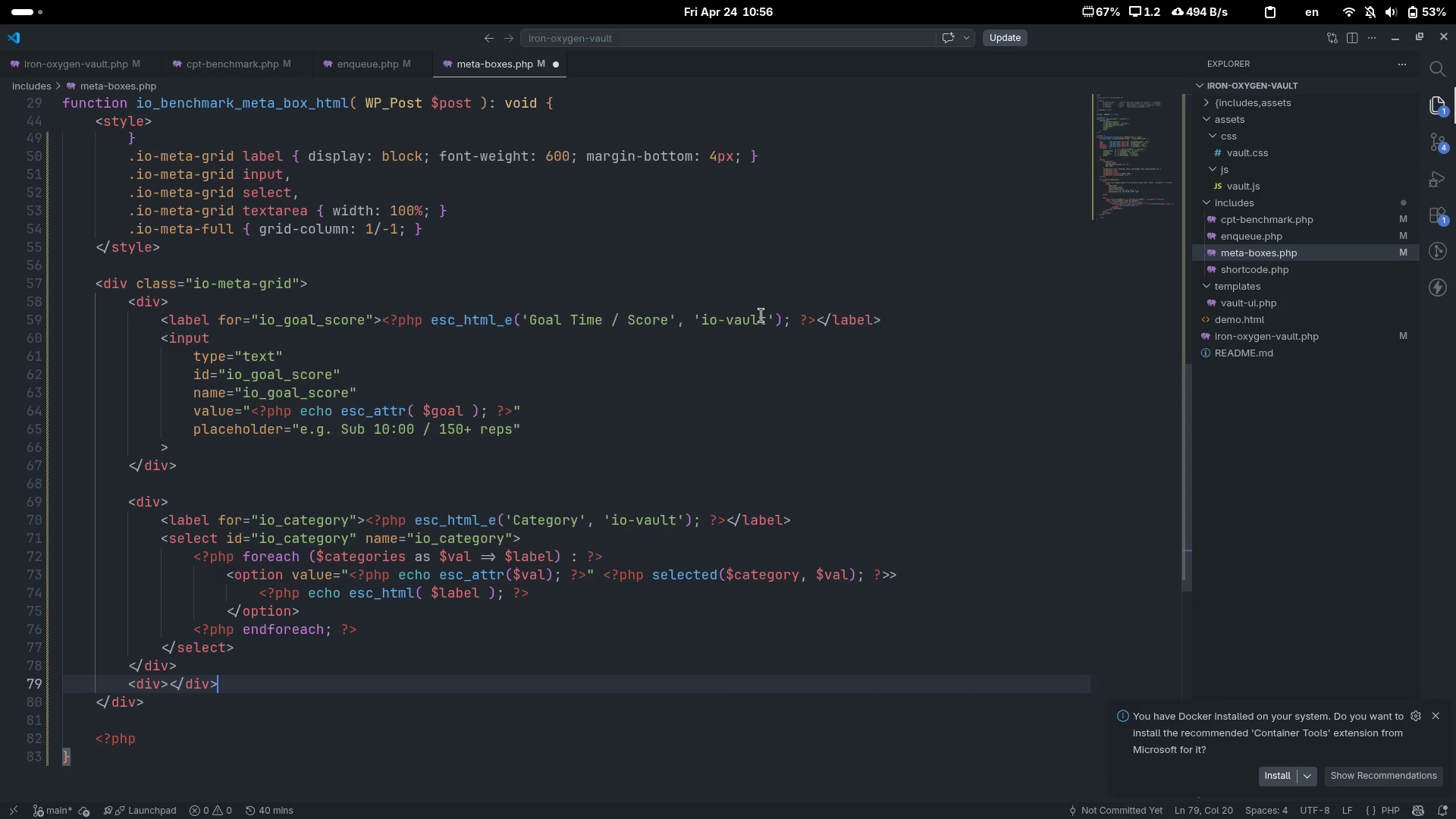 
key(Enter)
 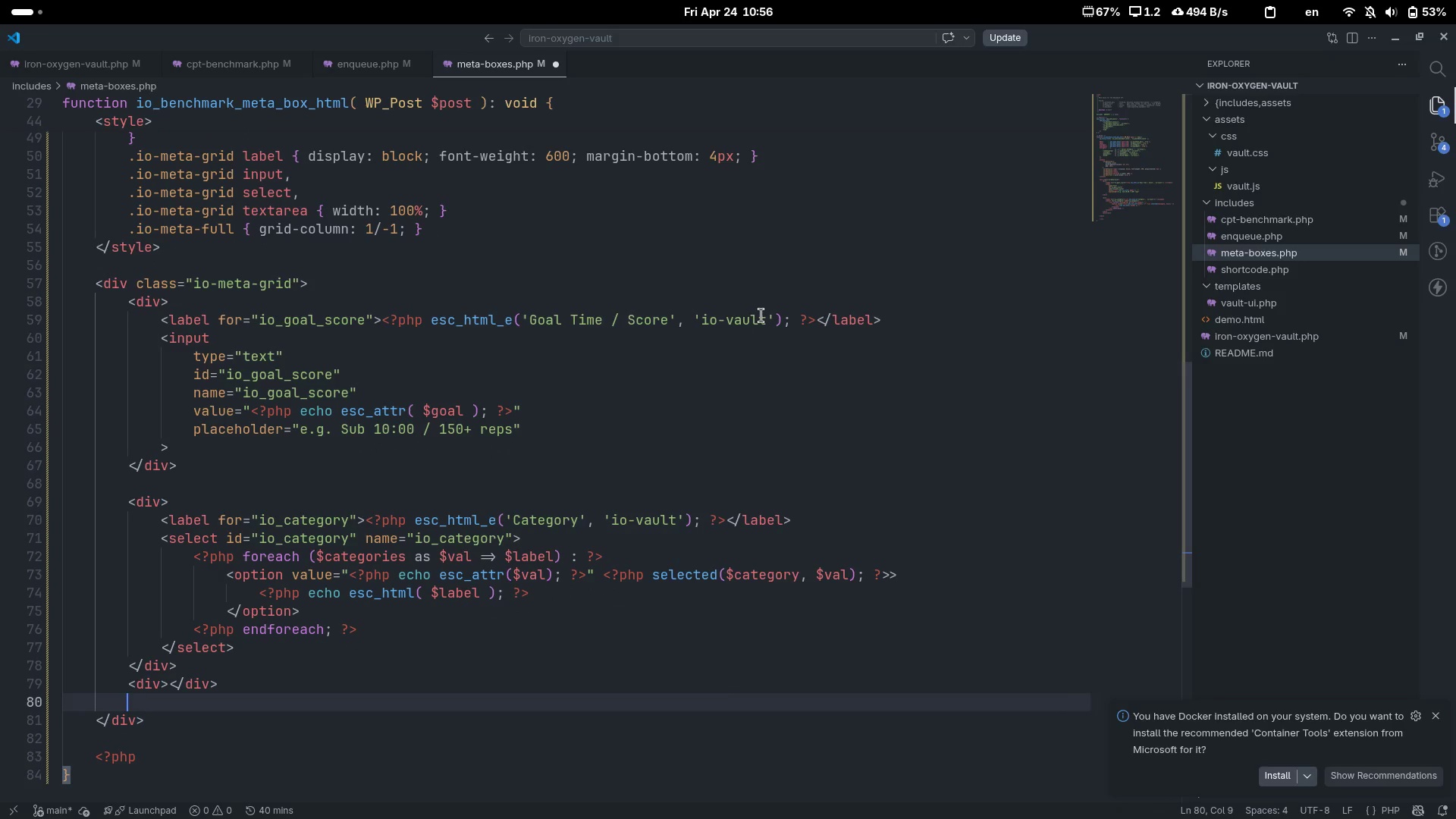 
key(ArrowUp)
 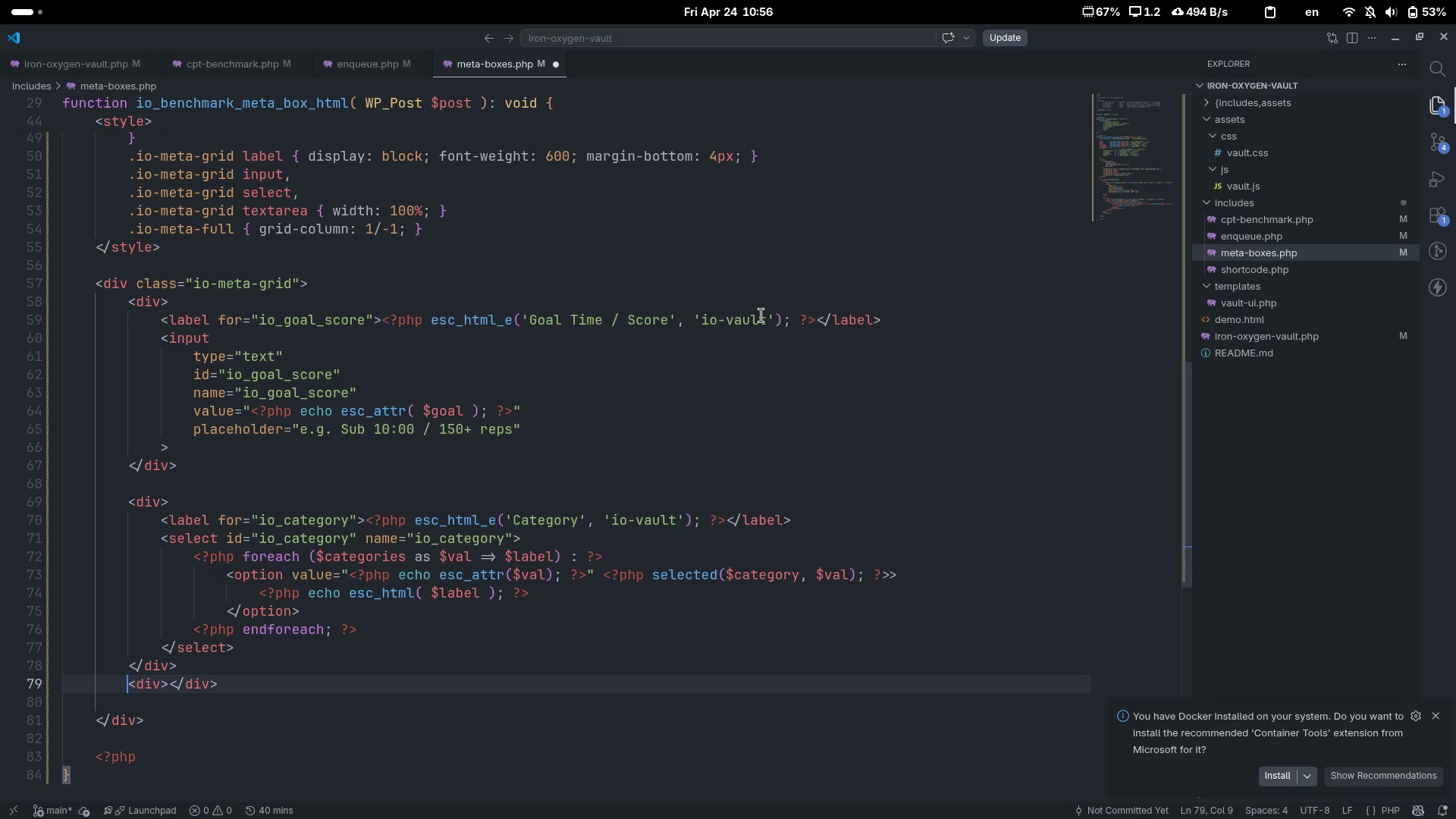 
key(Control+ControlLeft)
 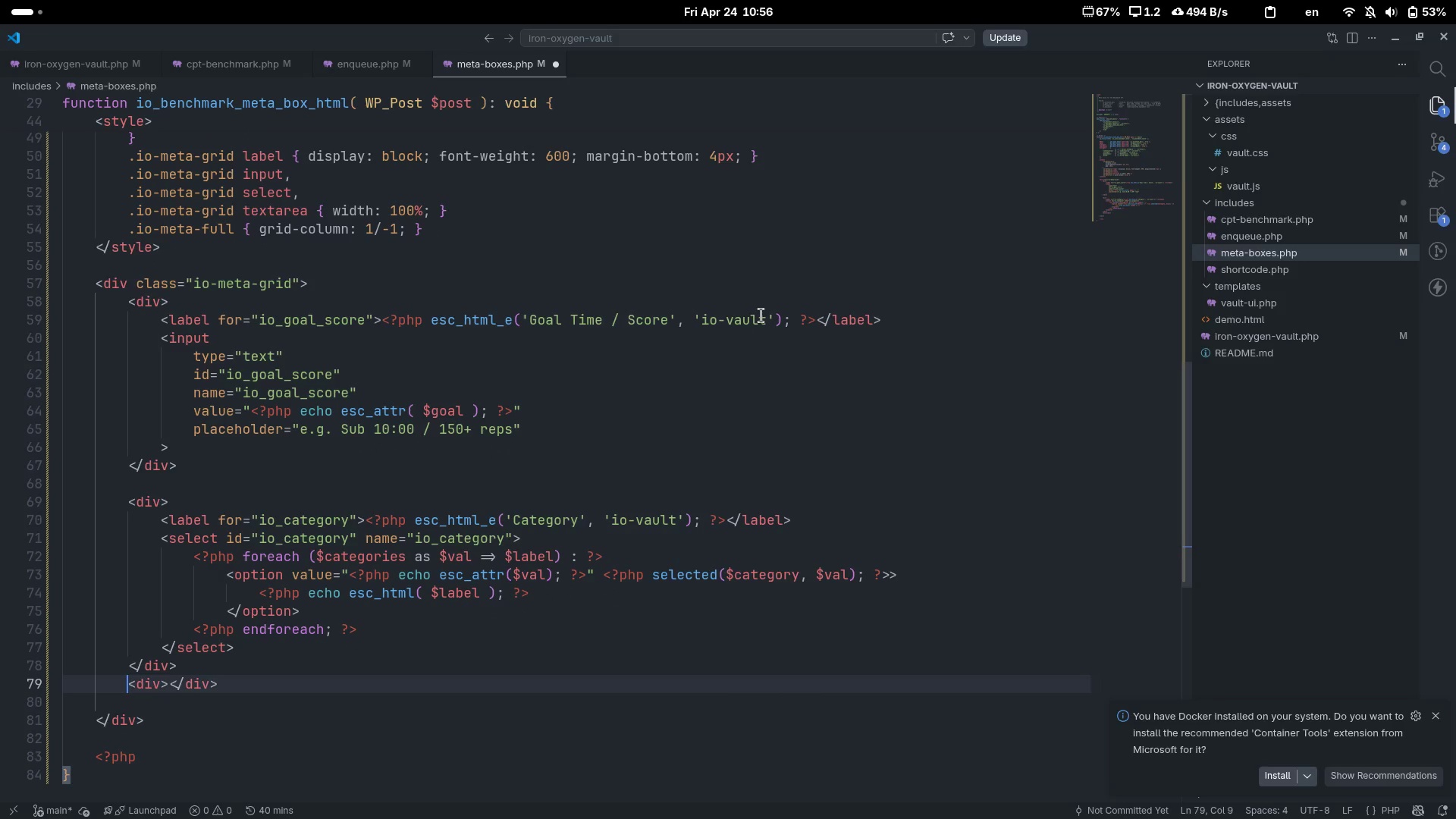 
key(Control+ArrowRight)
 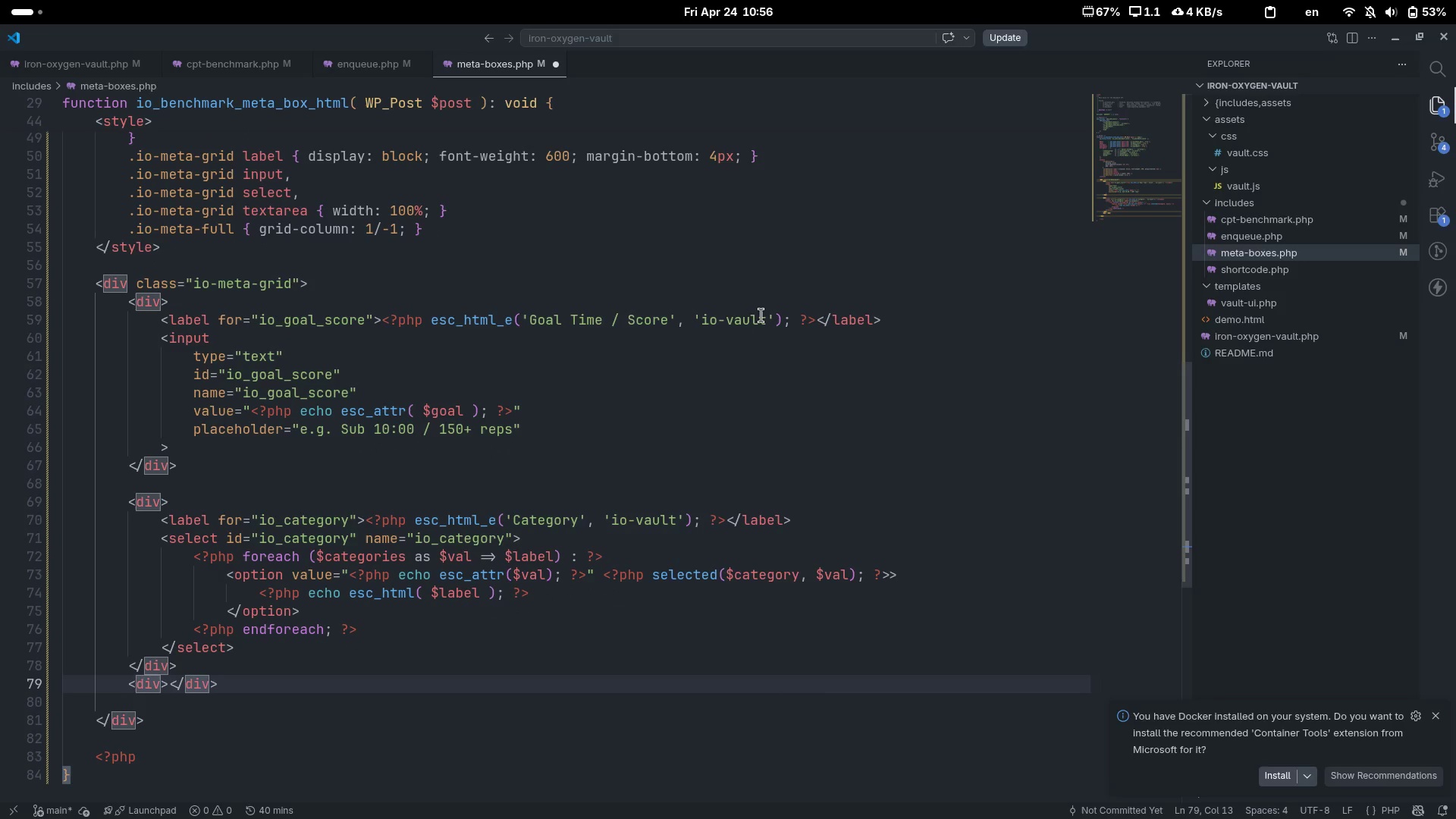 
key(ArrowRight)
 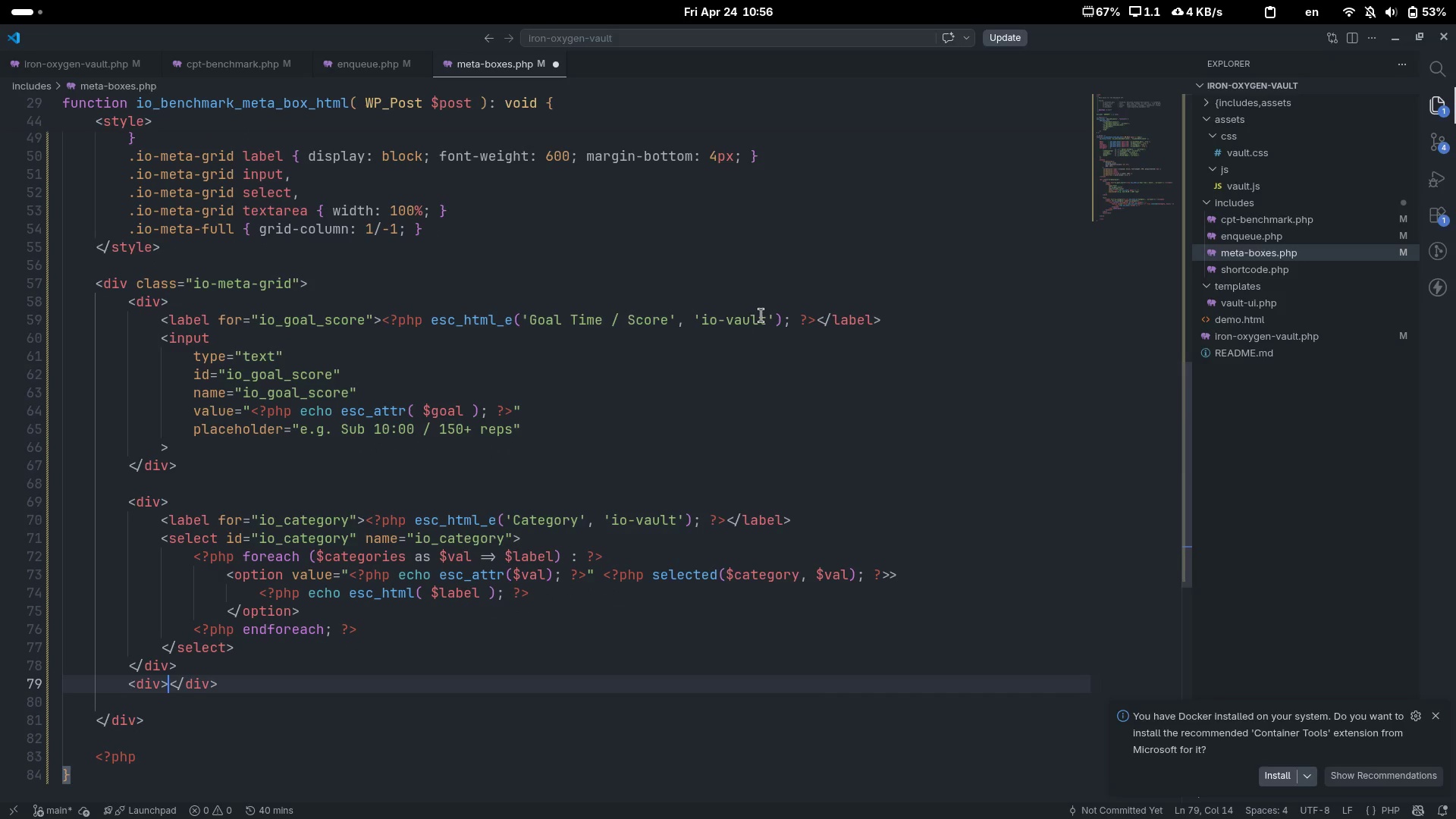 
key(Enter)
 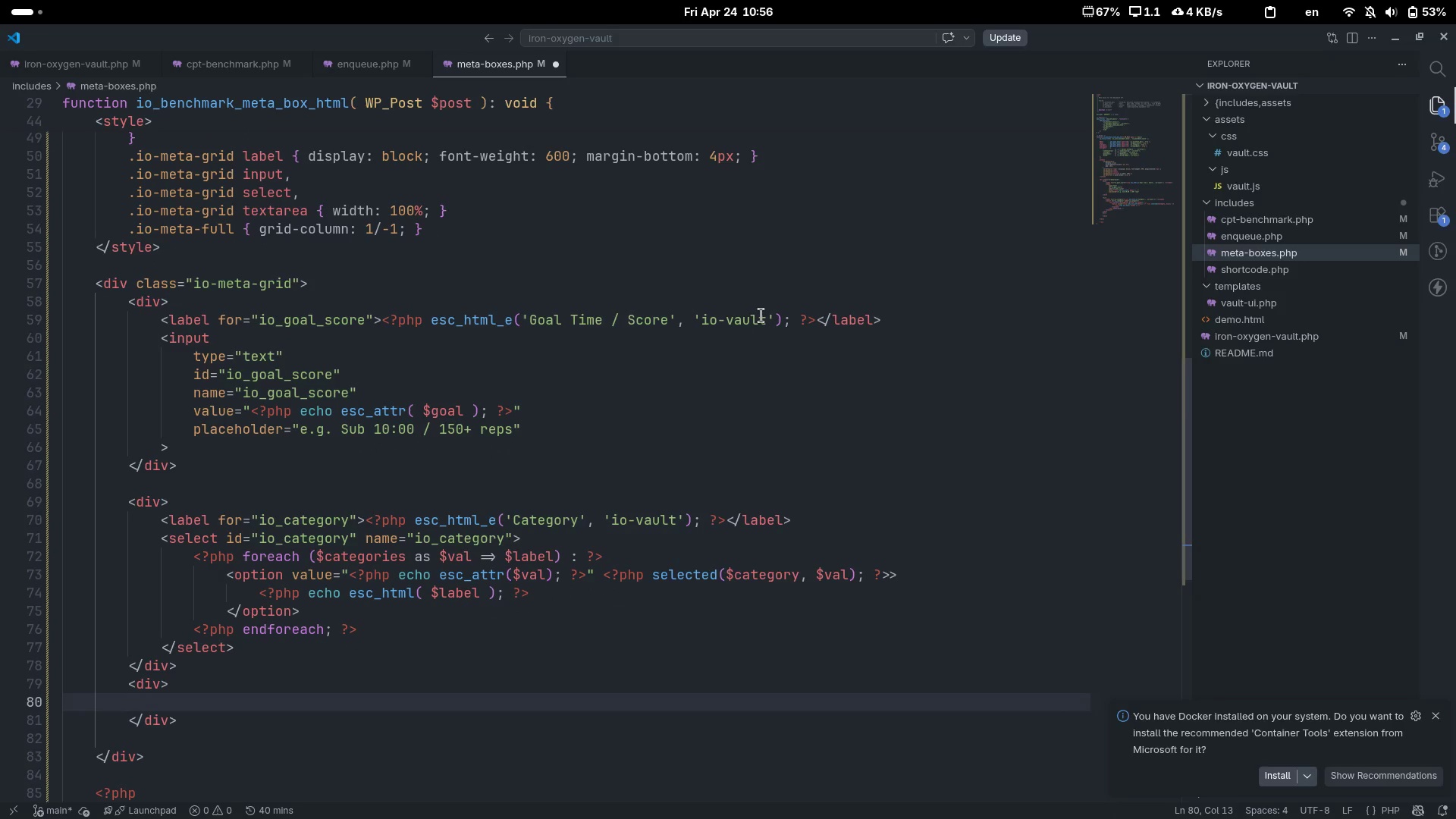 
scroll: coordinate [761, 315], scroll_direction: down, amount: 7.0
 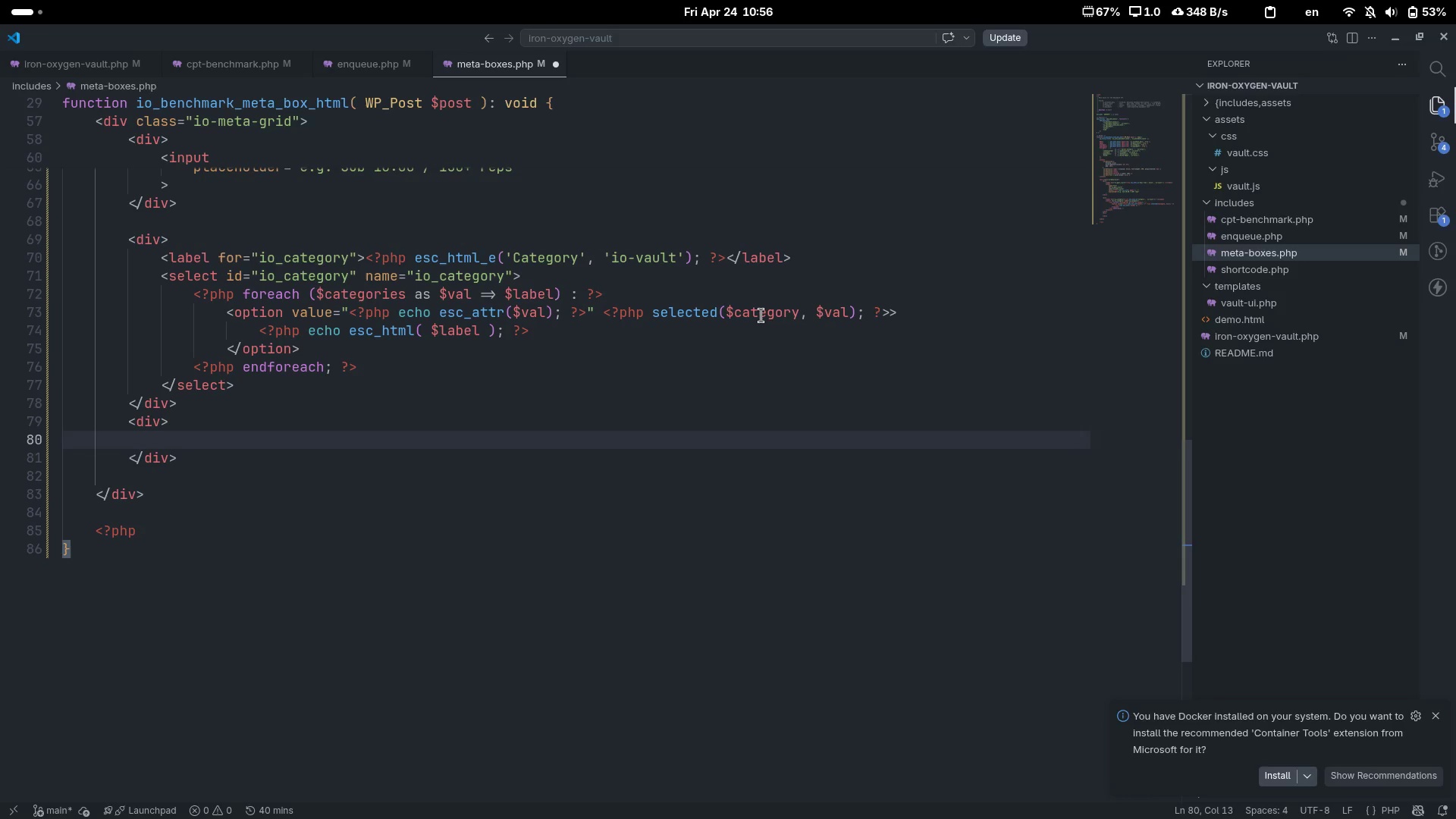 
wait(6.55)
 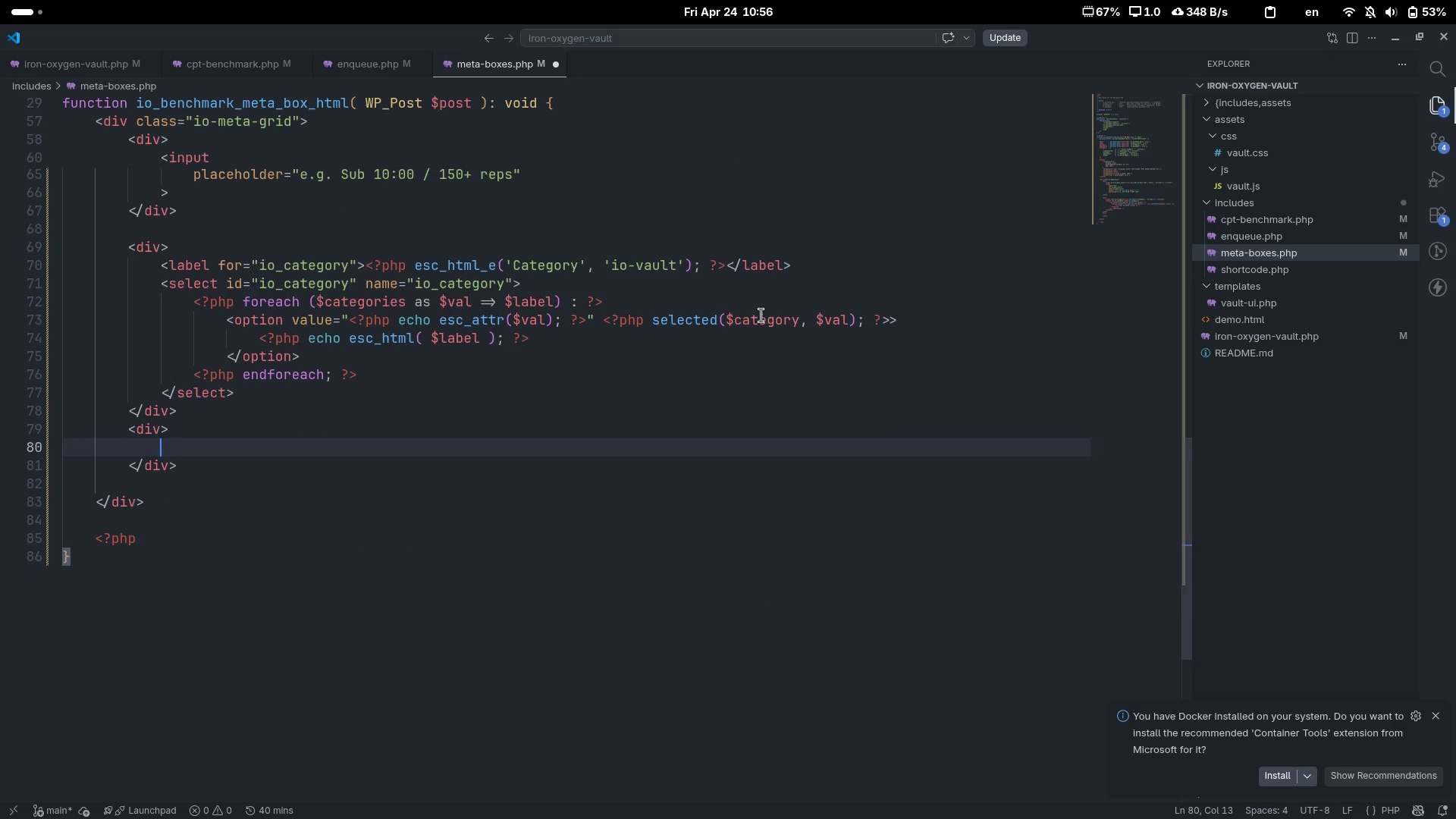 
key(ArrowUp)
 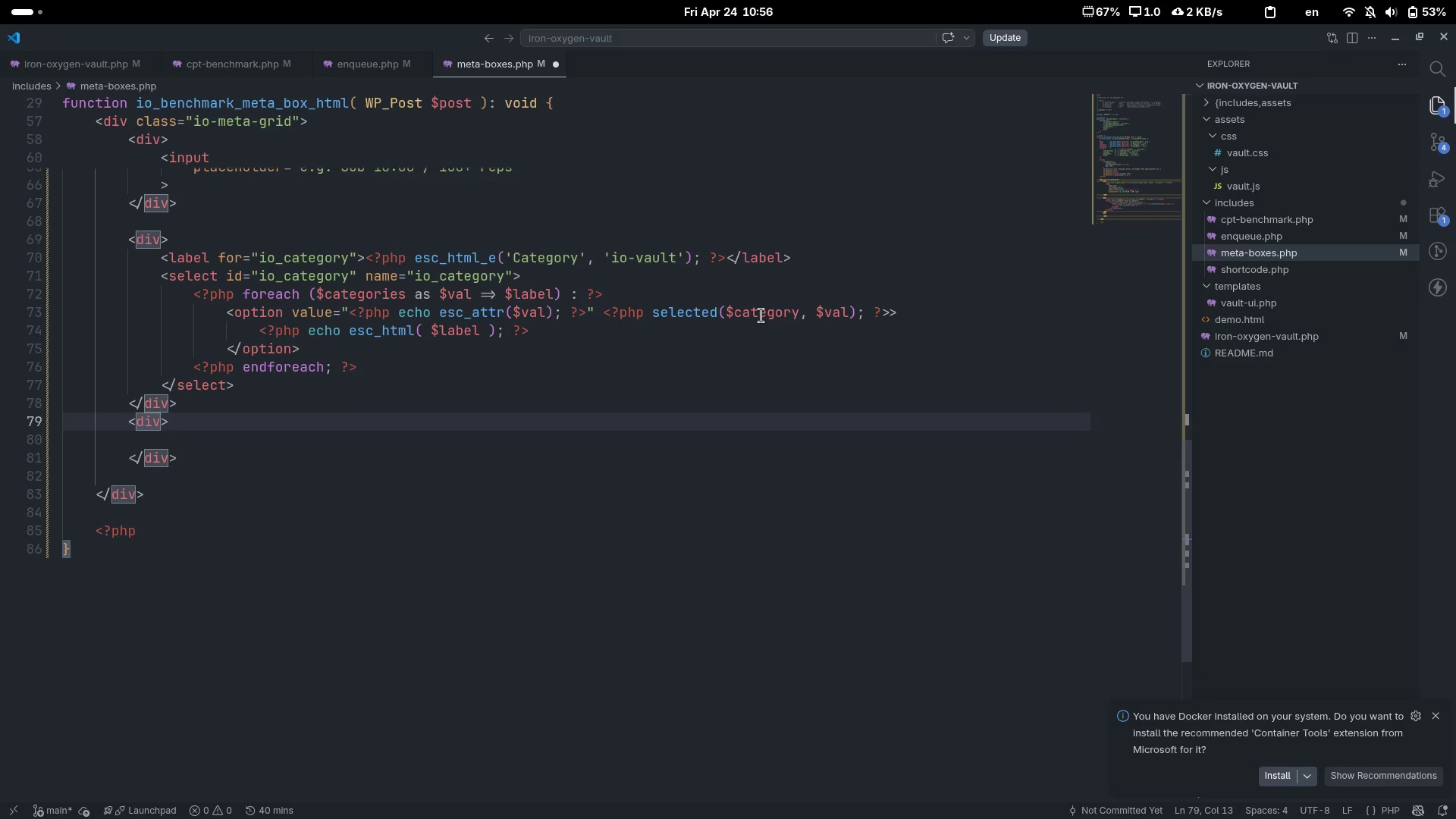 
key(ArrowUp)
 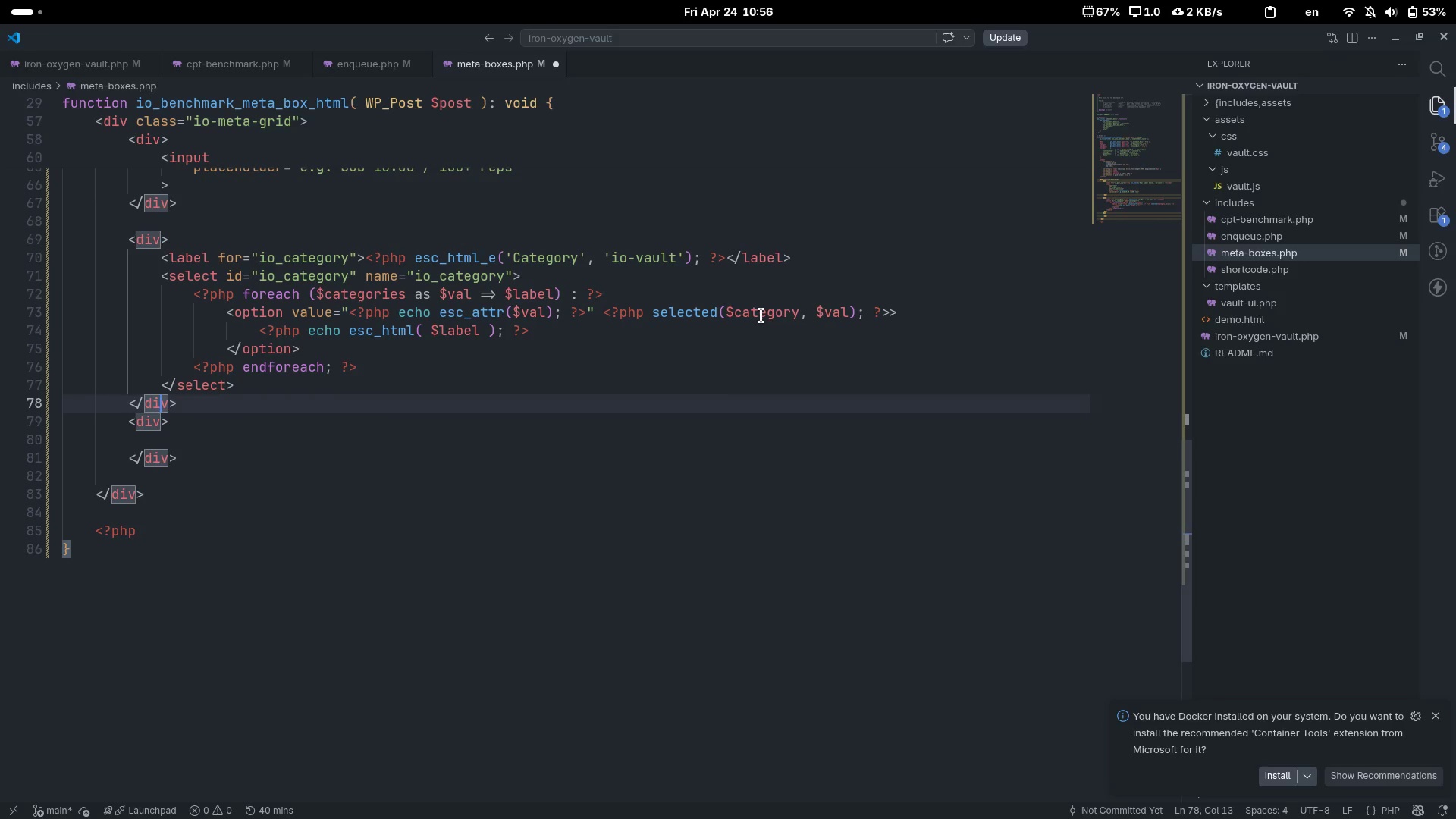 
key(ArrowRight)
 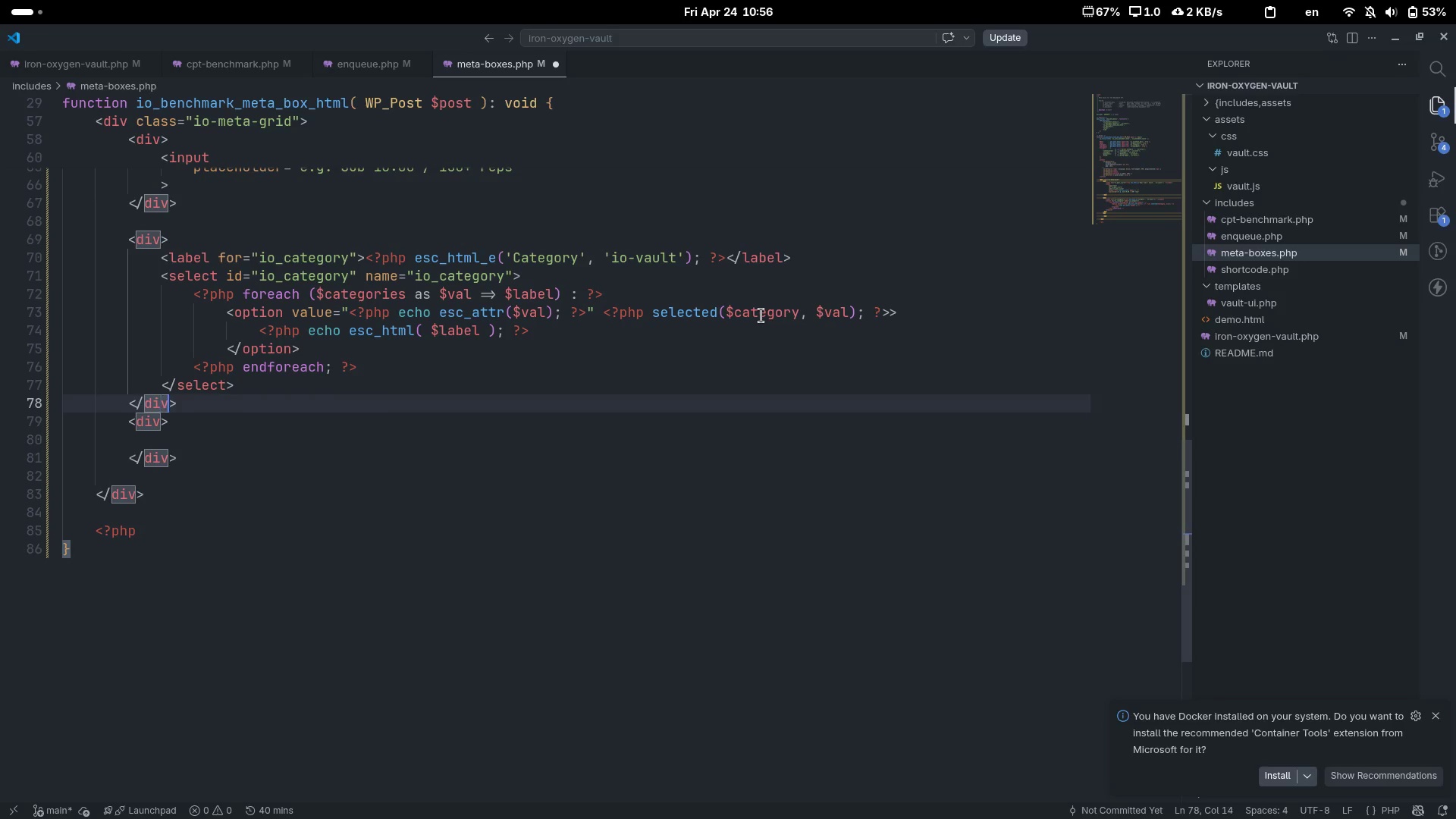 
key(Control+ControlLeft)
 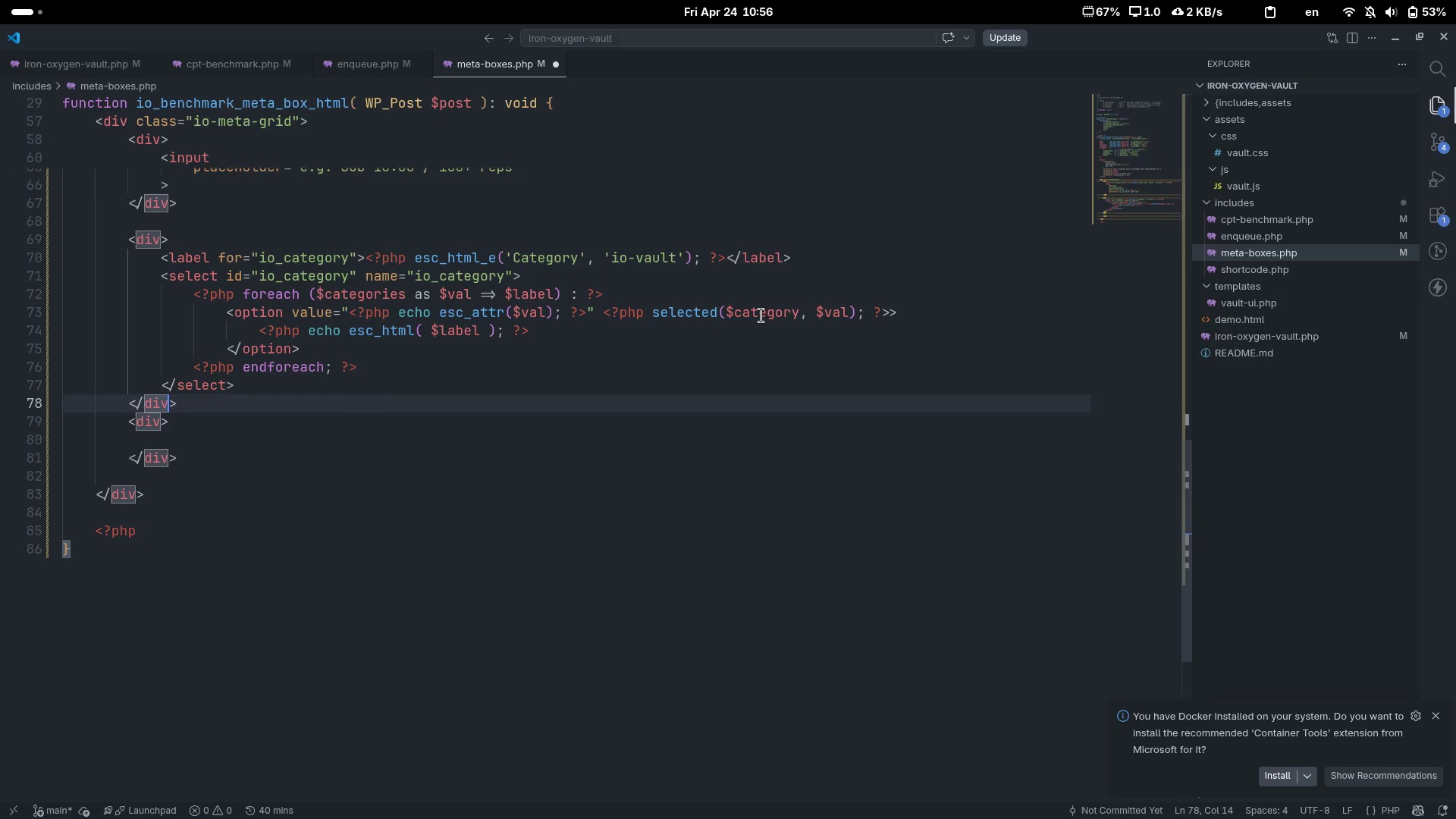 
key(Control+ArrowRight)
 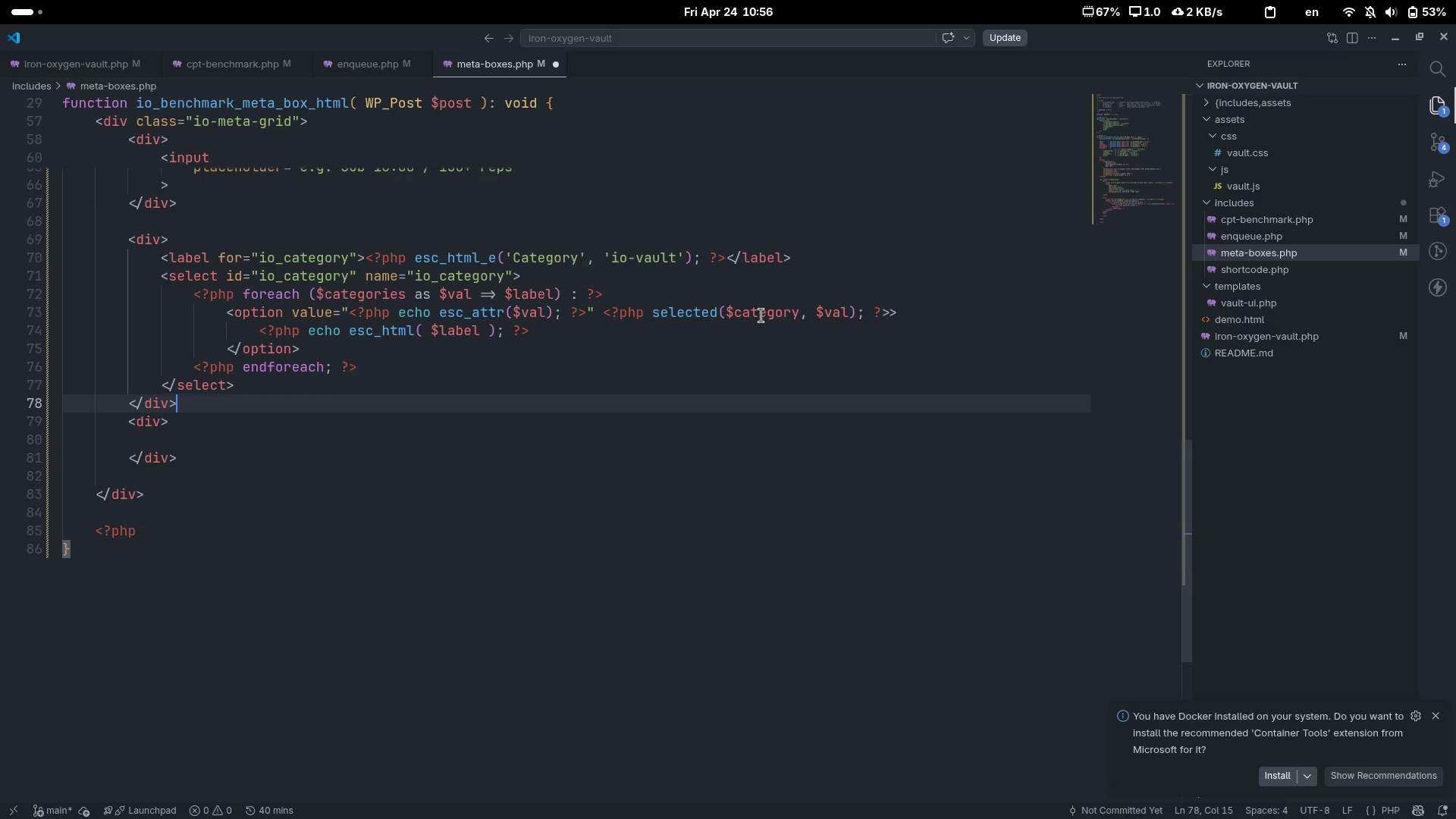 
key(Enter)
 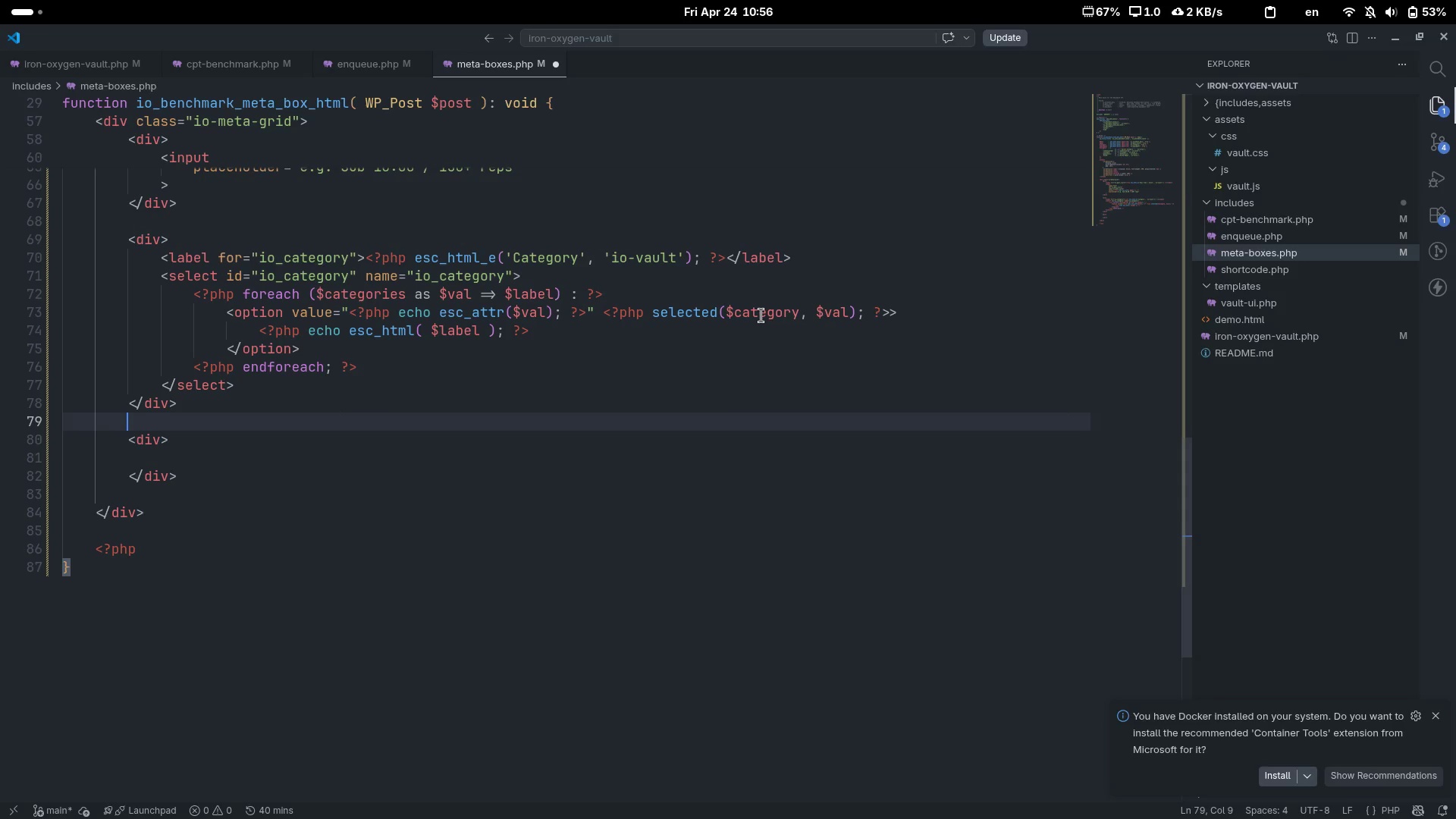 
key(ArrowDown)
 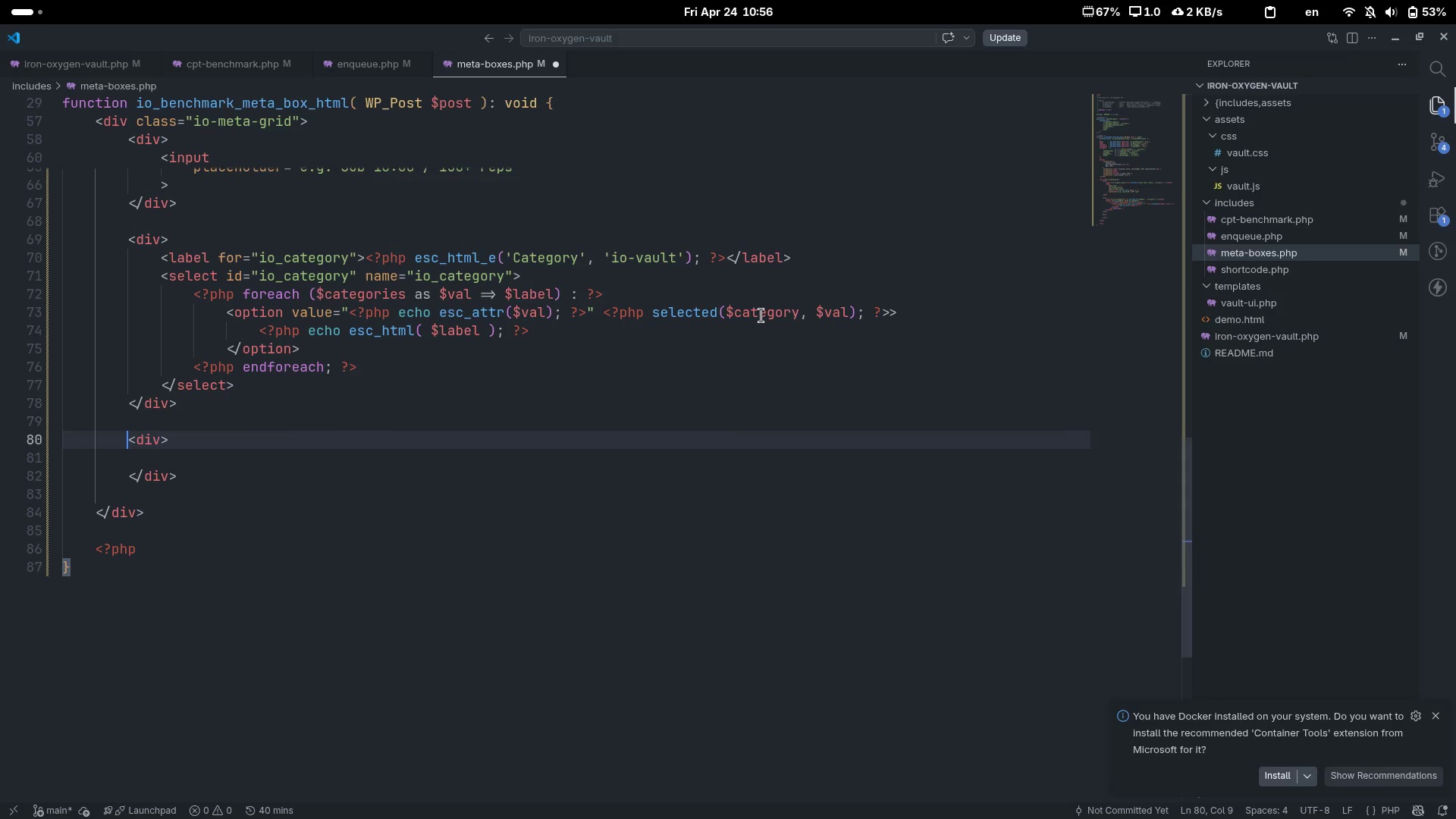 
key(Control+ControlLeft)
 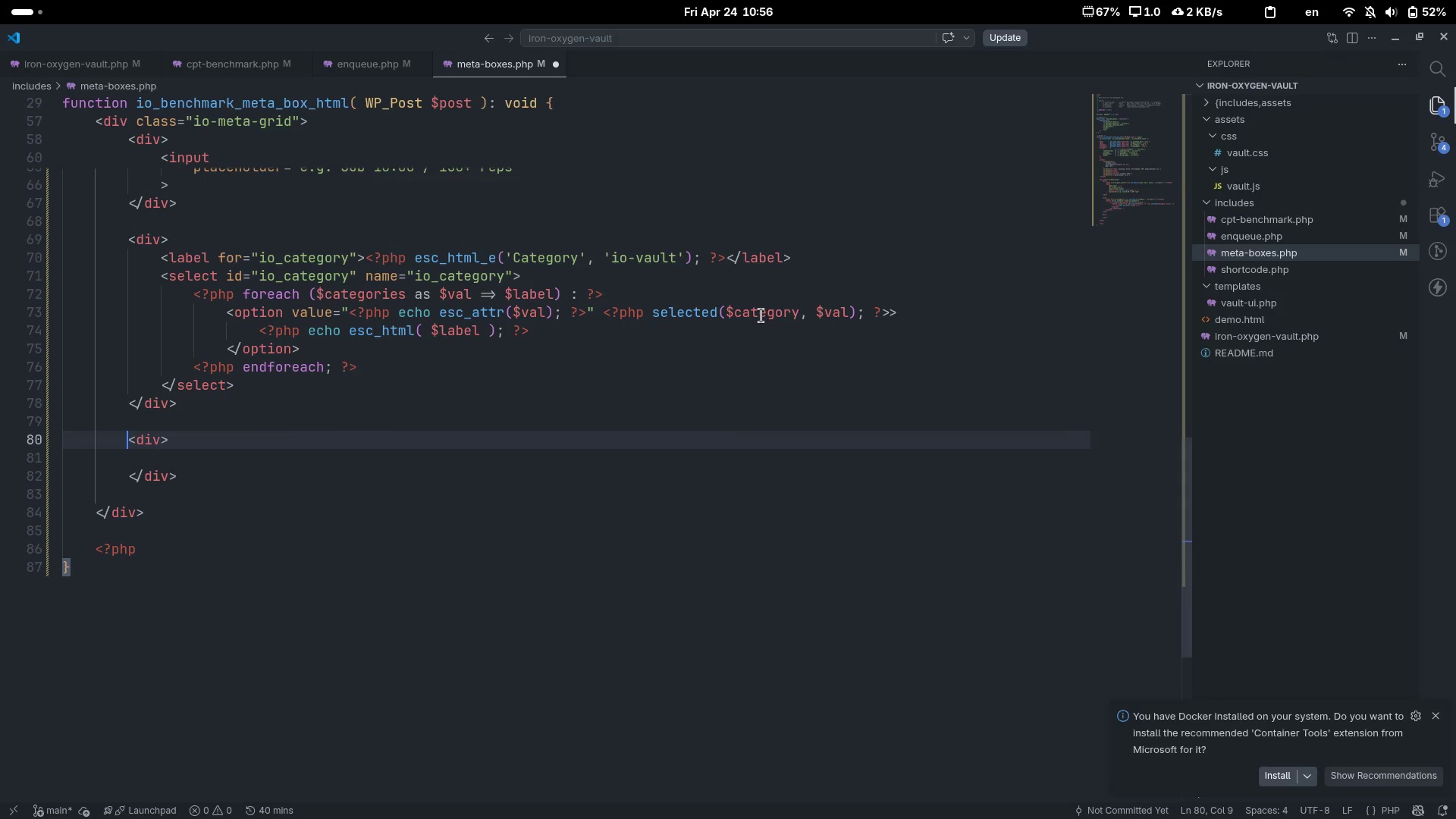 
key(Control+ArrowRight)
 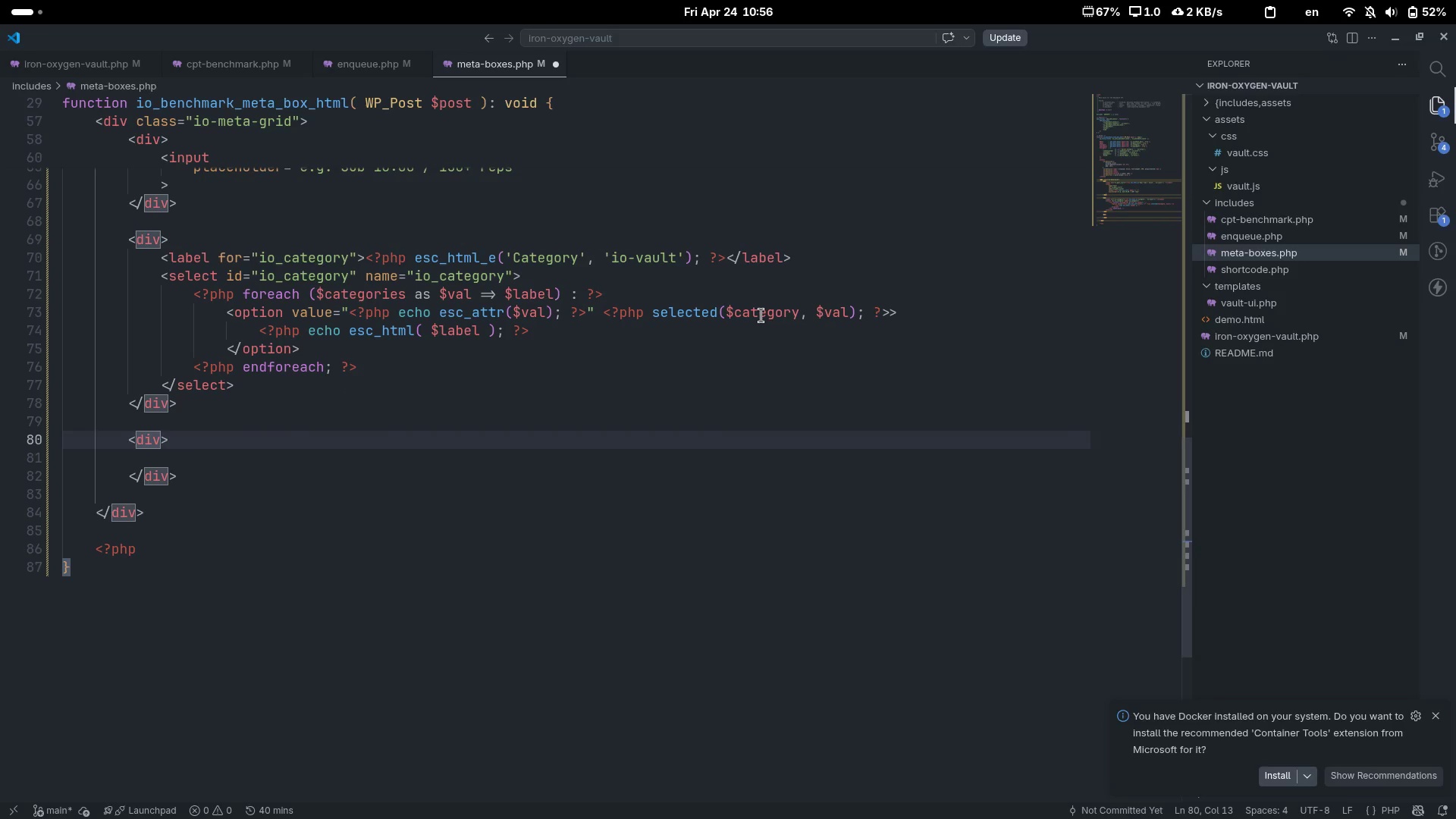 
type( class="")
 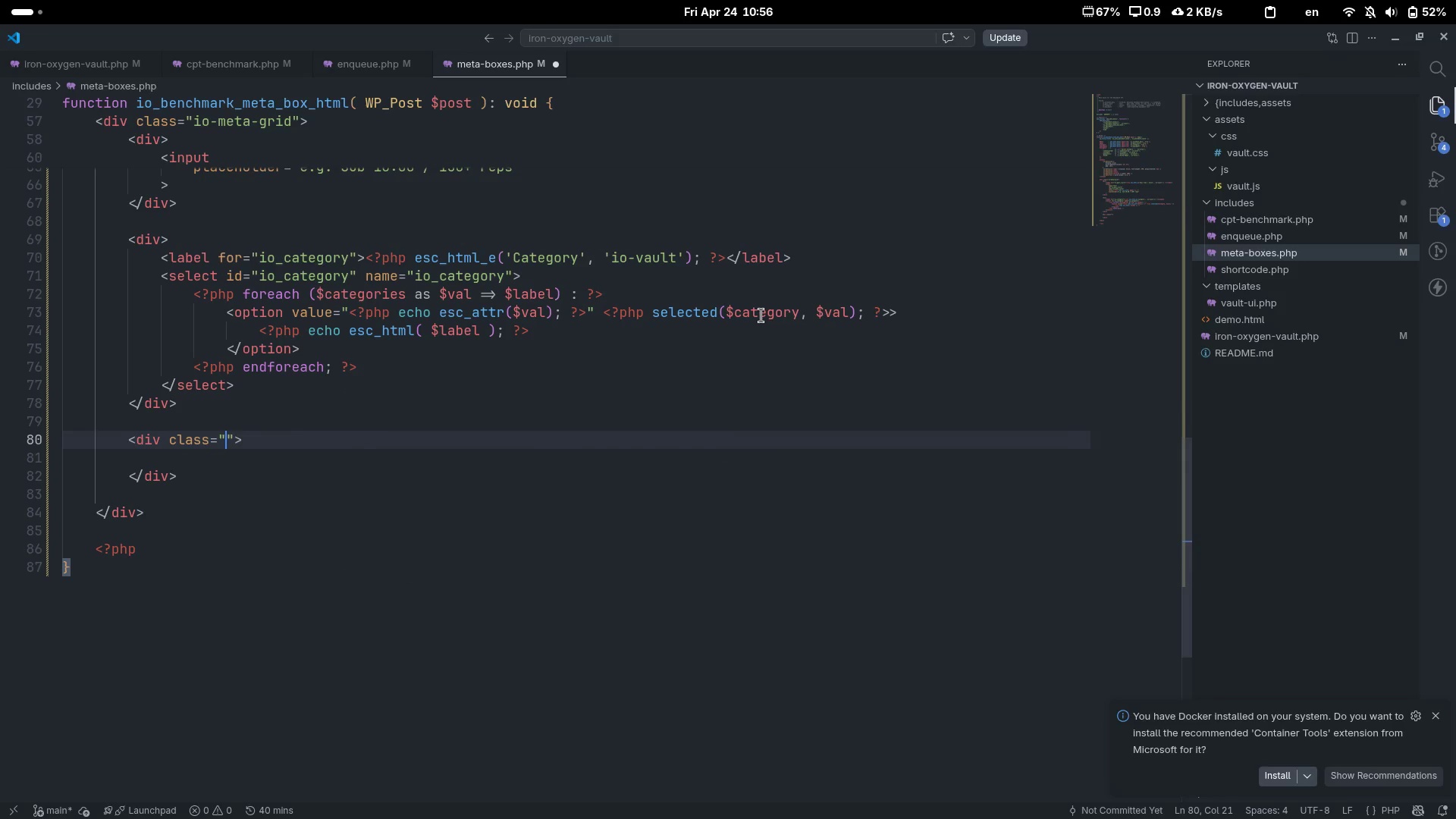 
 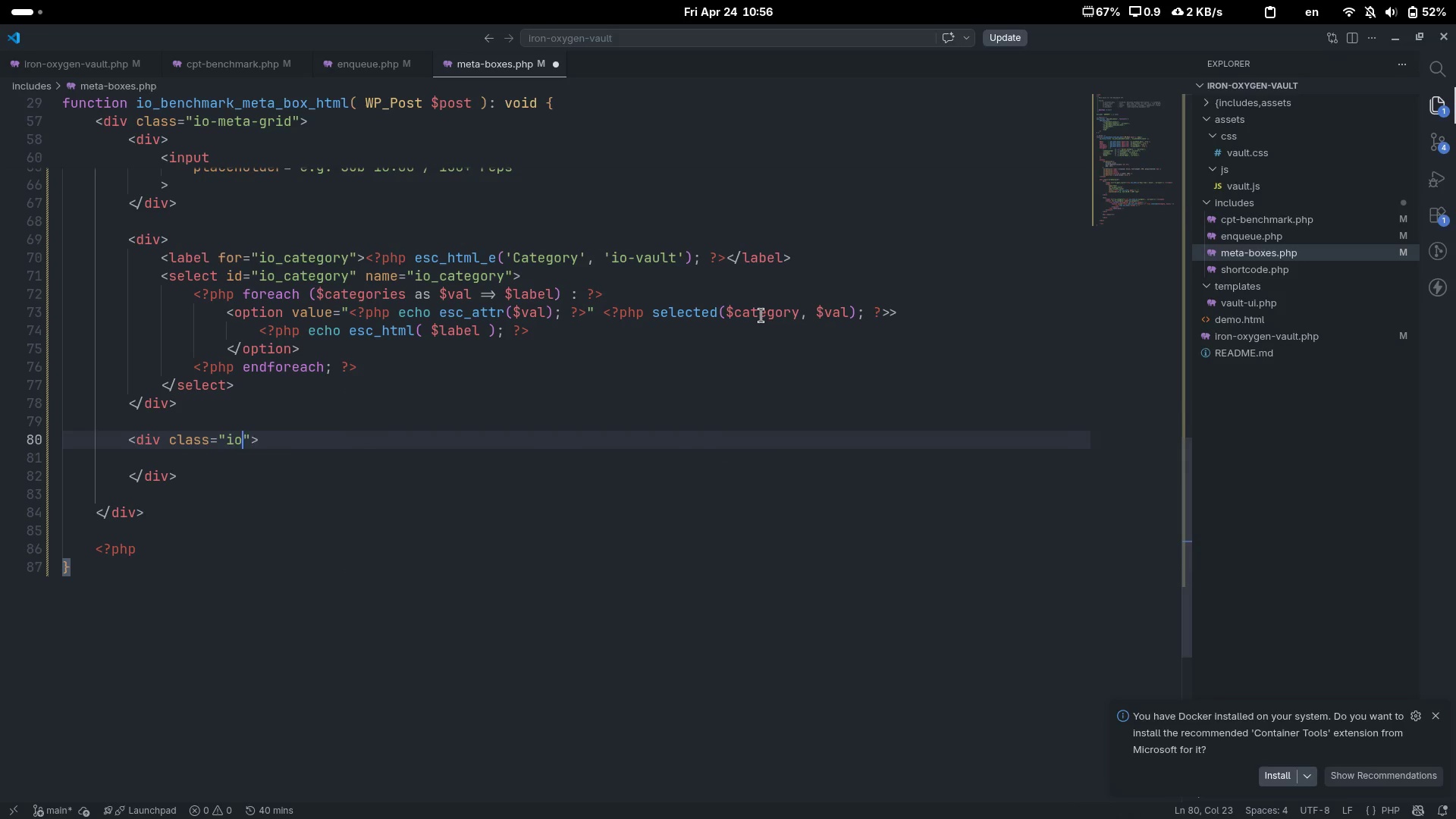 
key(ArrowLeft)
 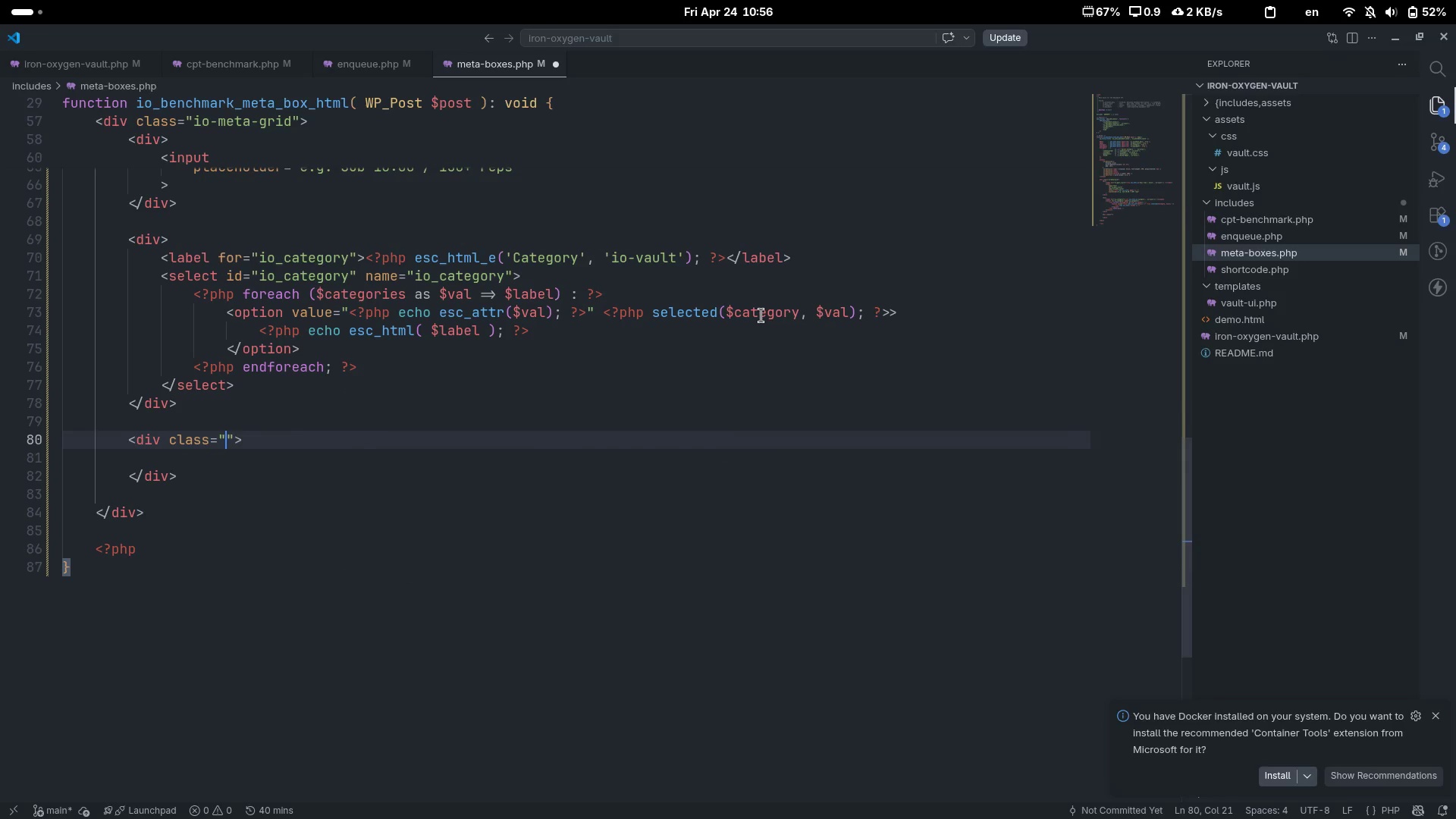 
type(io-meta-g)
key(Backspace)
type(full)
 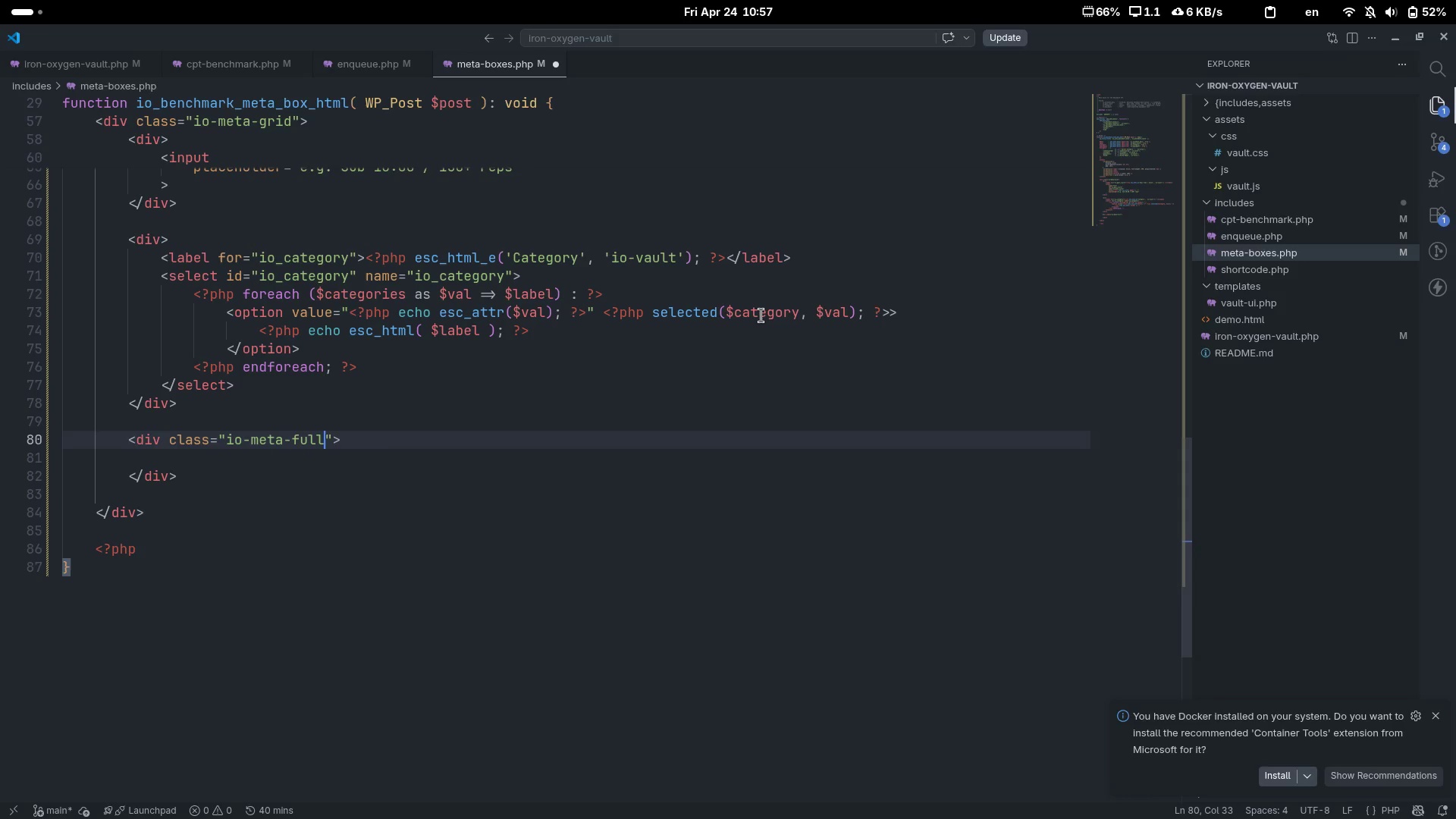 
key(ArrowDown)
 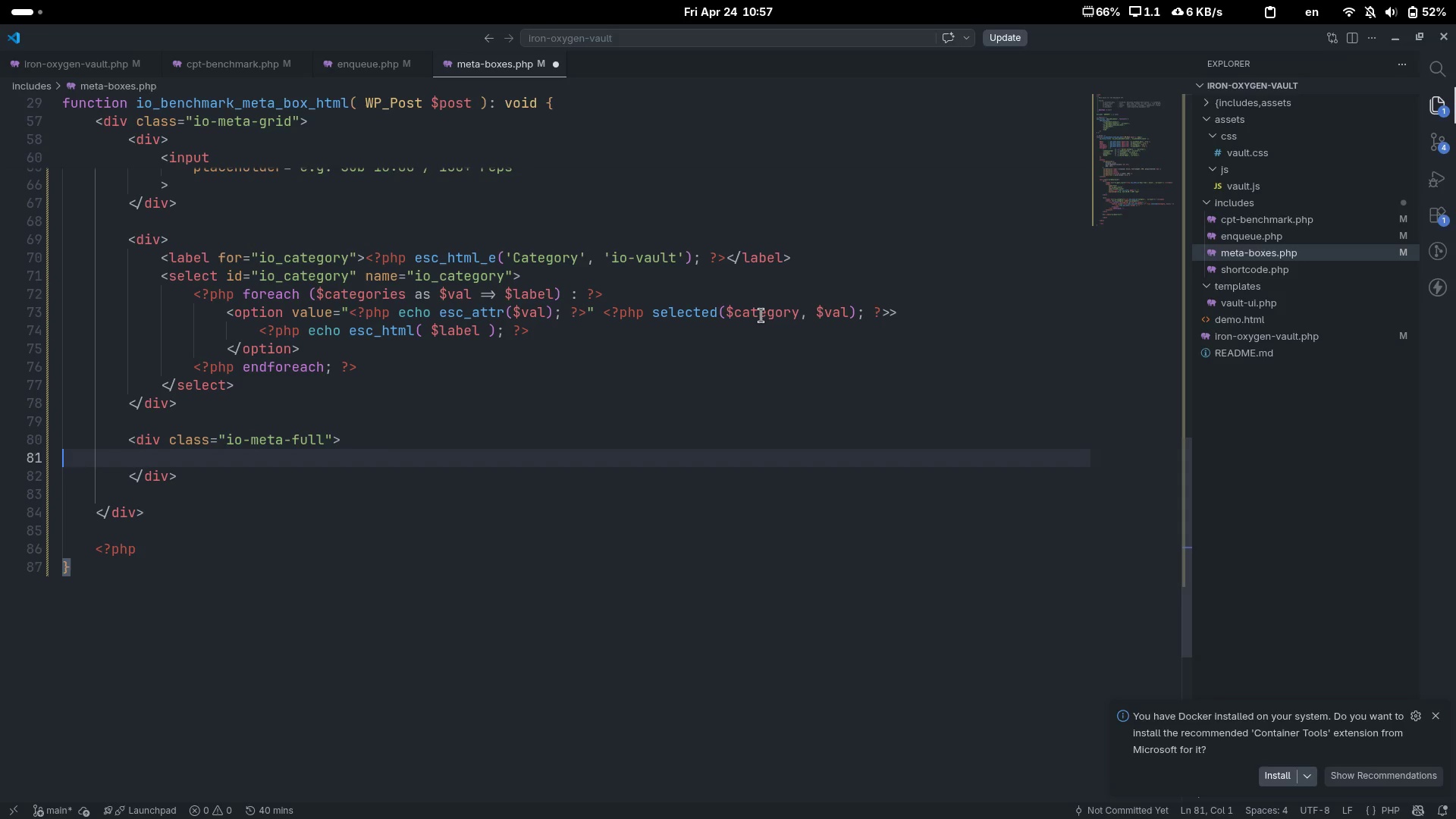 
key(Tab)
 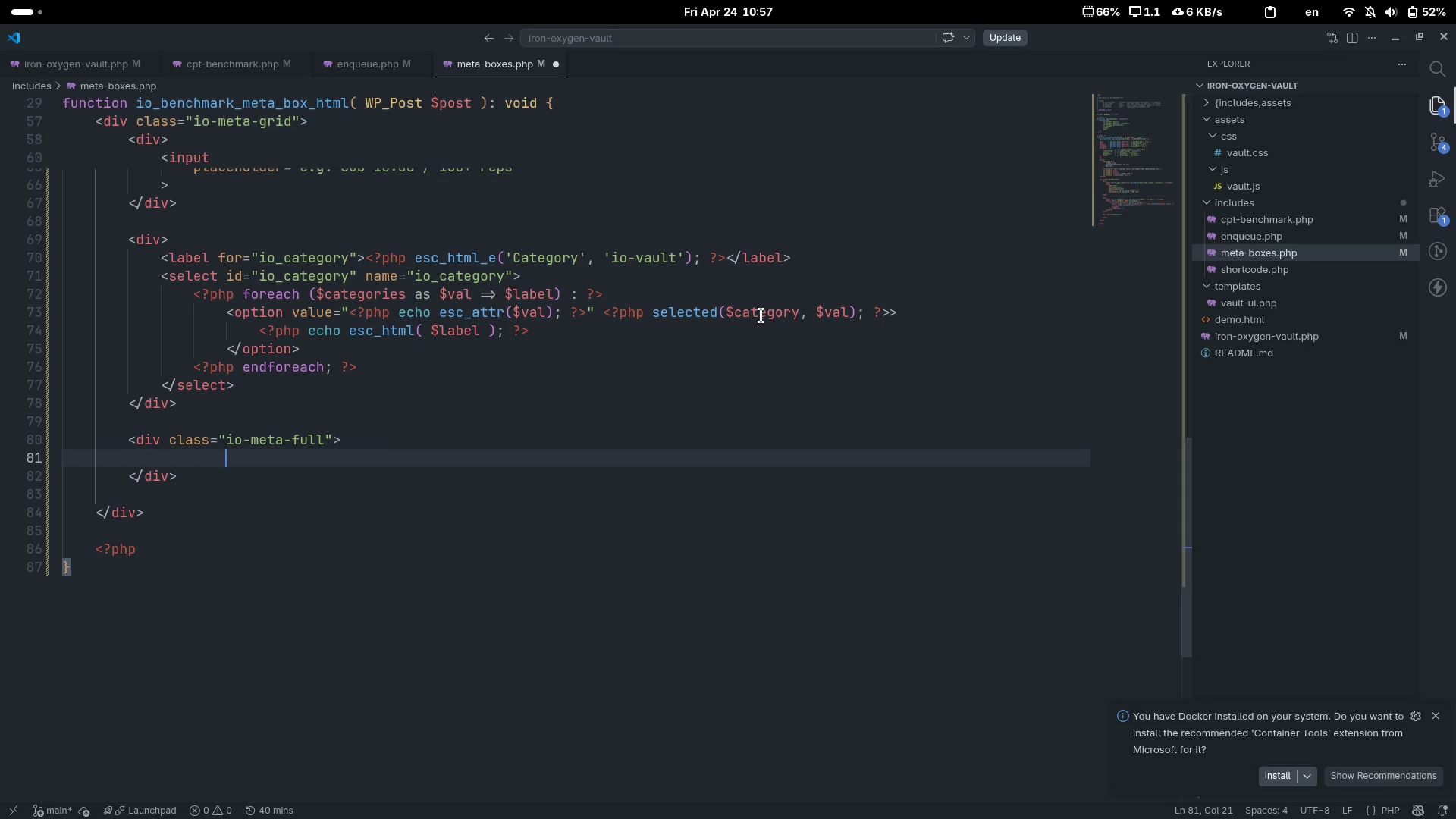 
key(Tab)
 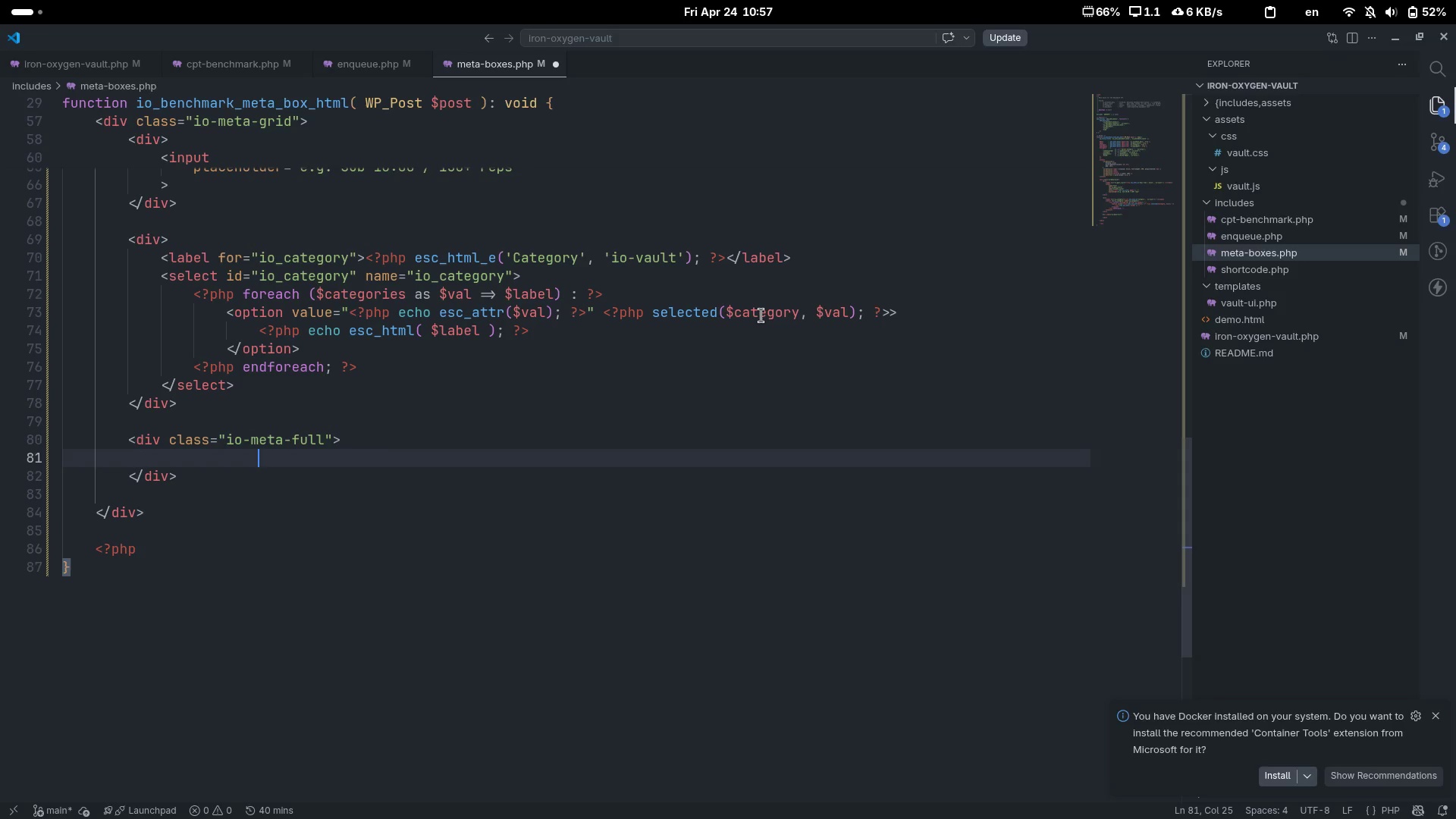 
key(Control+ControlLeft)
 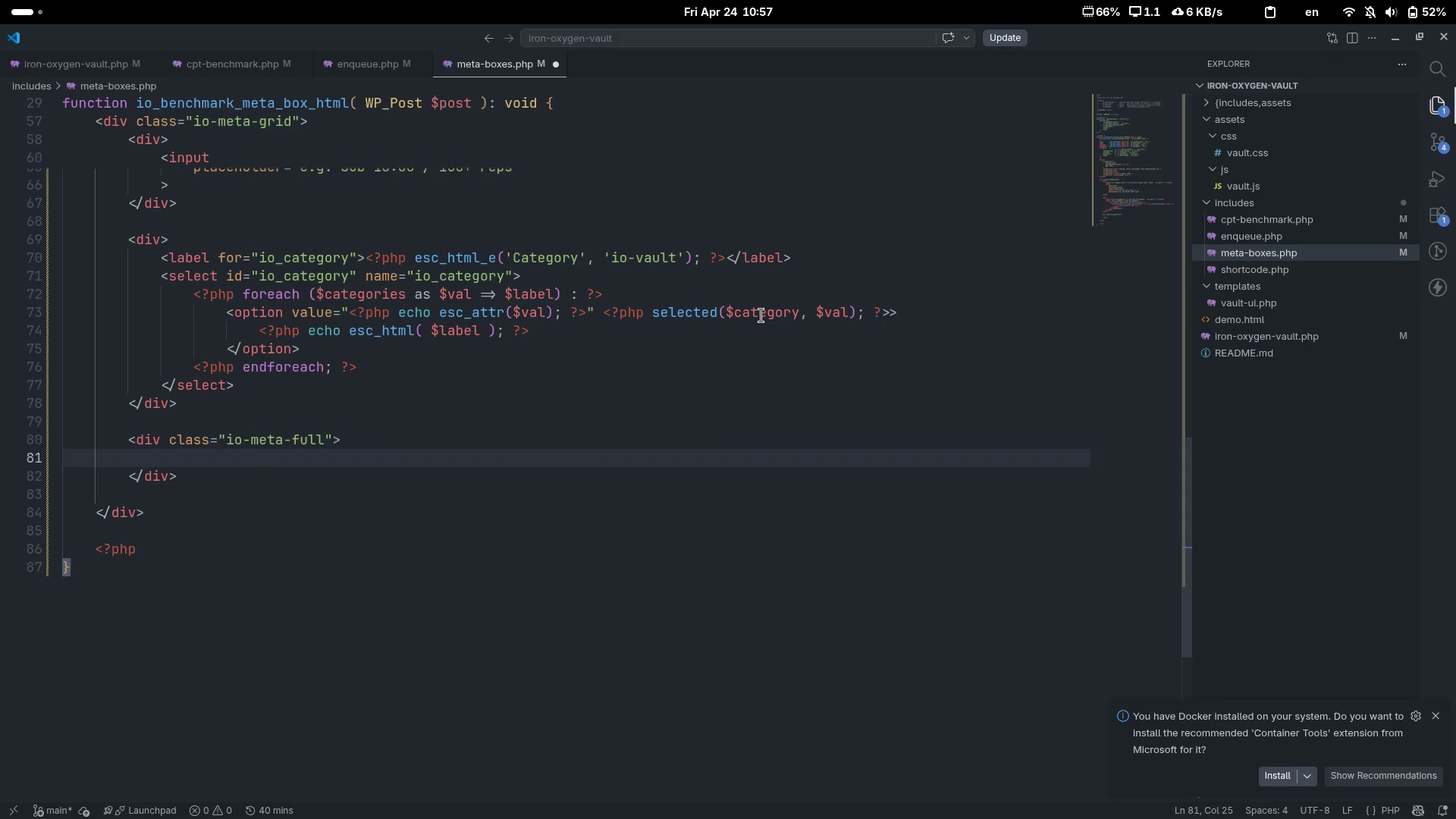 
key(Control+Backspace)
 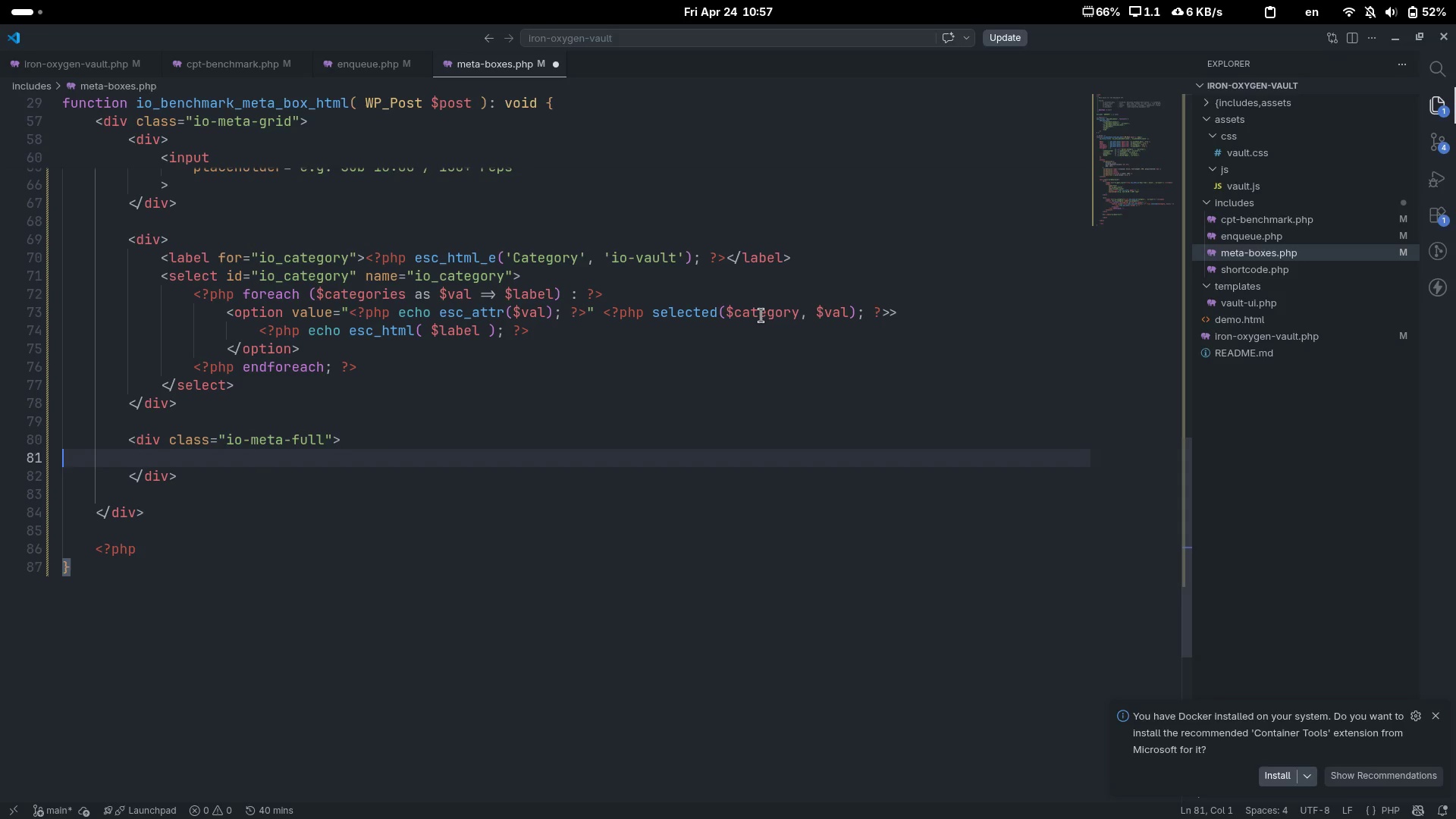 
key(Tab)
key(Tab)
key(Backspace)
key(Backspace)
key(Backspace)
type(<label><>)
 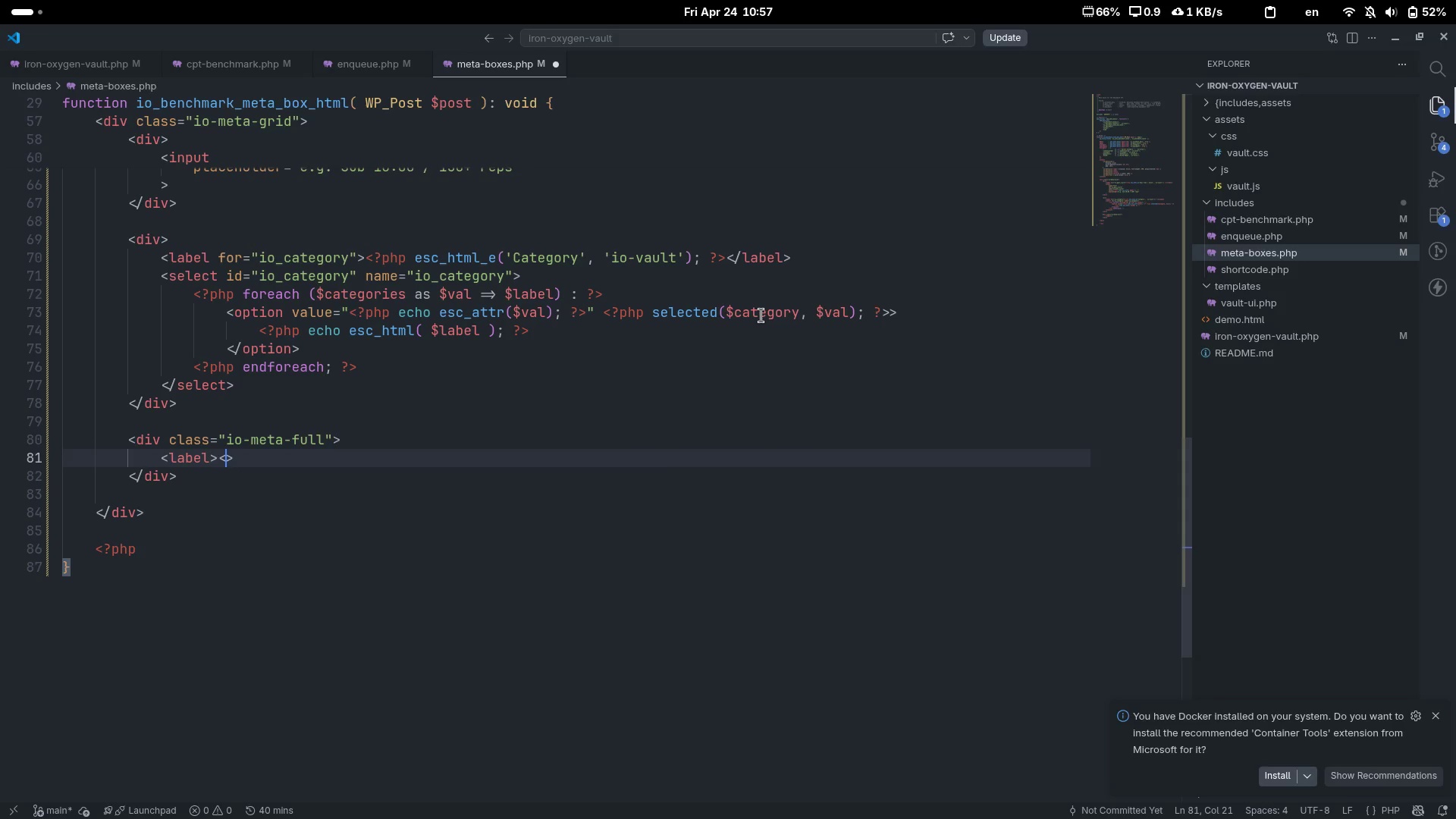 
 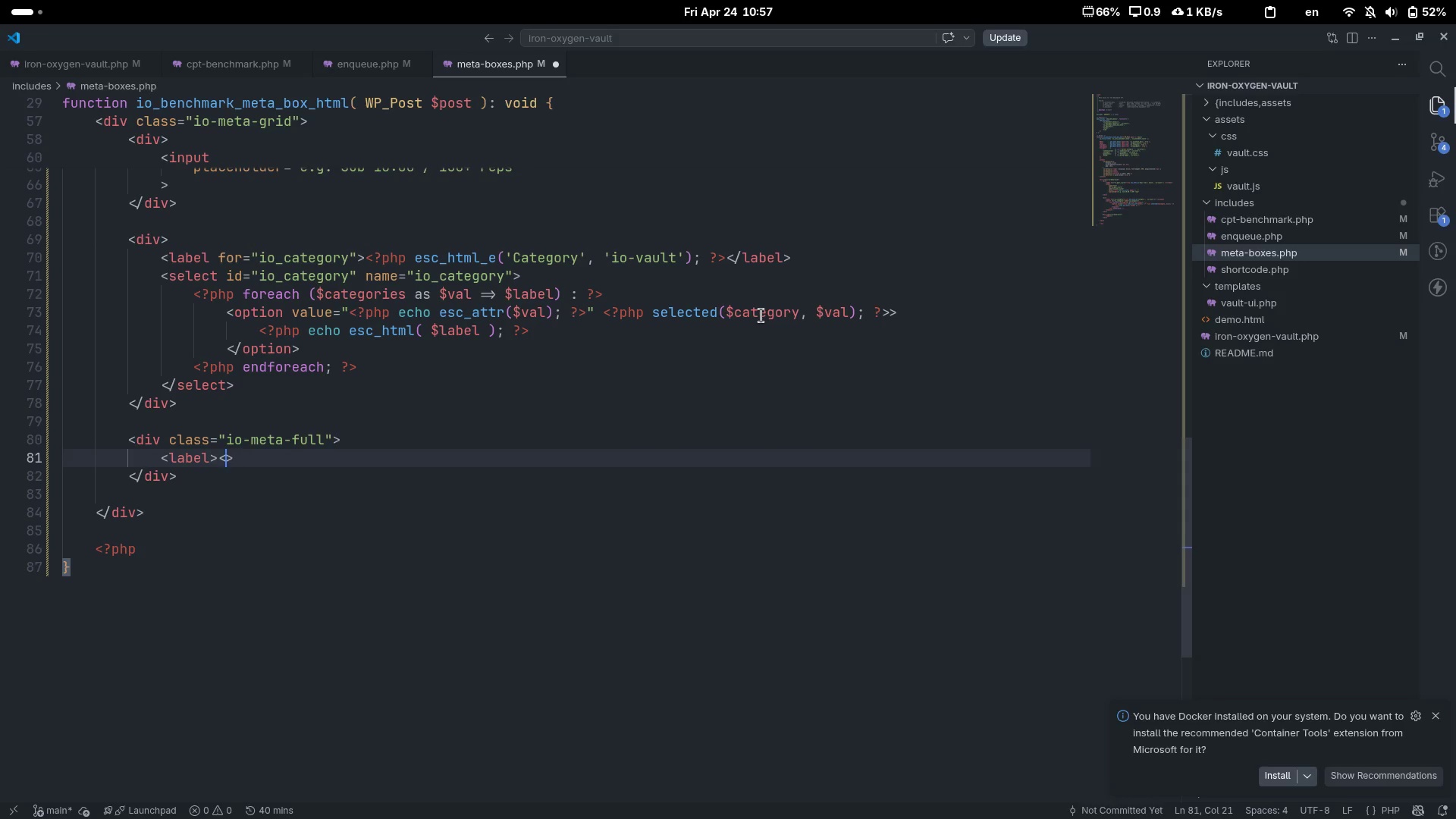 
key(ArrowLeft)
 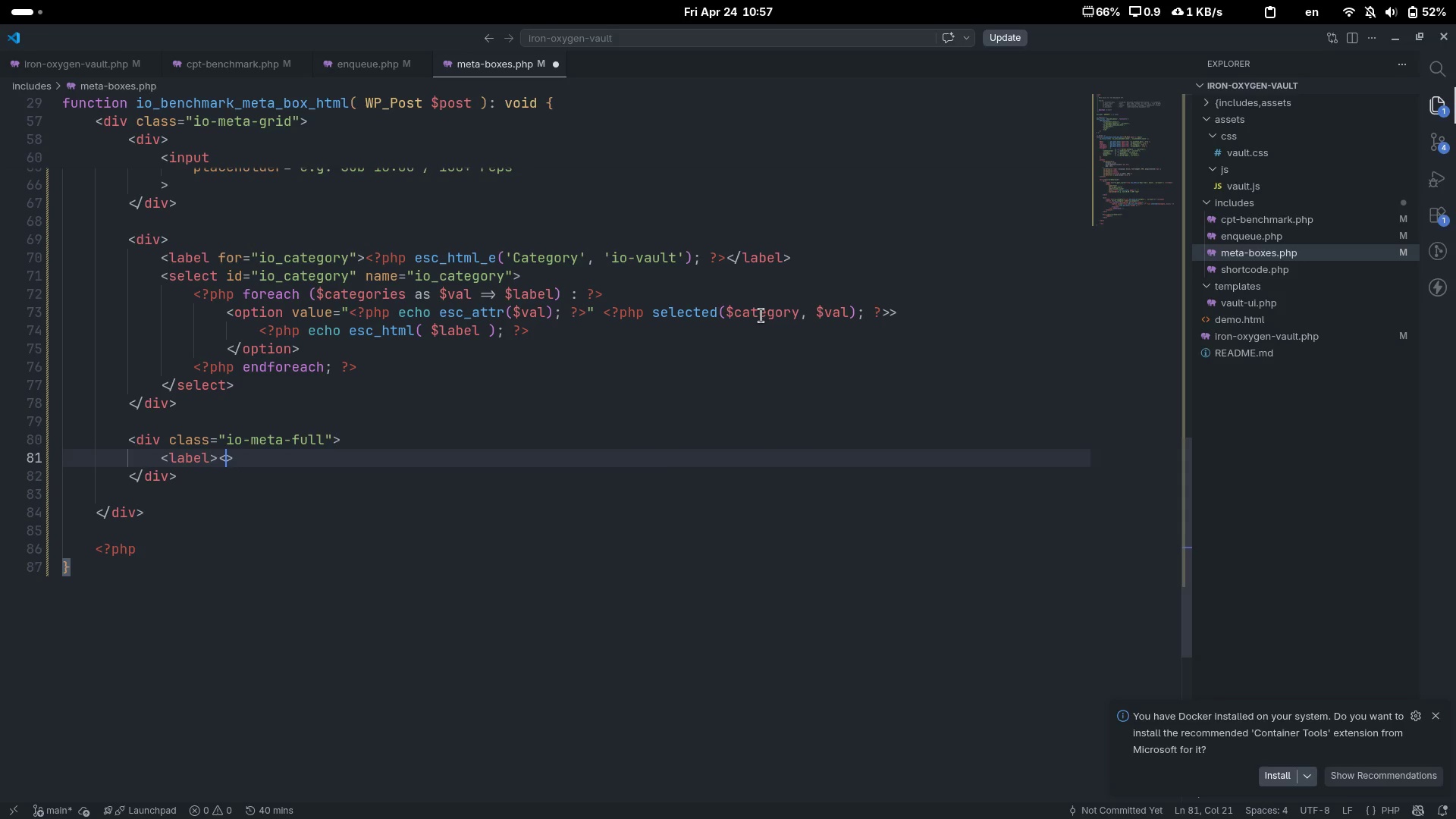 
type(/label)
key(Escape)
 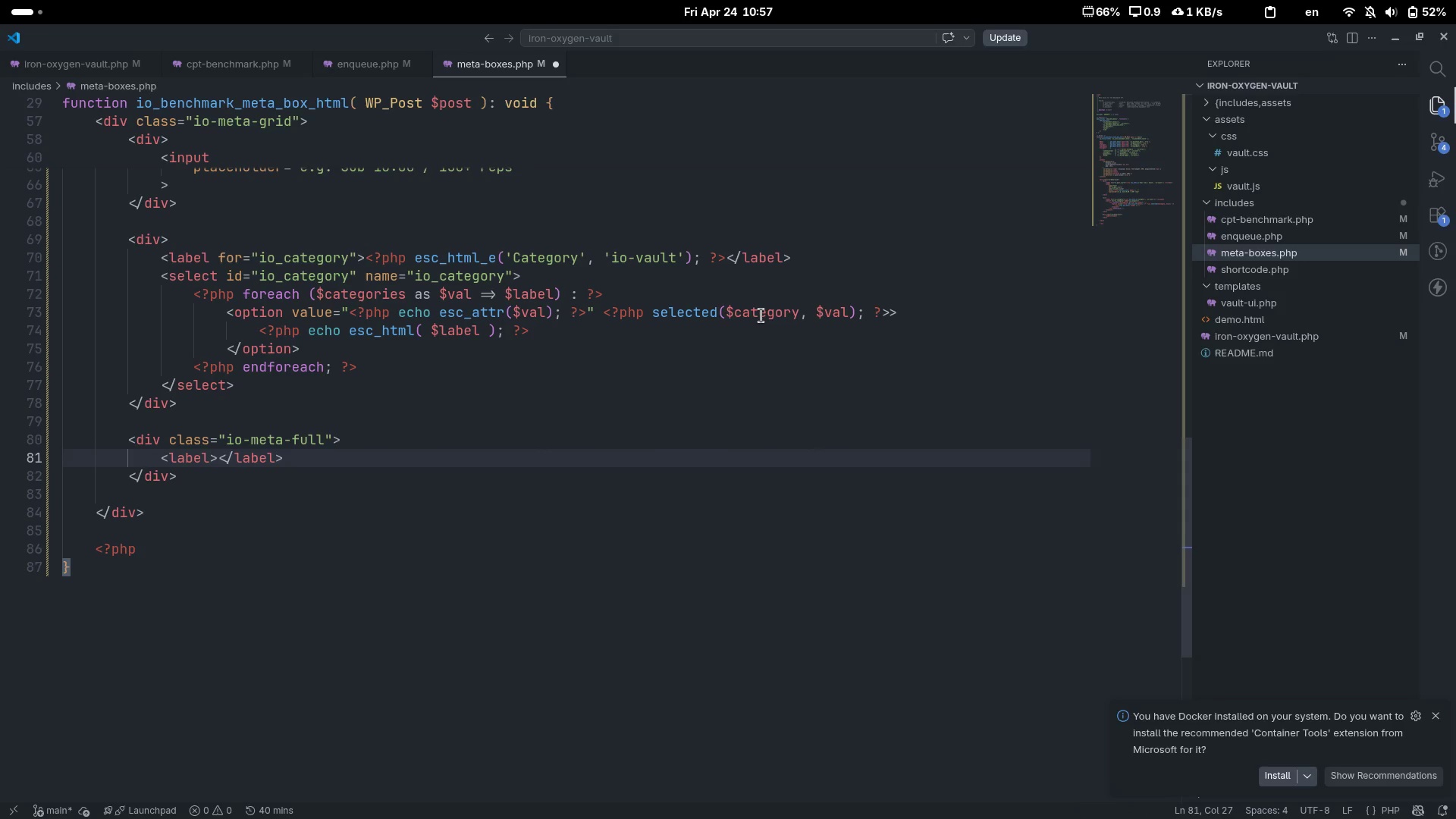 
key(Control+ControlLeft)
 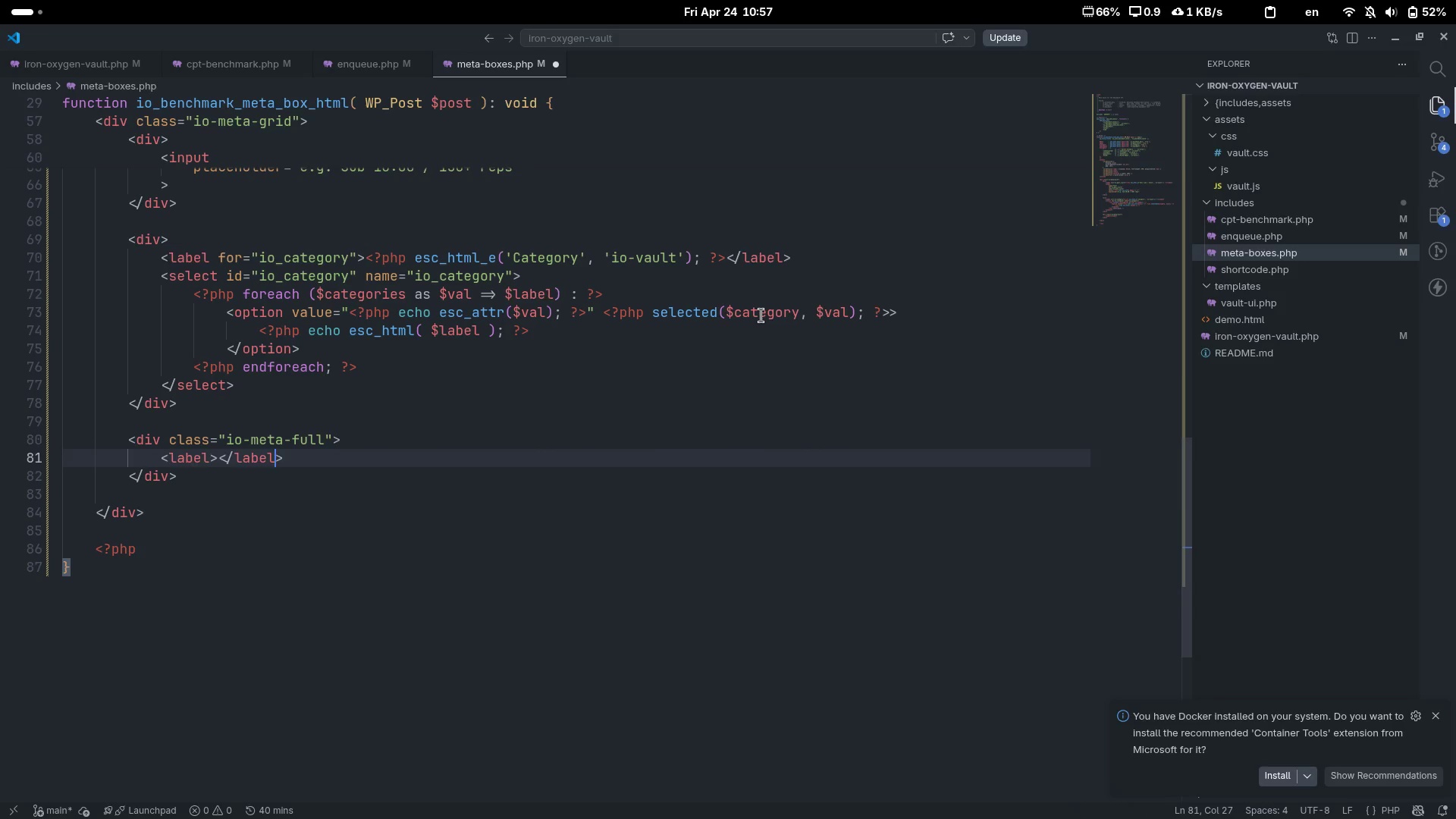 
key(Control+ArrowLeft)
 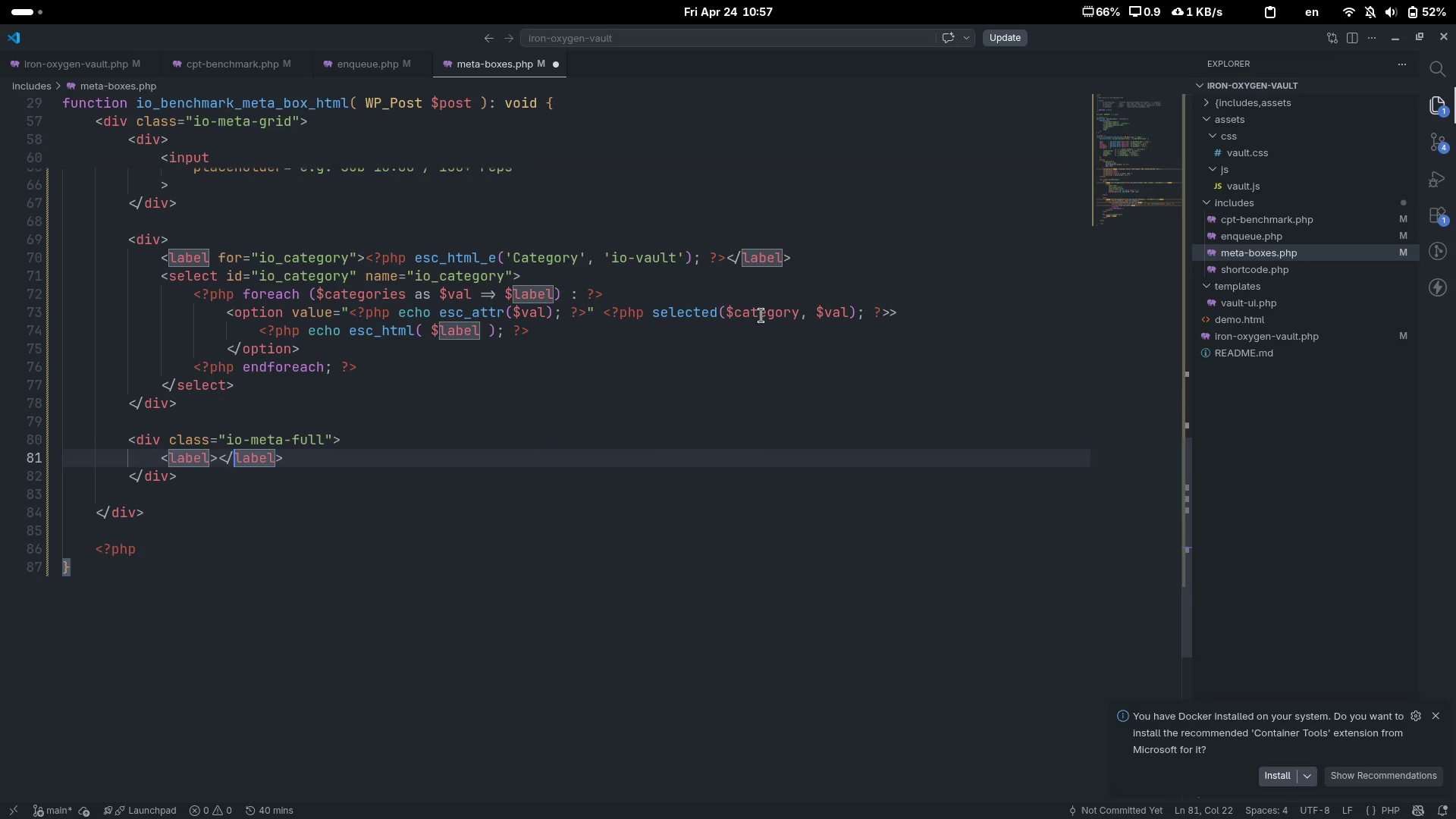 
key(ArrowLeft)
 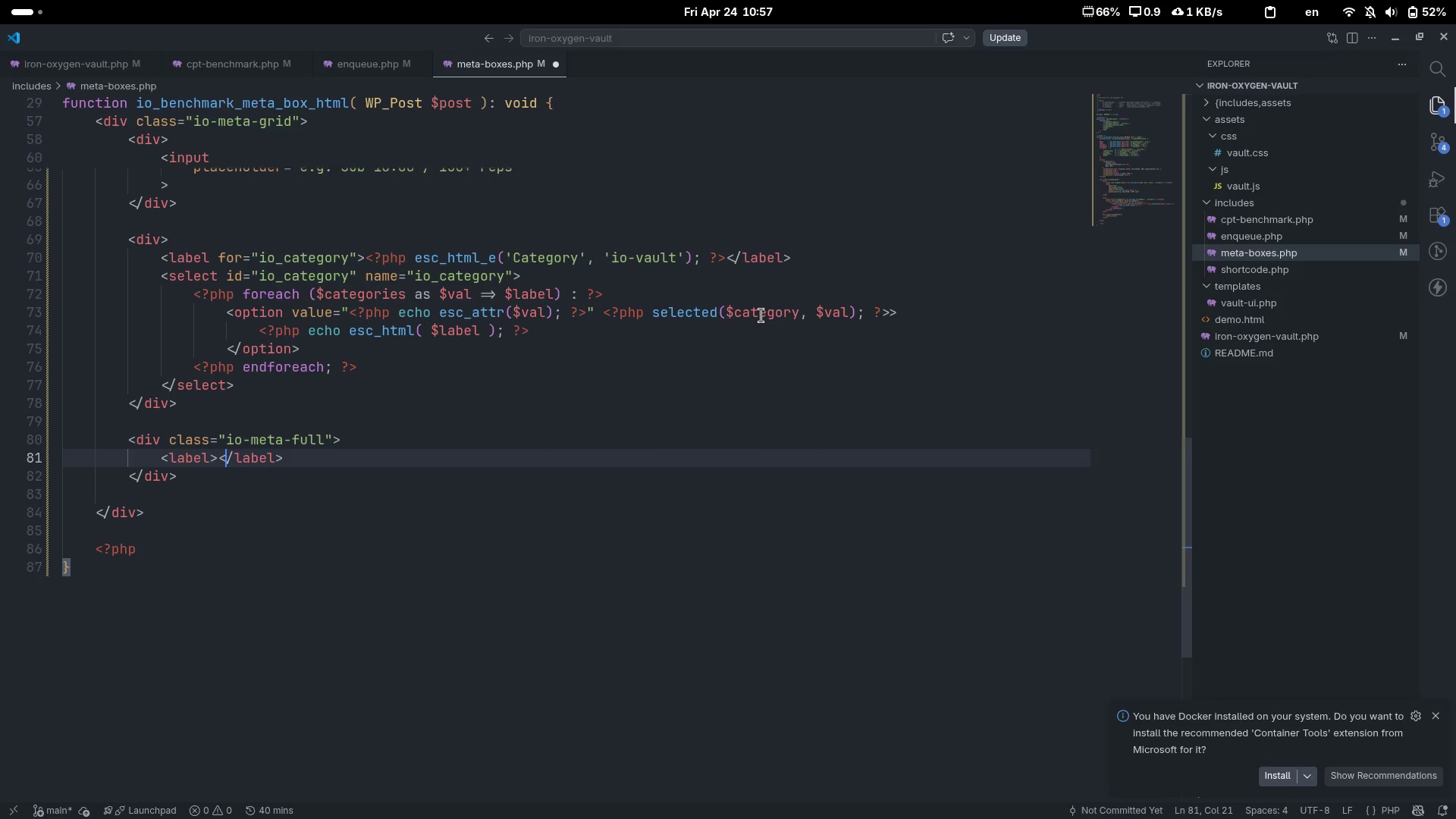 
key(ArrowLeft)
 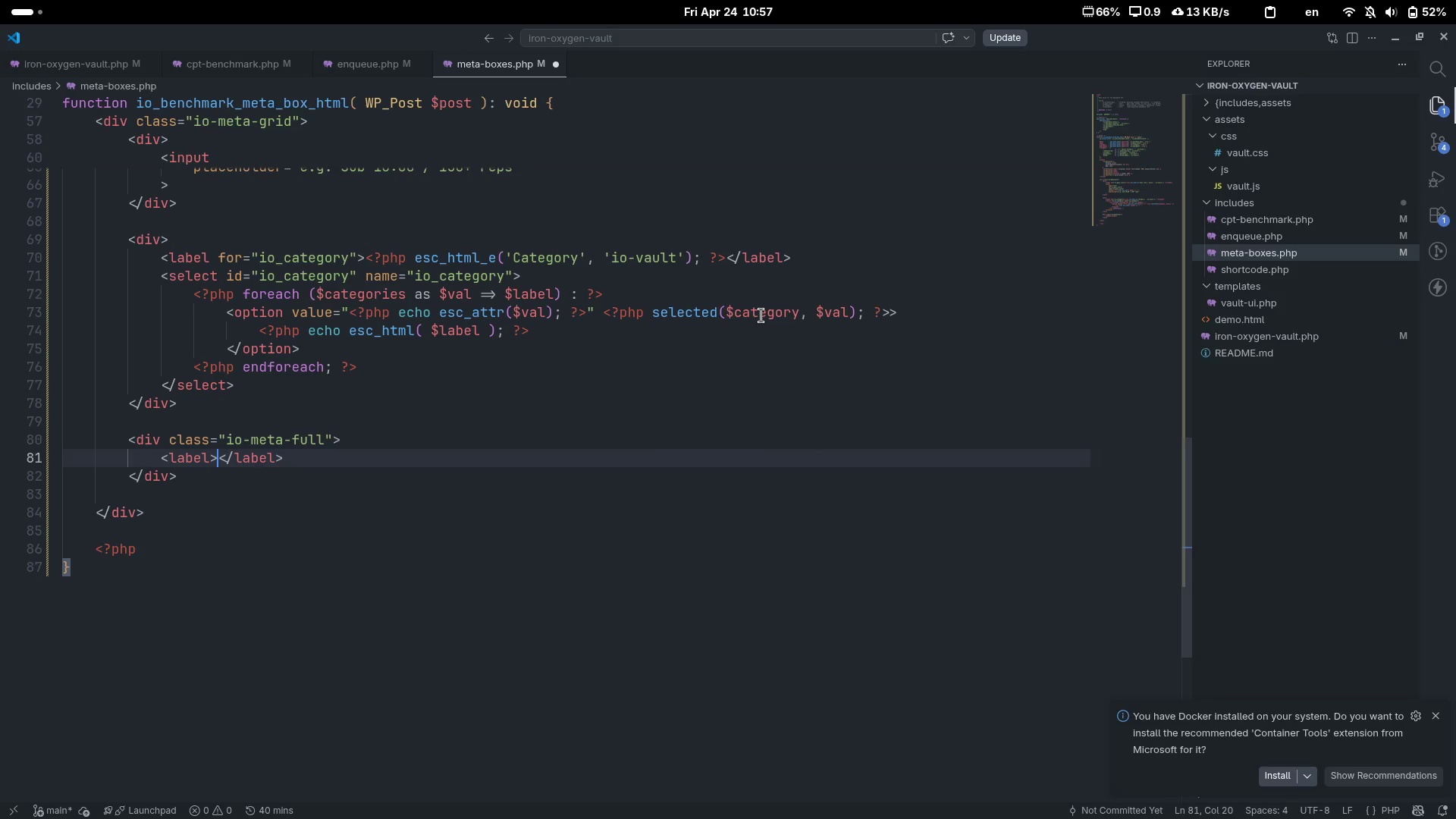 
key(ArrowLeft)
 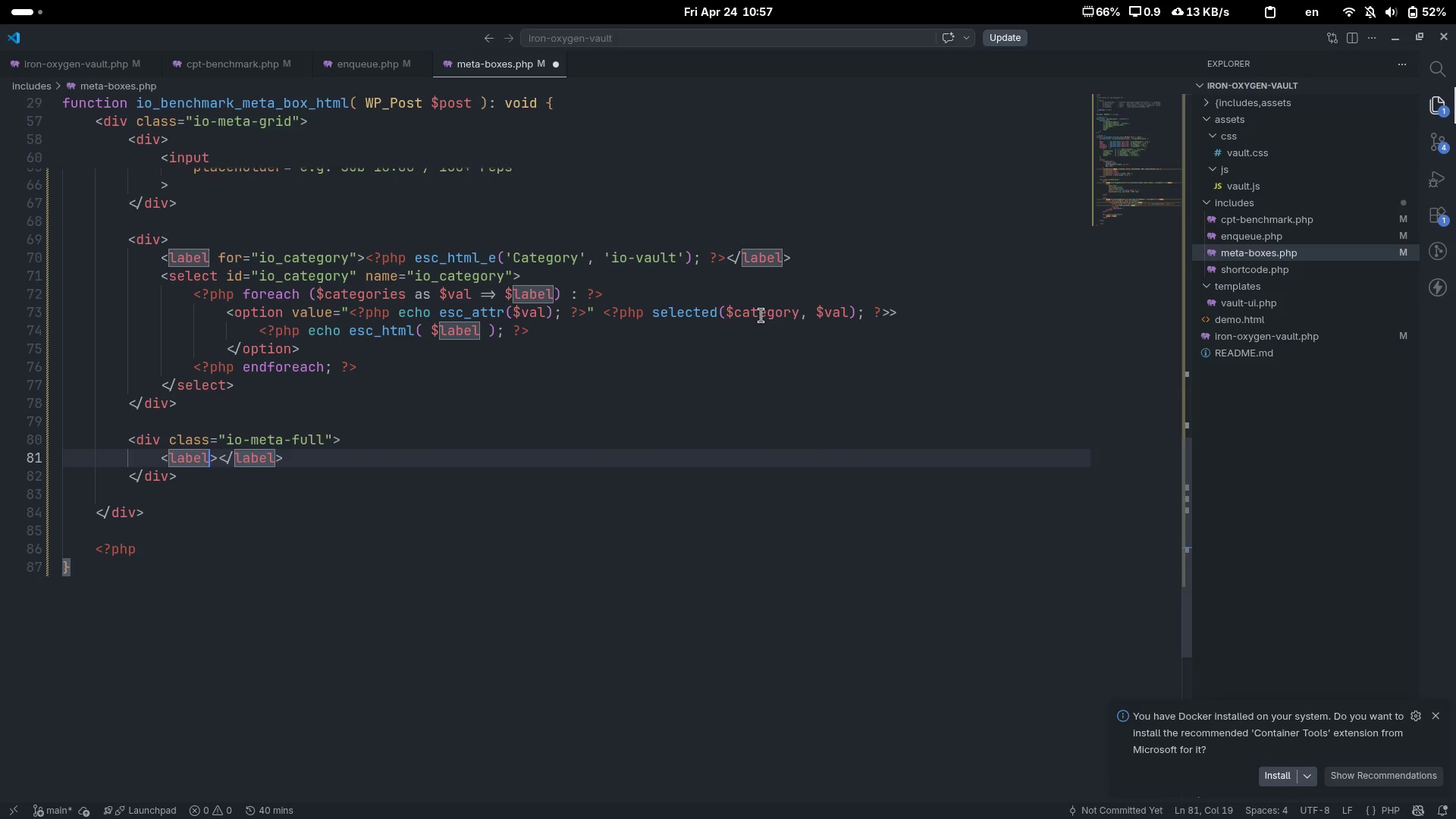 
type( for )
key(Backspace)
type(="")
 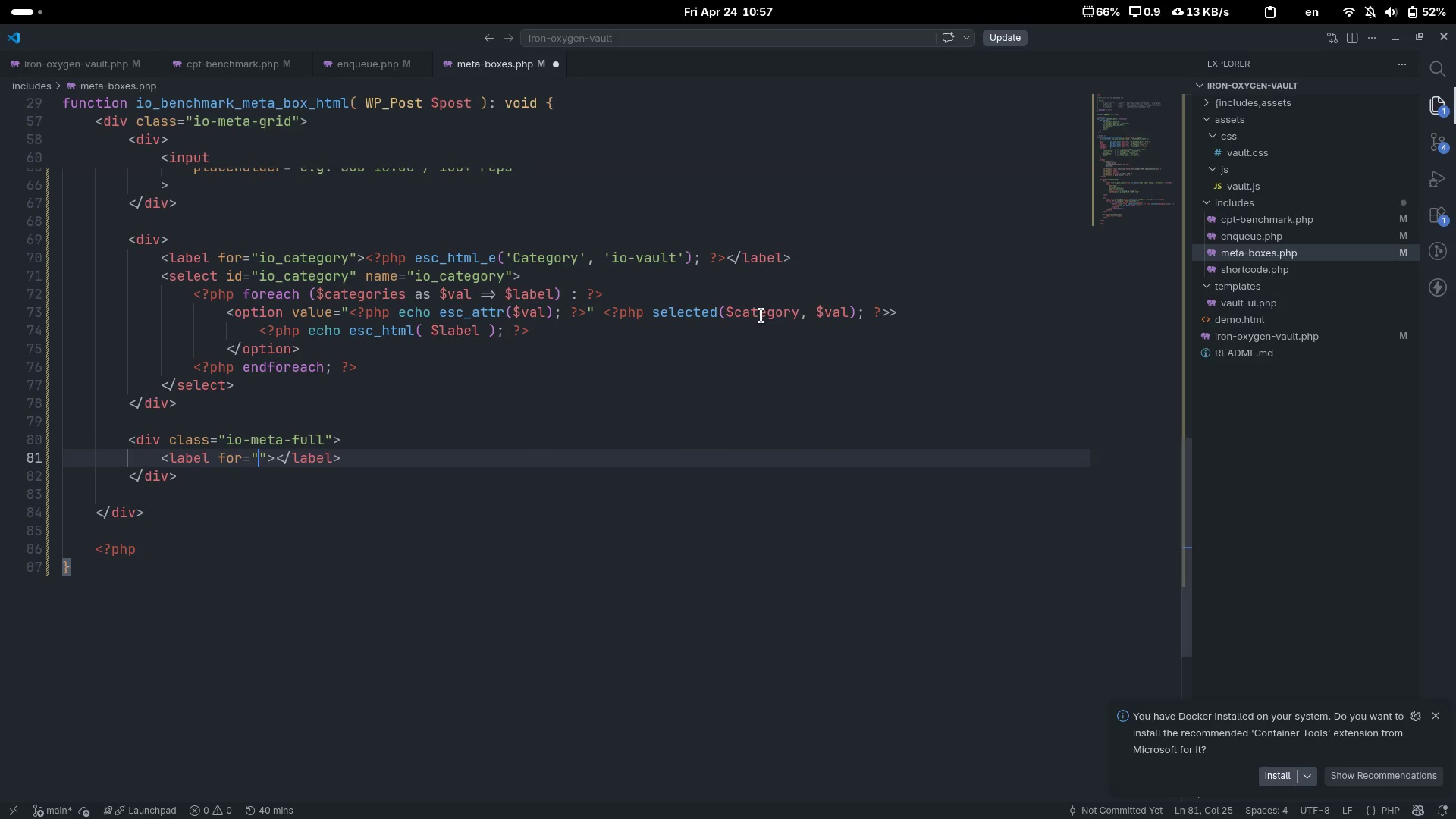 
 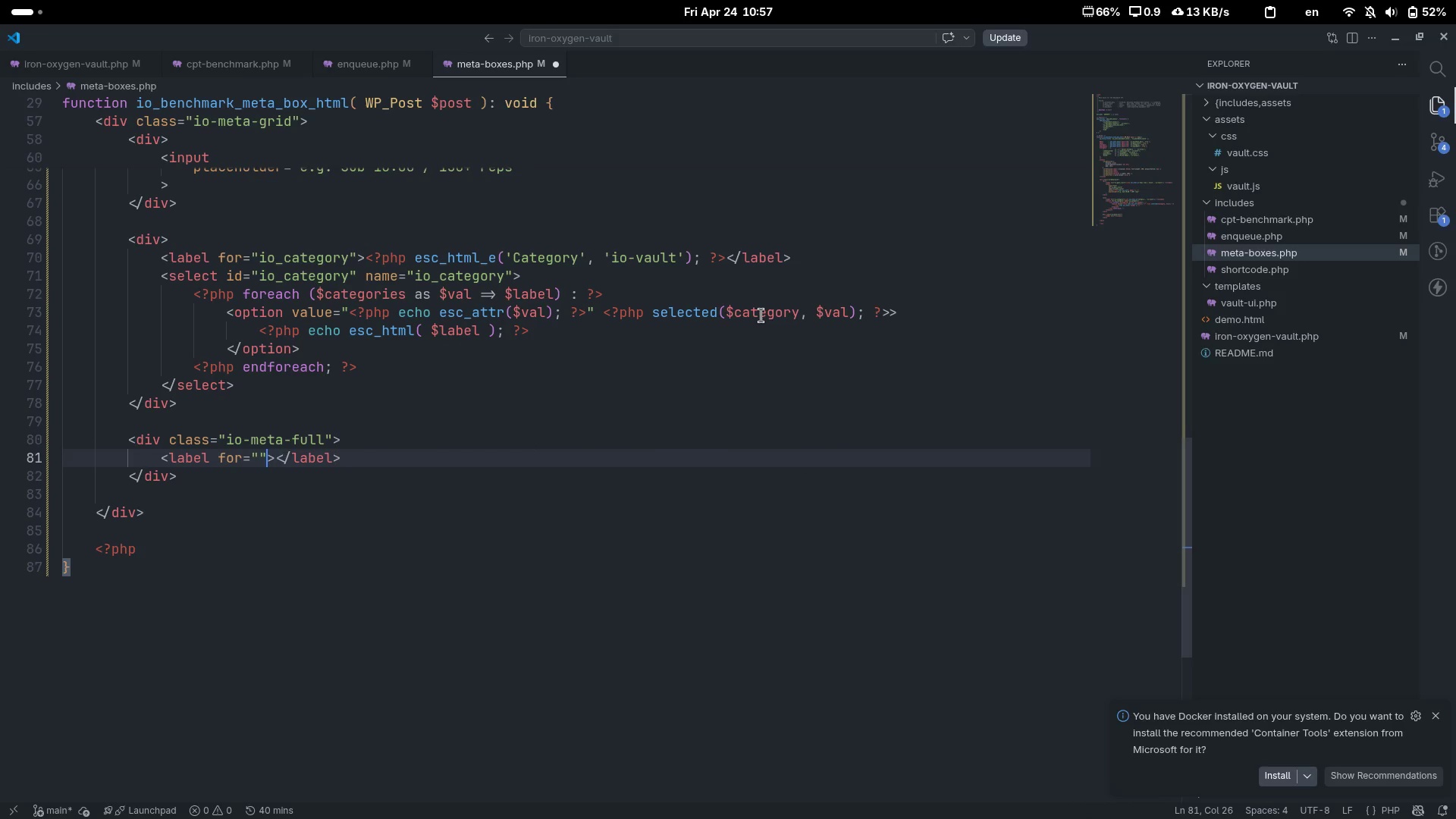 
key(ArrowLeft)
 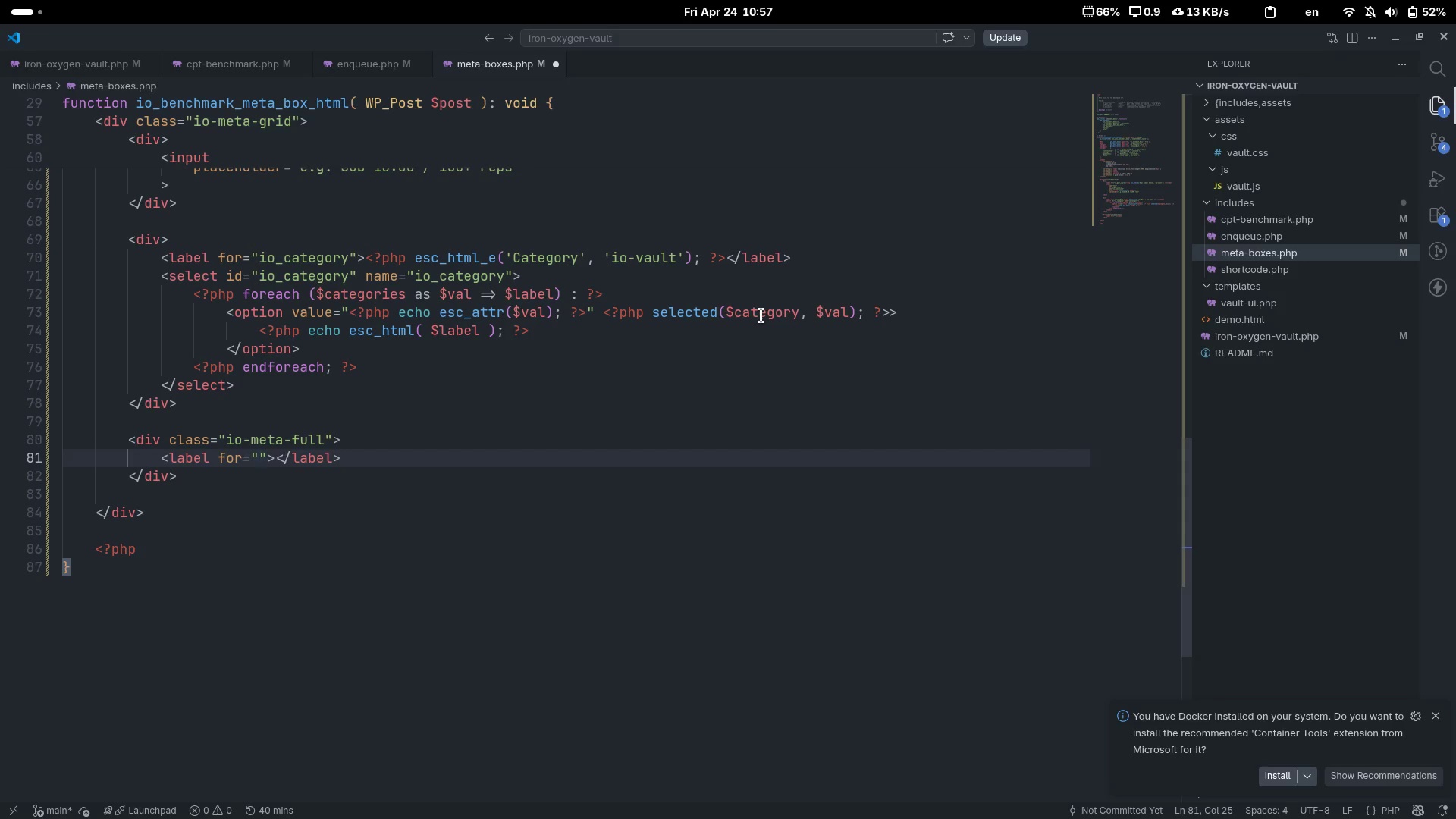 
type(wo_)
key(Backspace)
key(Backspace)
key(Backspace)
type(io_equipment)
 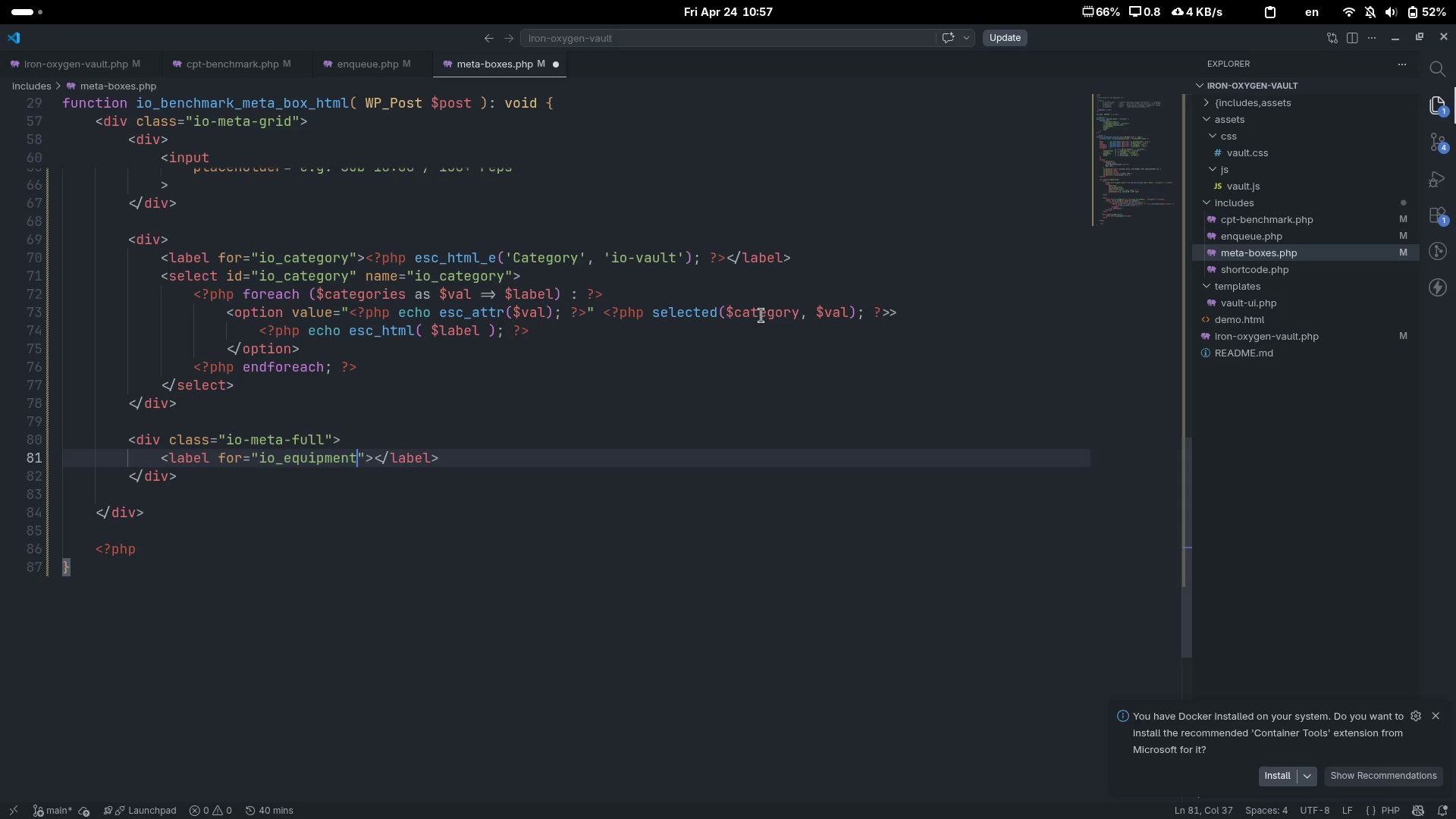 
key(ArrowRight)
 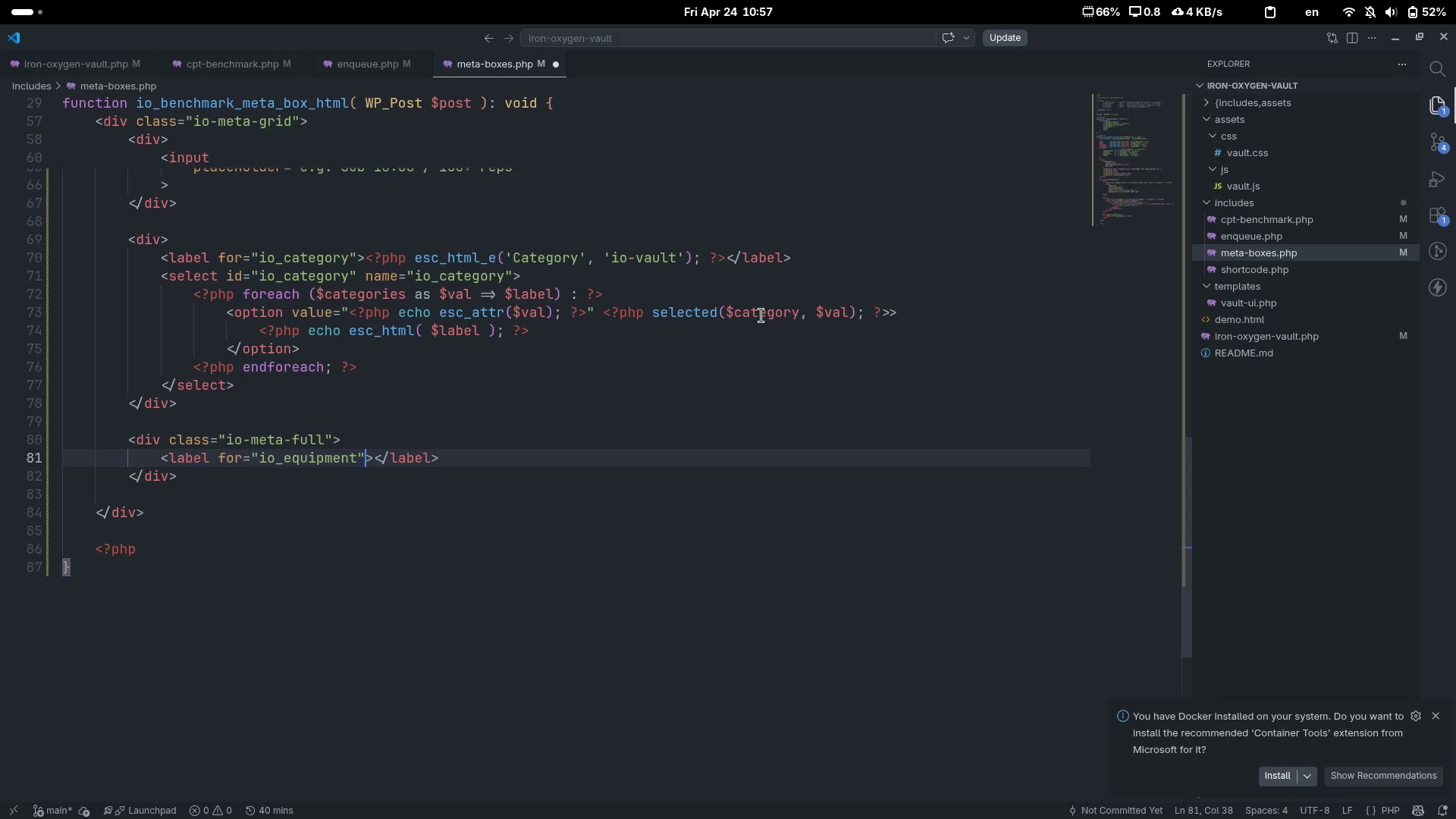 
key(ArrowRight)
 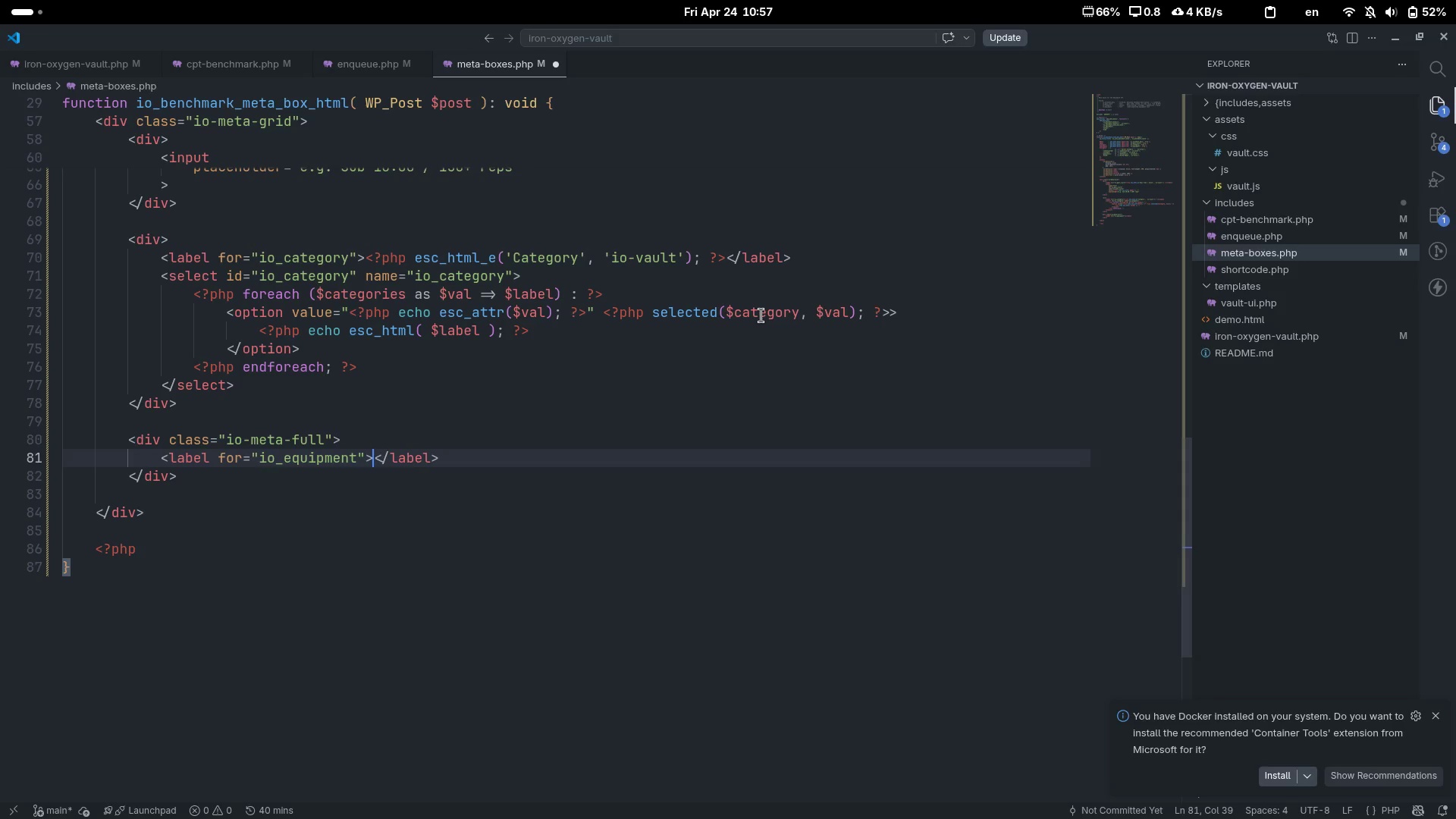 
key(Shift+Comma)
 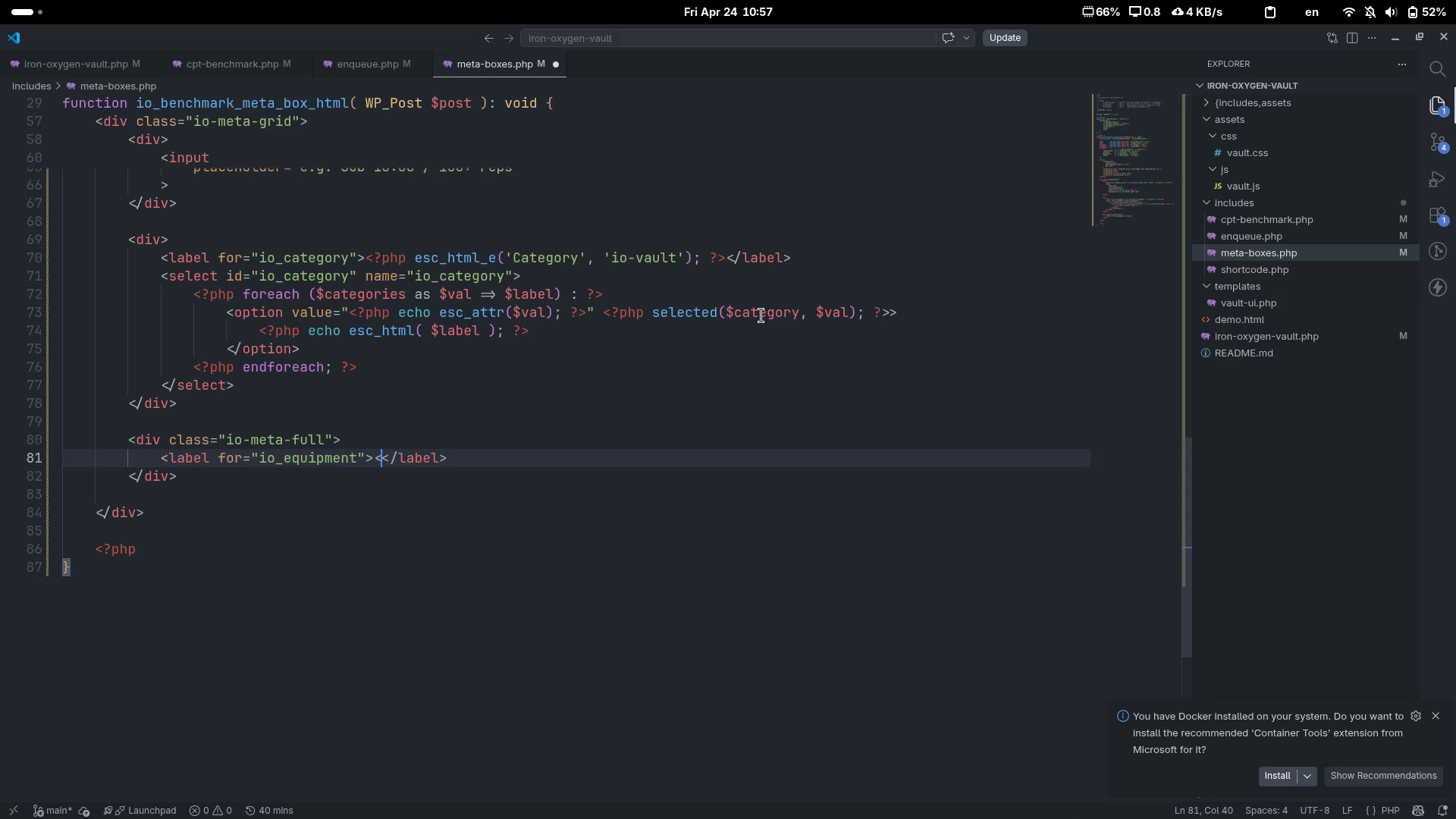 
key(Shift+Period)
 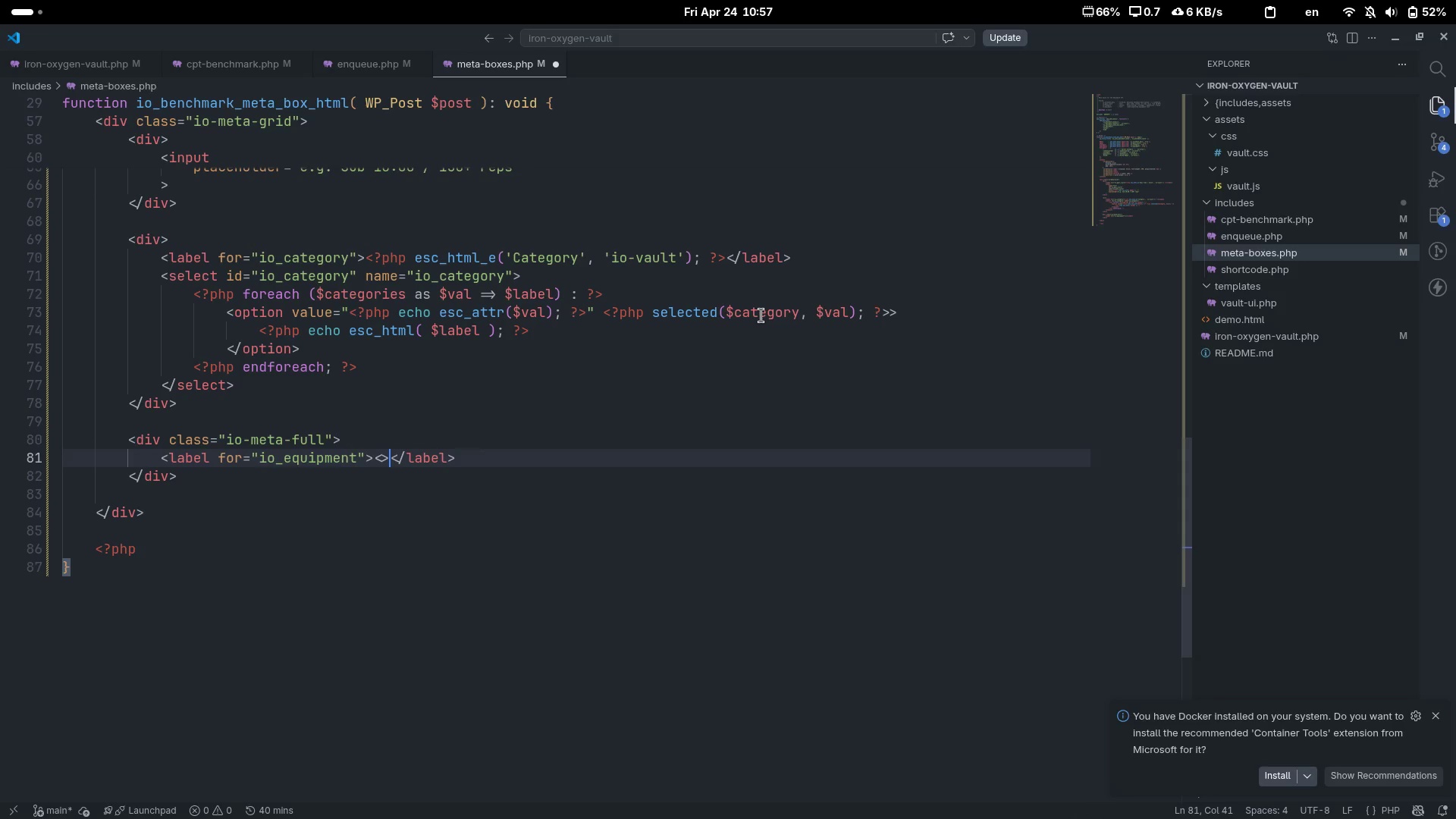 
key(Backspace)
 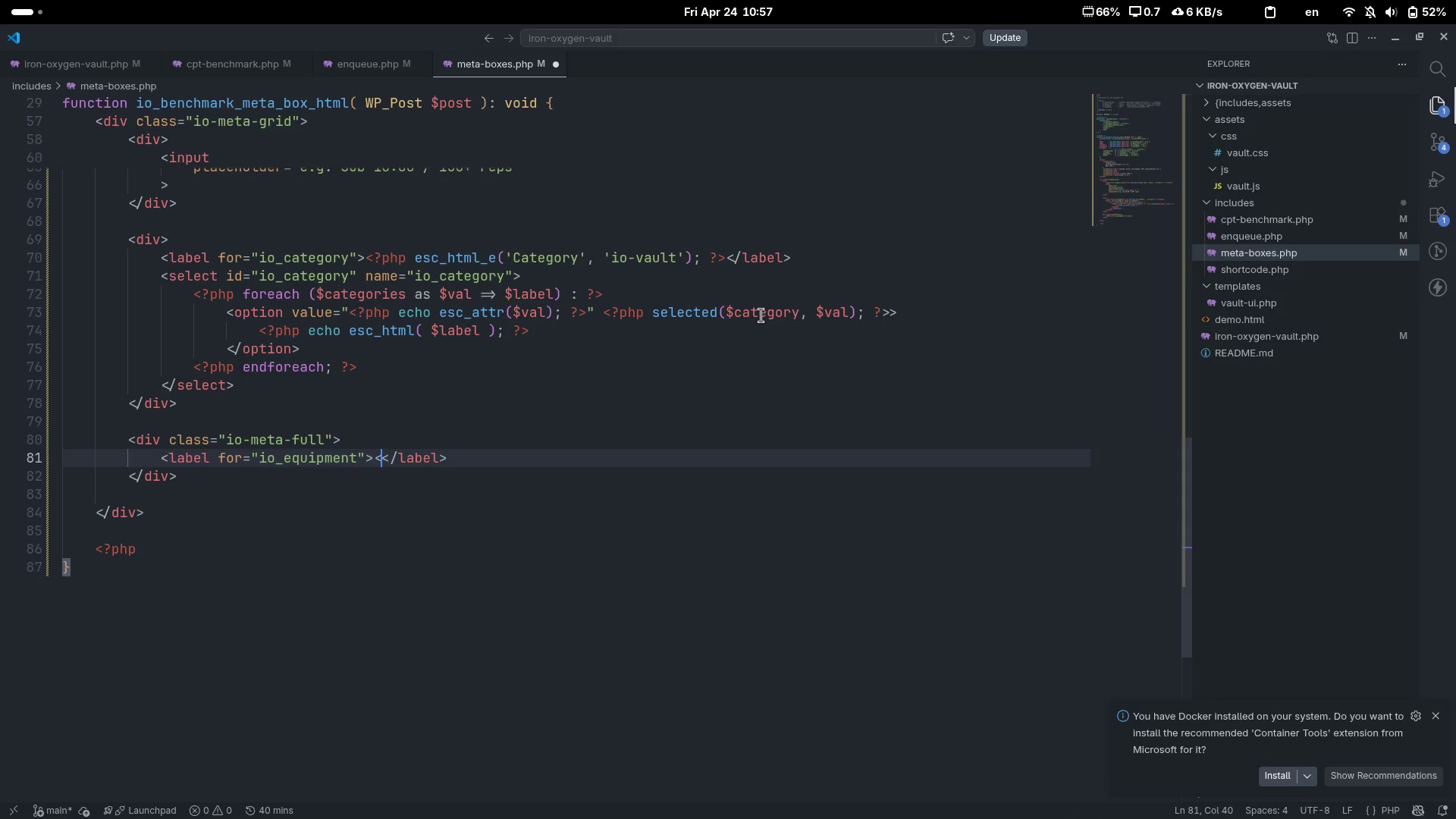 
key(Shift+ShiftLeft)
 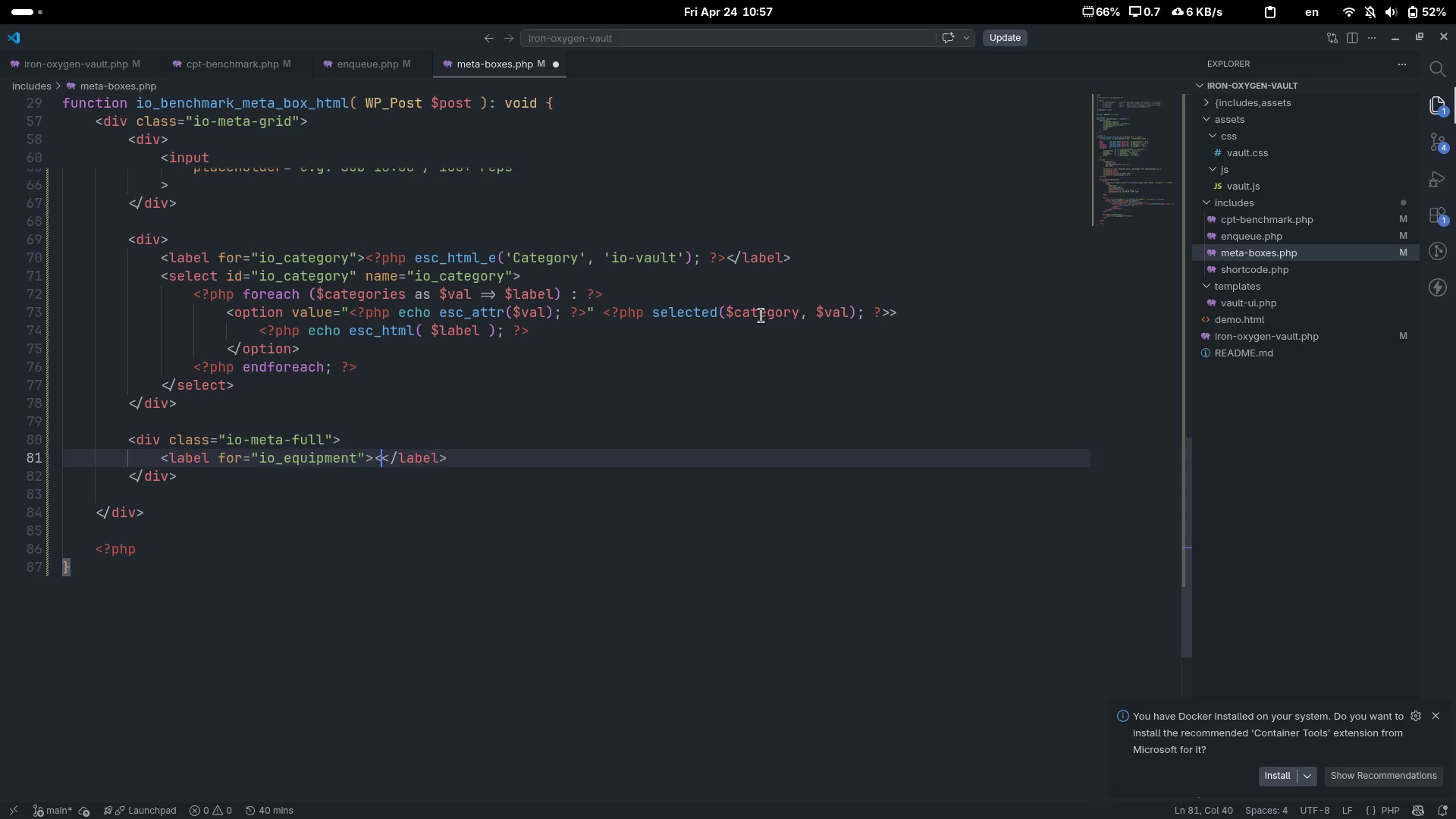 
key(Shift+Slash)
 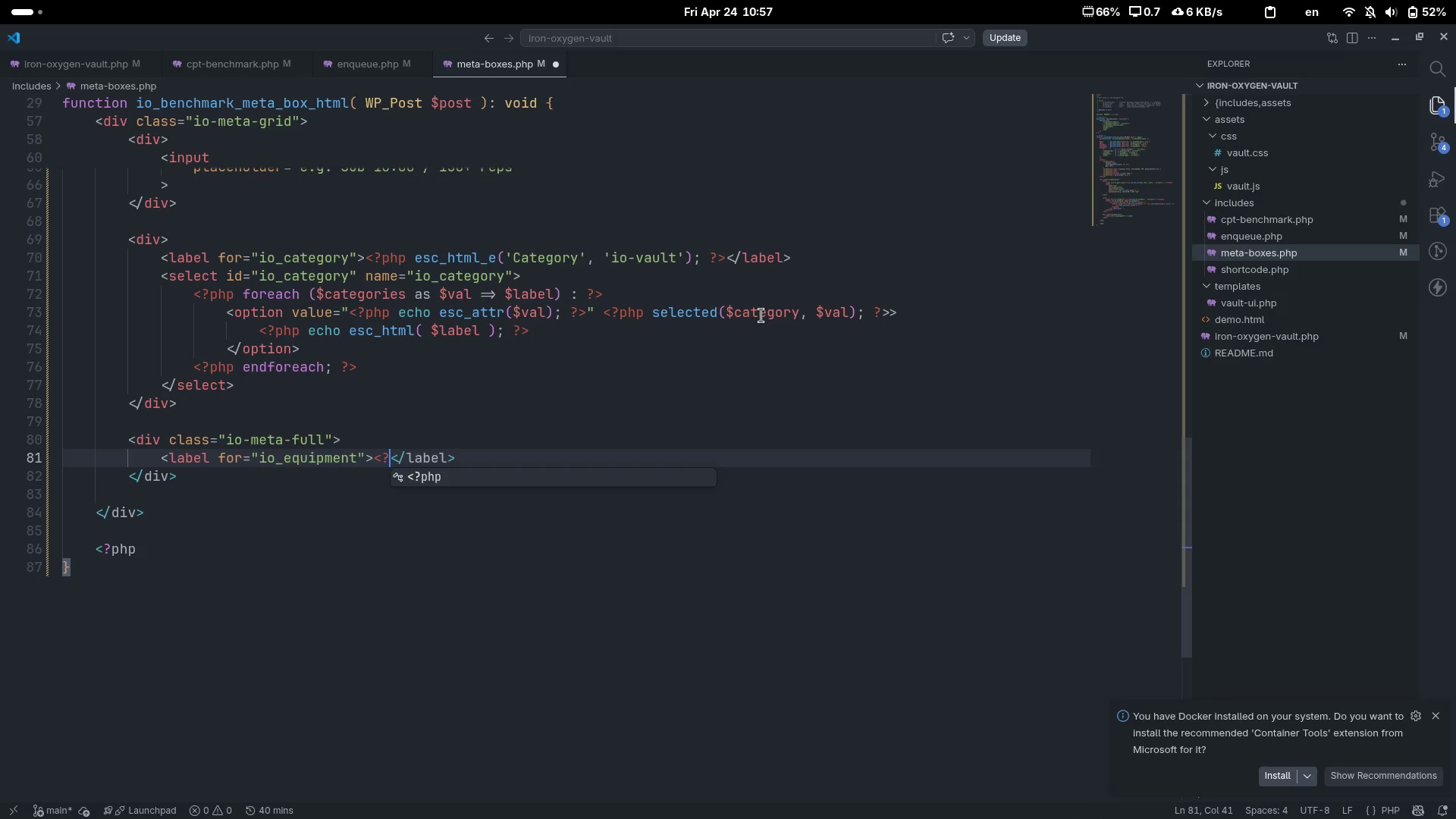 
key(Tab)
 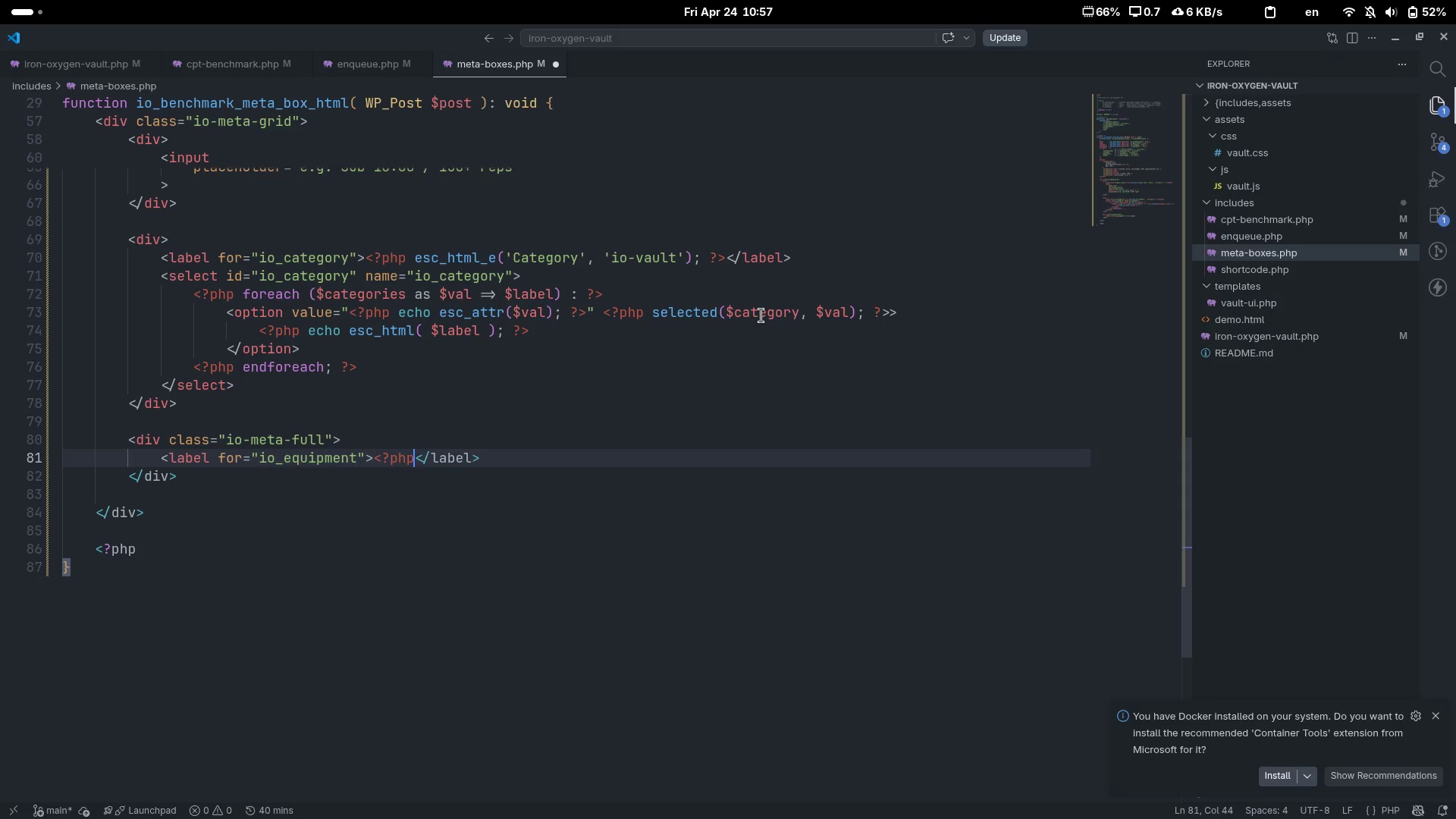 
key(Space)
 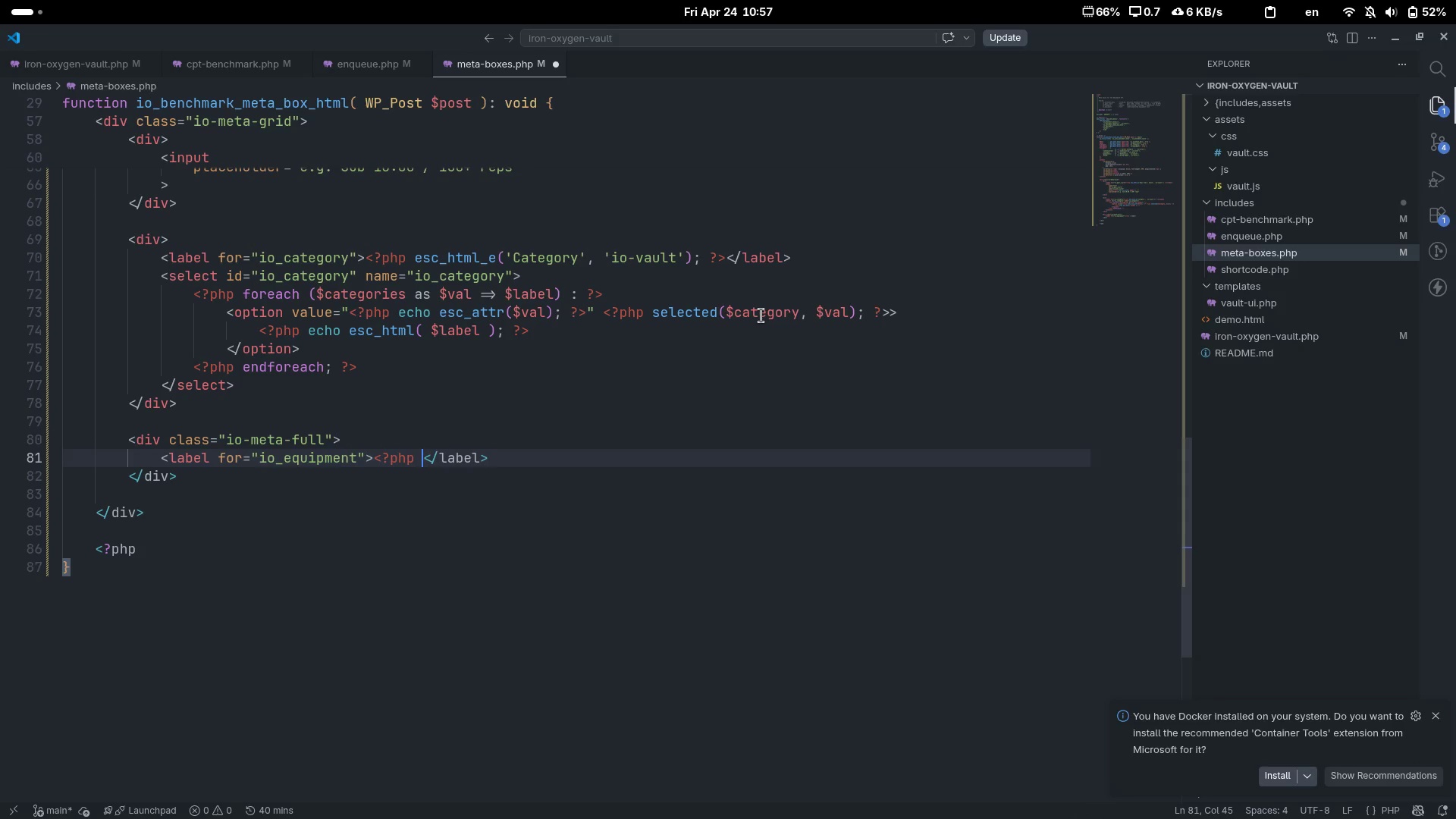 
key(Shift+Slash)
 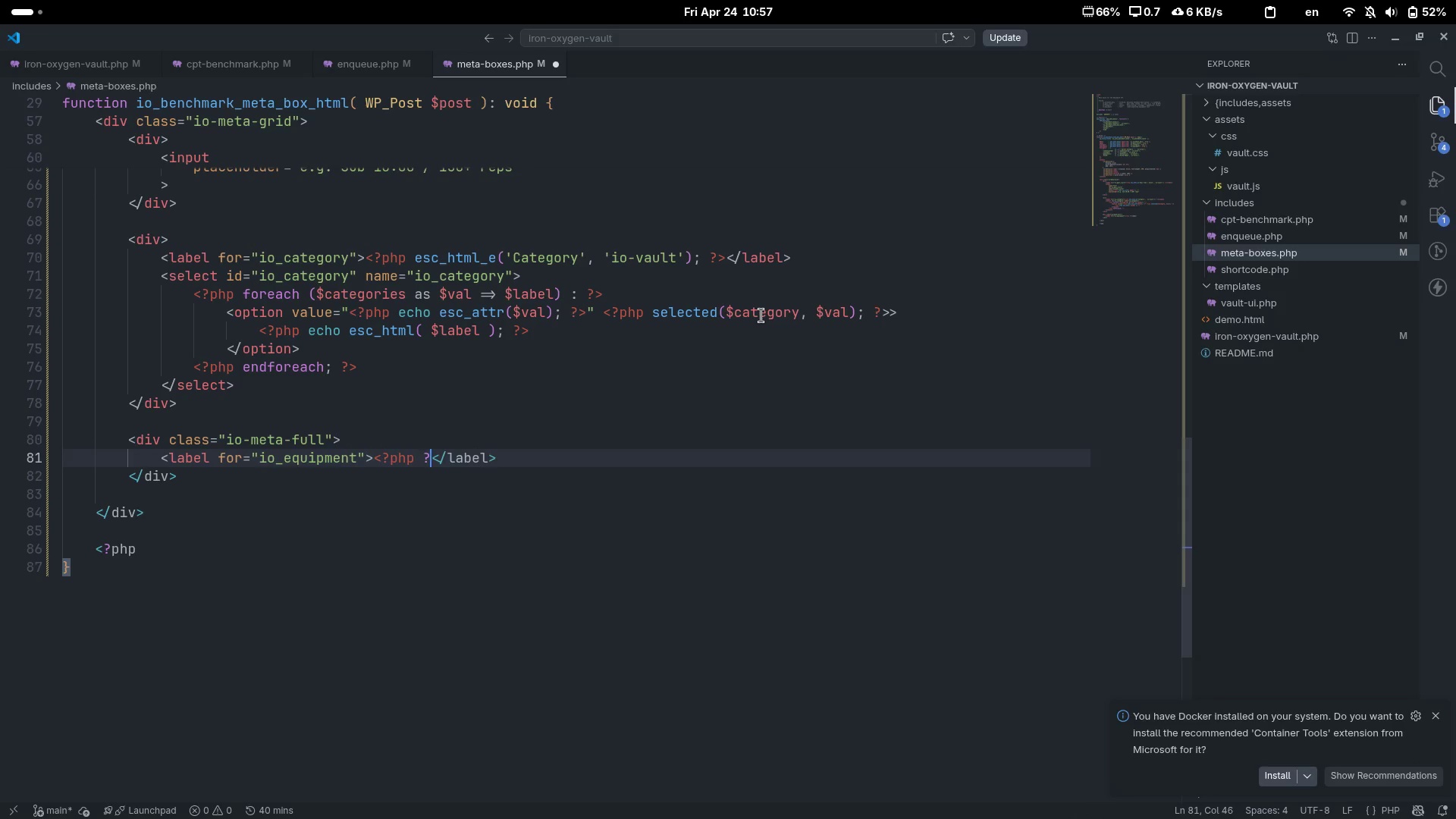 
key(Shift+Period)
 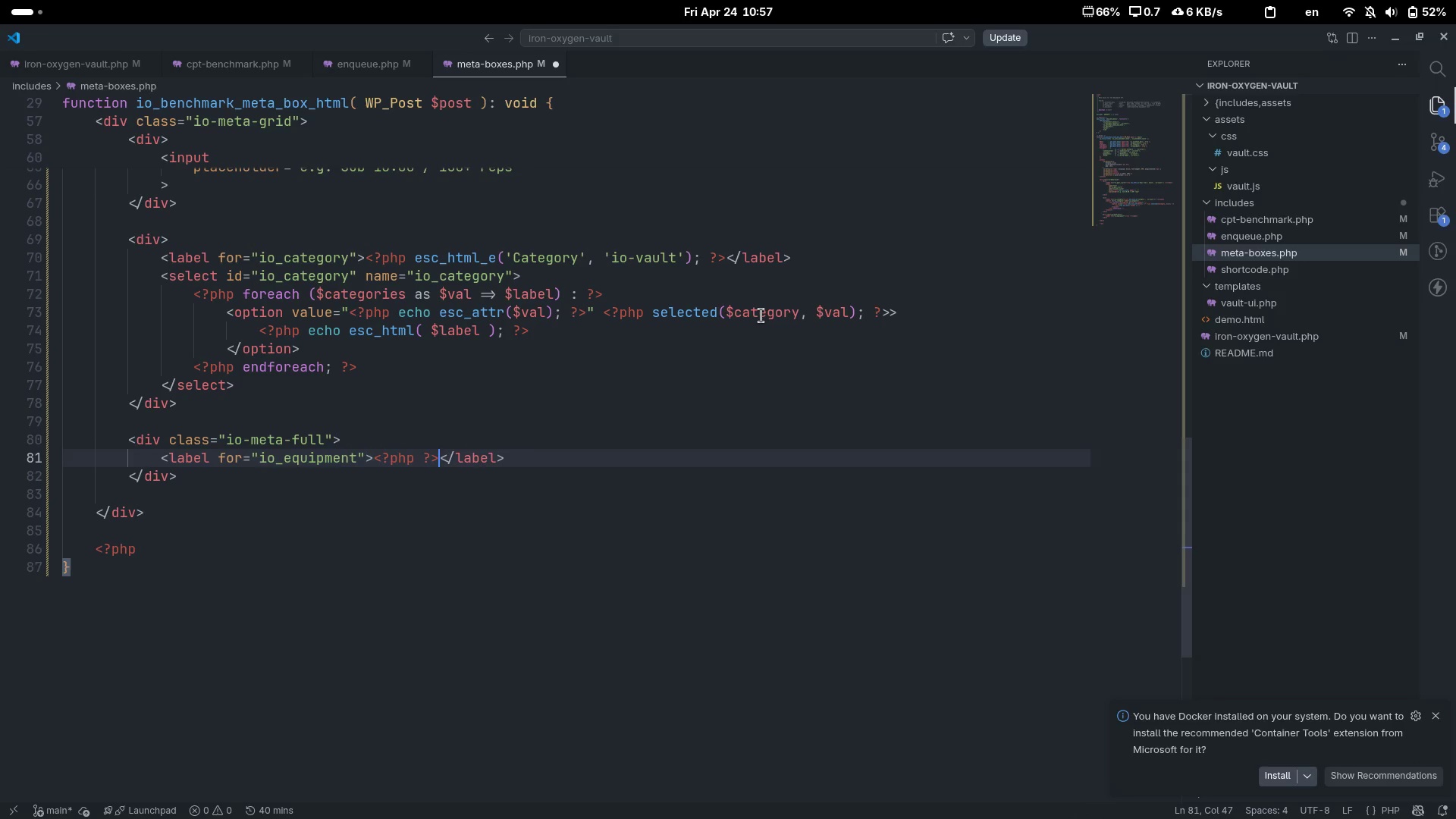 
key(ArrowLeft)
 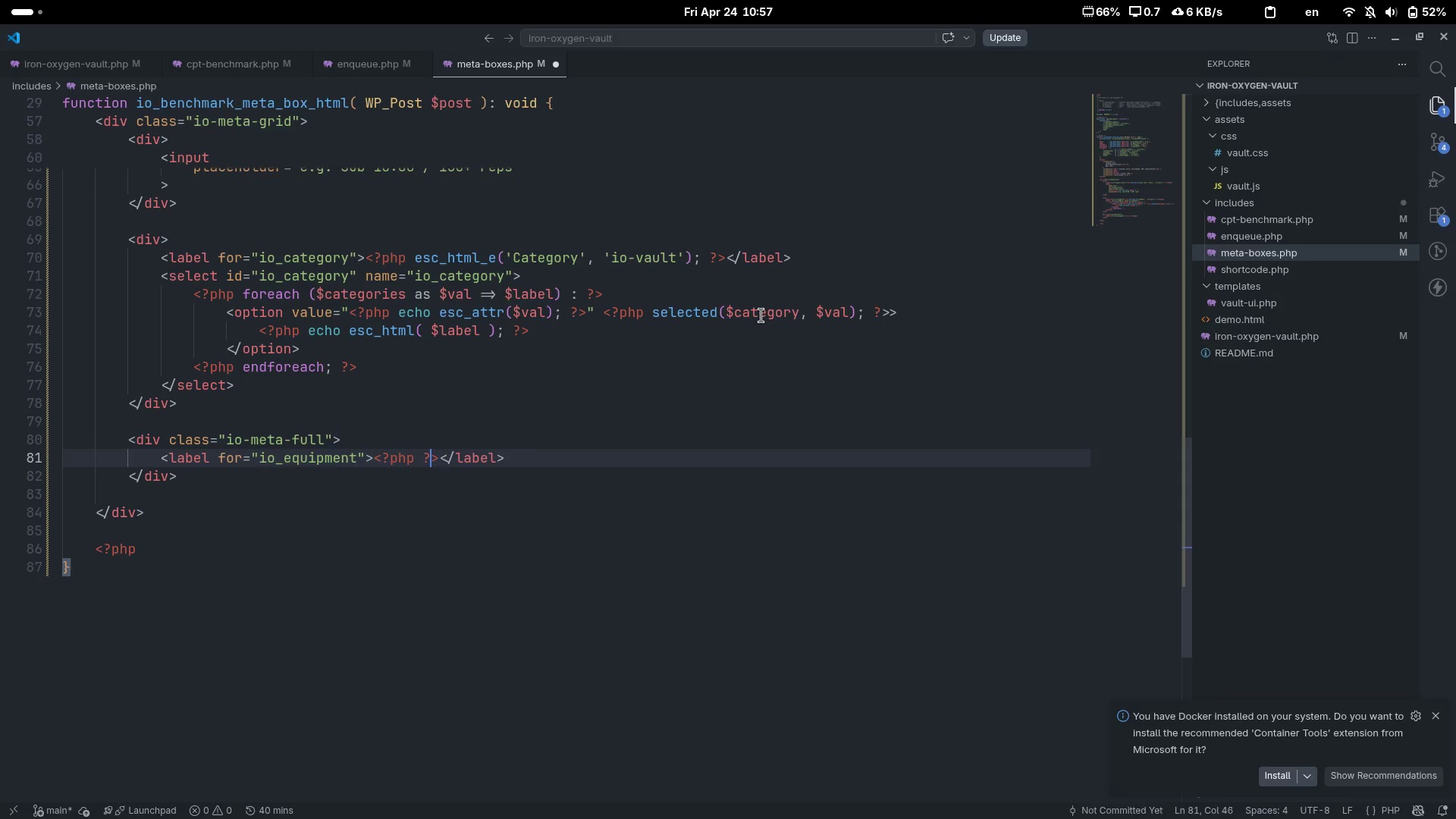 
key(ArrowLeft)
 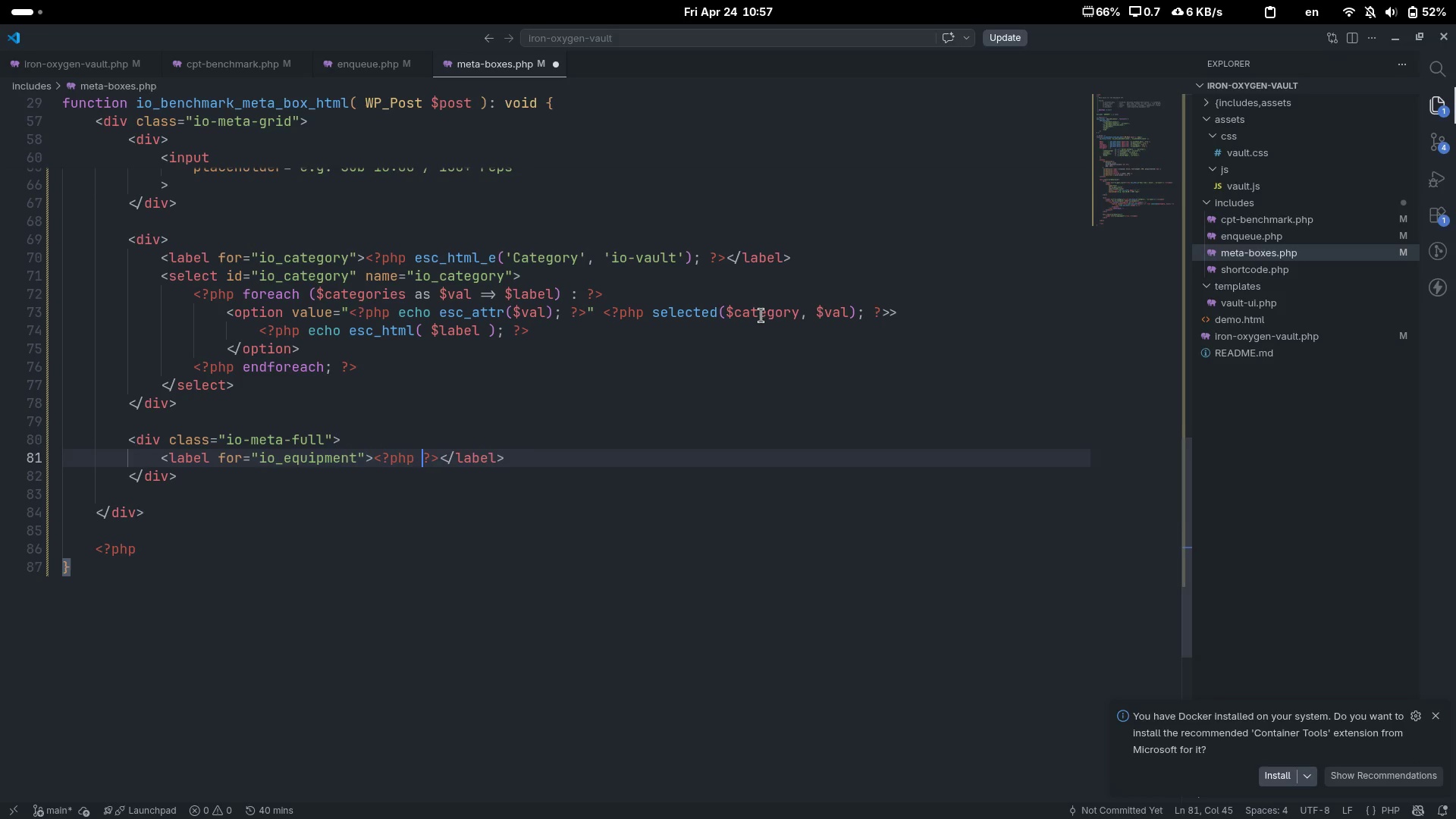 
key(ArrowLeft)
 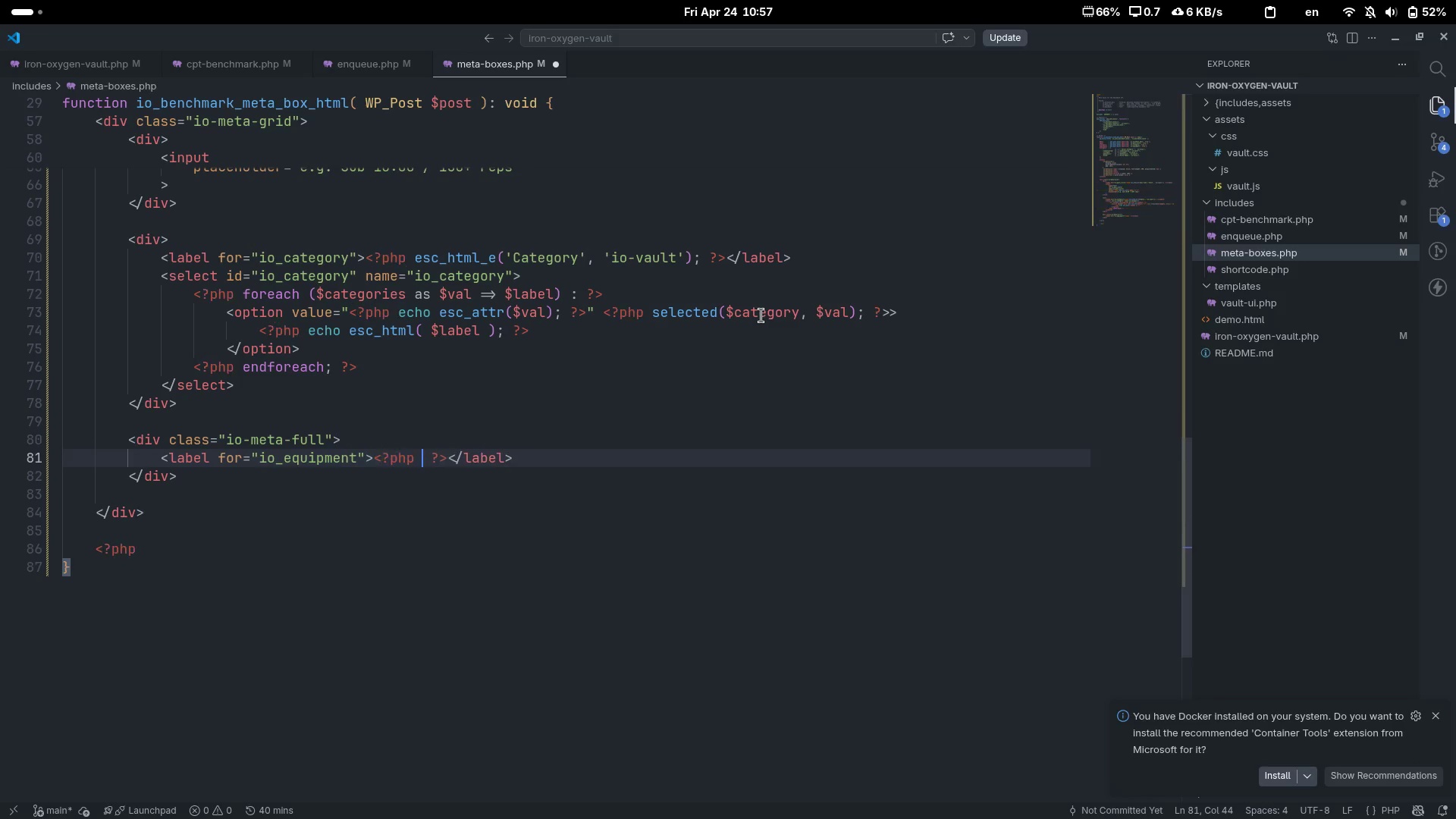 
type( es)
key(Backspace)
type(sc_html_e('Equim)
key(Backspace)
type(pment ())
 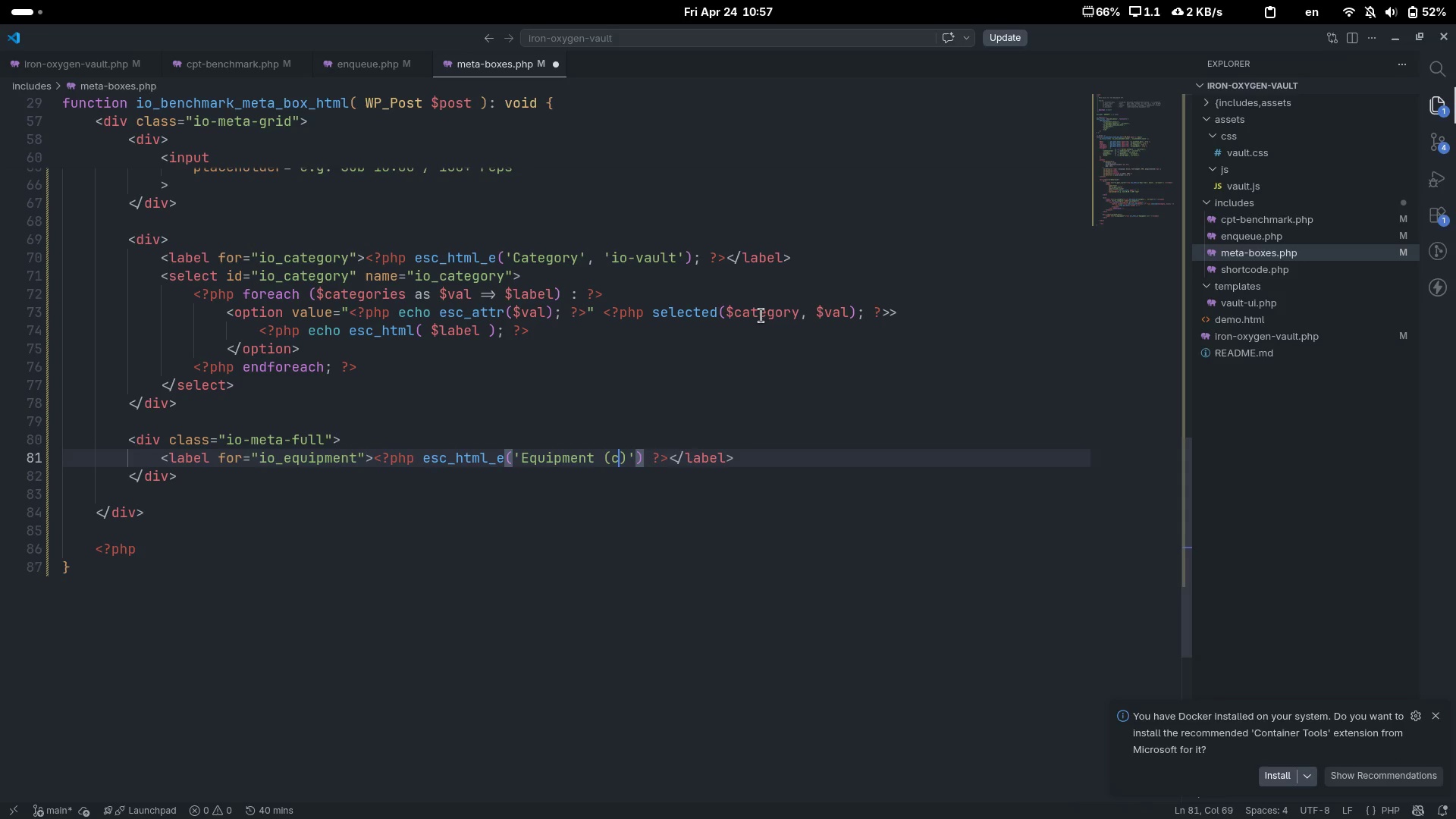 
 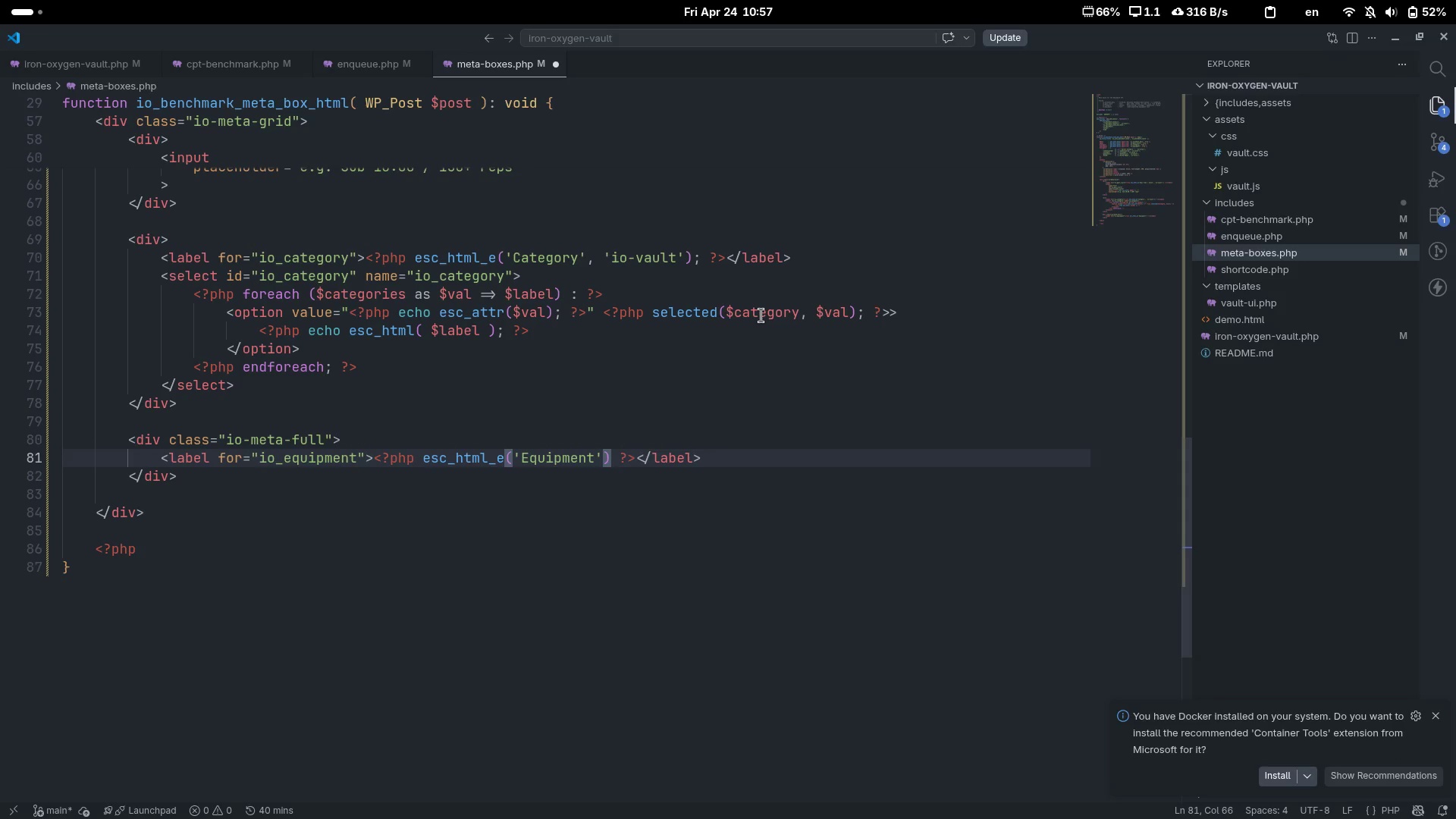 
key(ArrowLeft)
 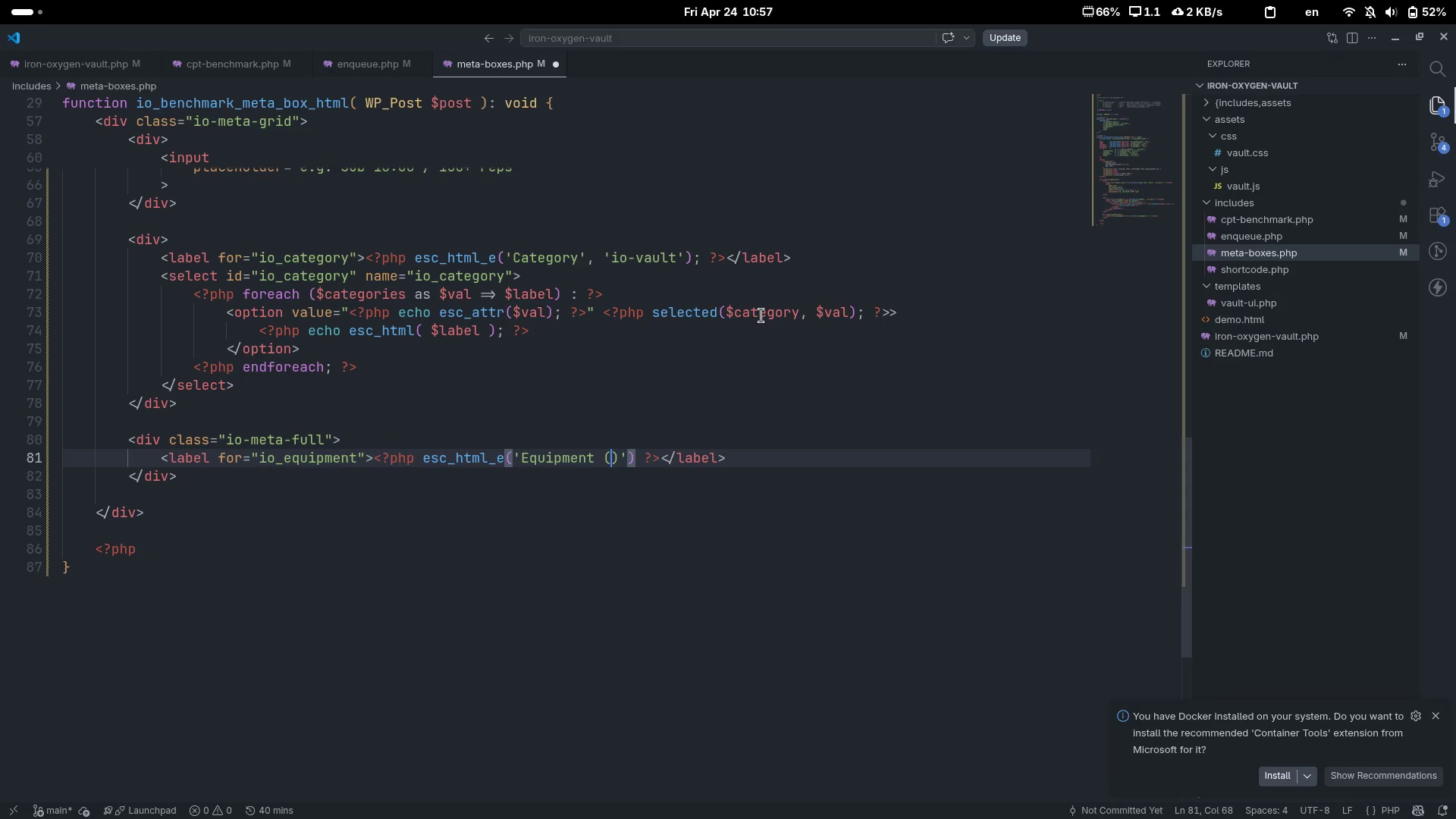 
type(comma-separated)
 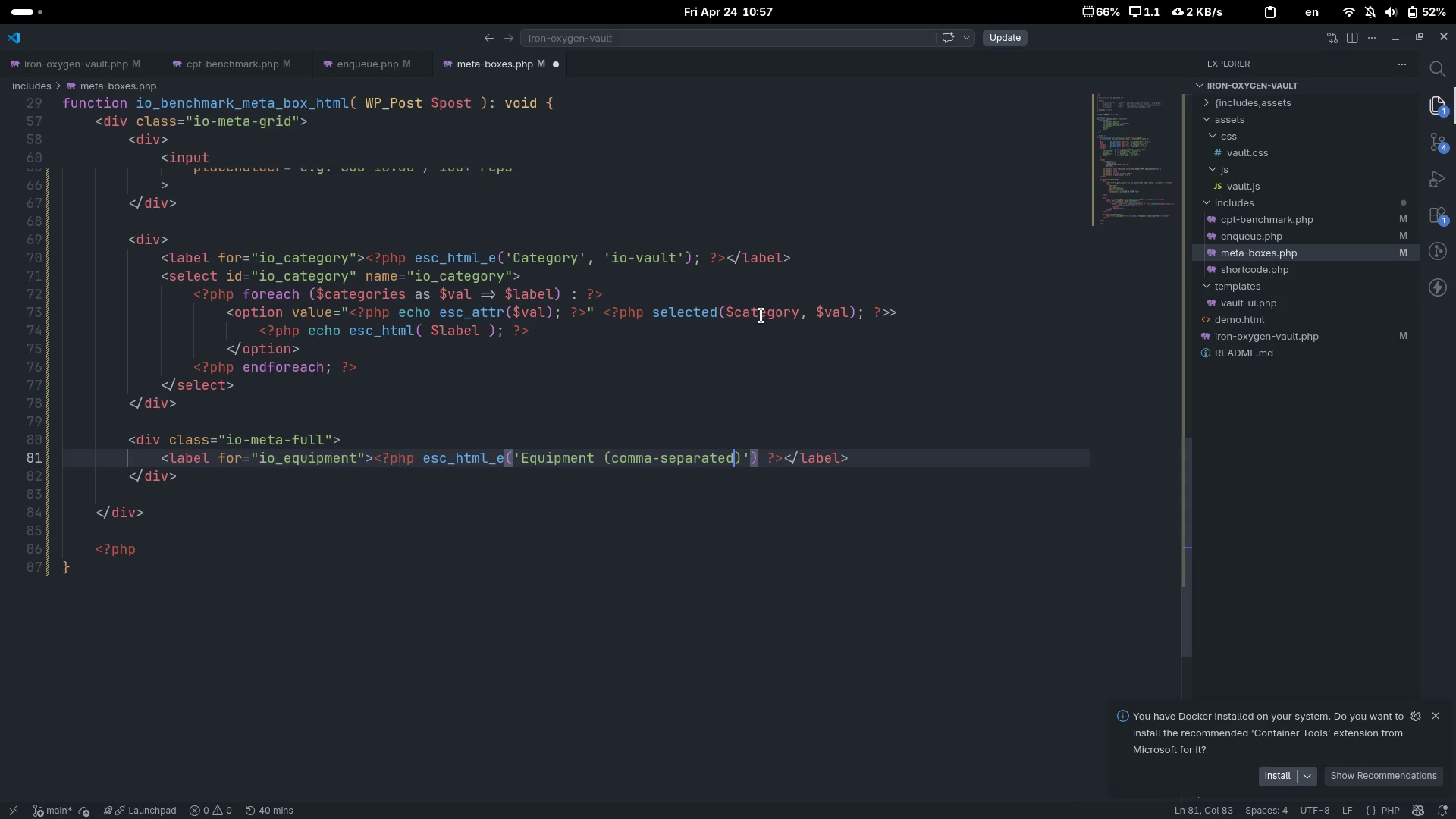 
key(ArrowRight)
 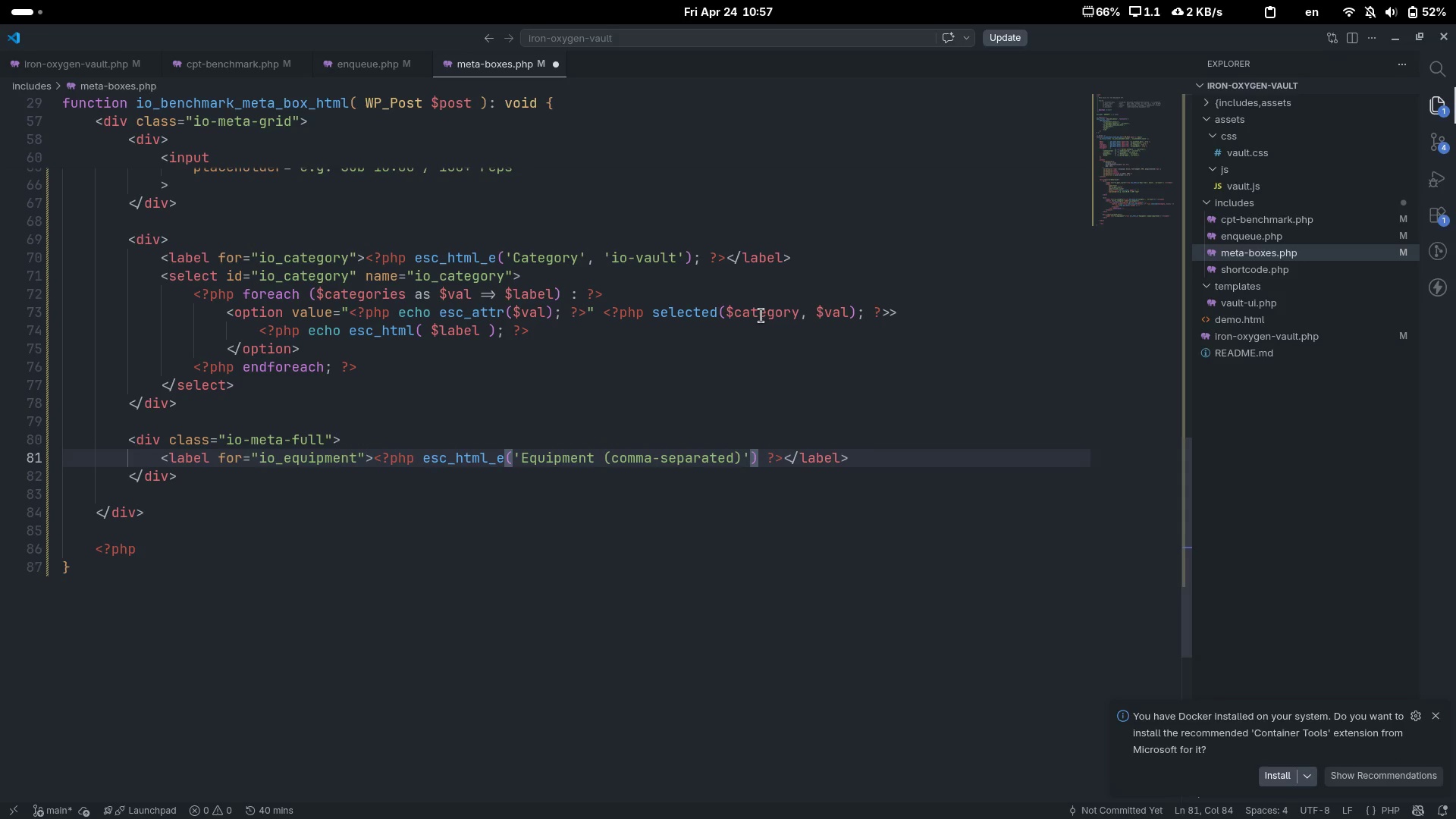 
key(ArrowRight)
 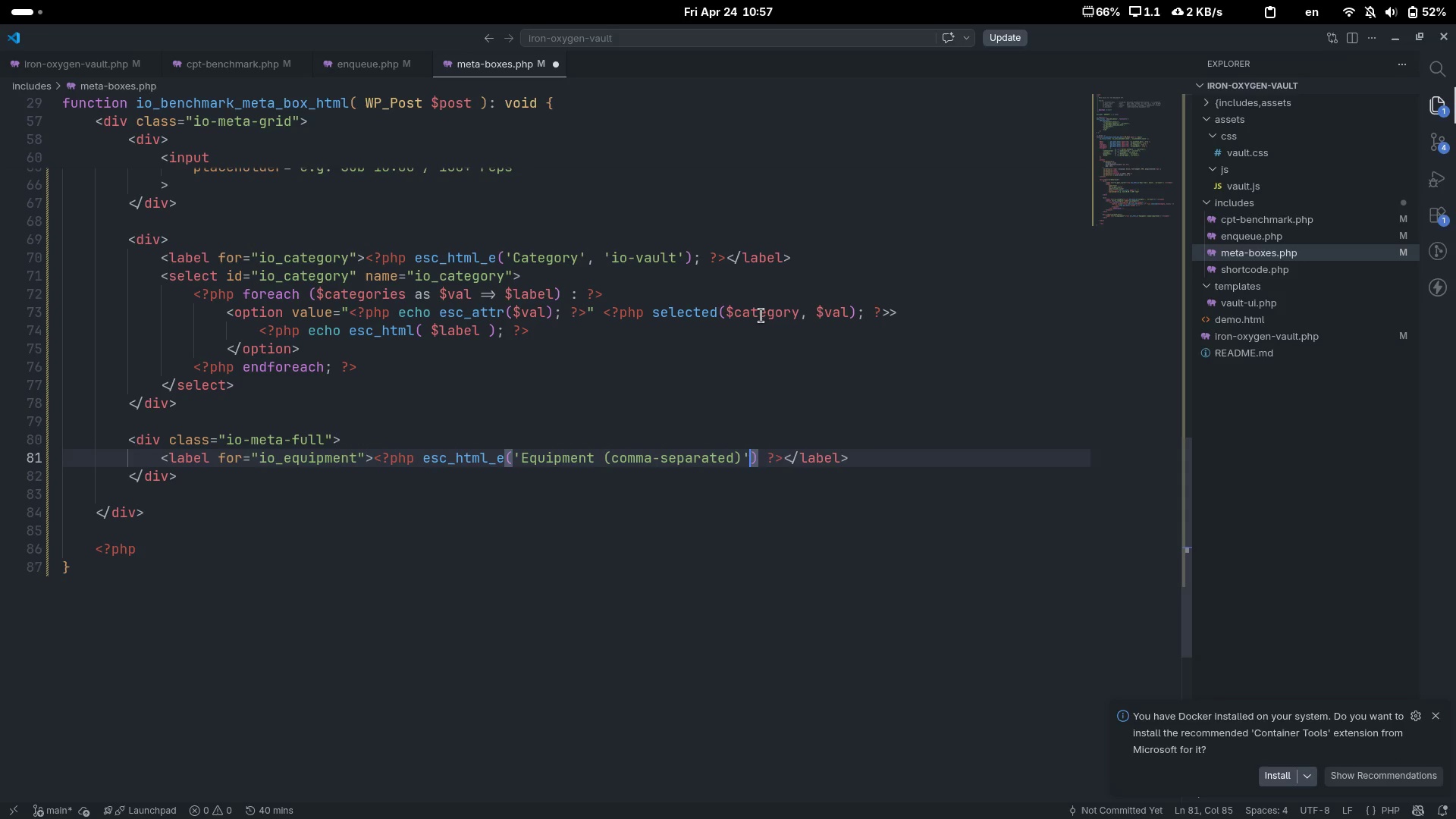 
type(, 'io-vault)
 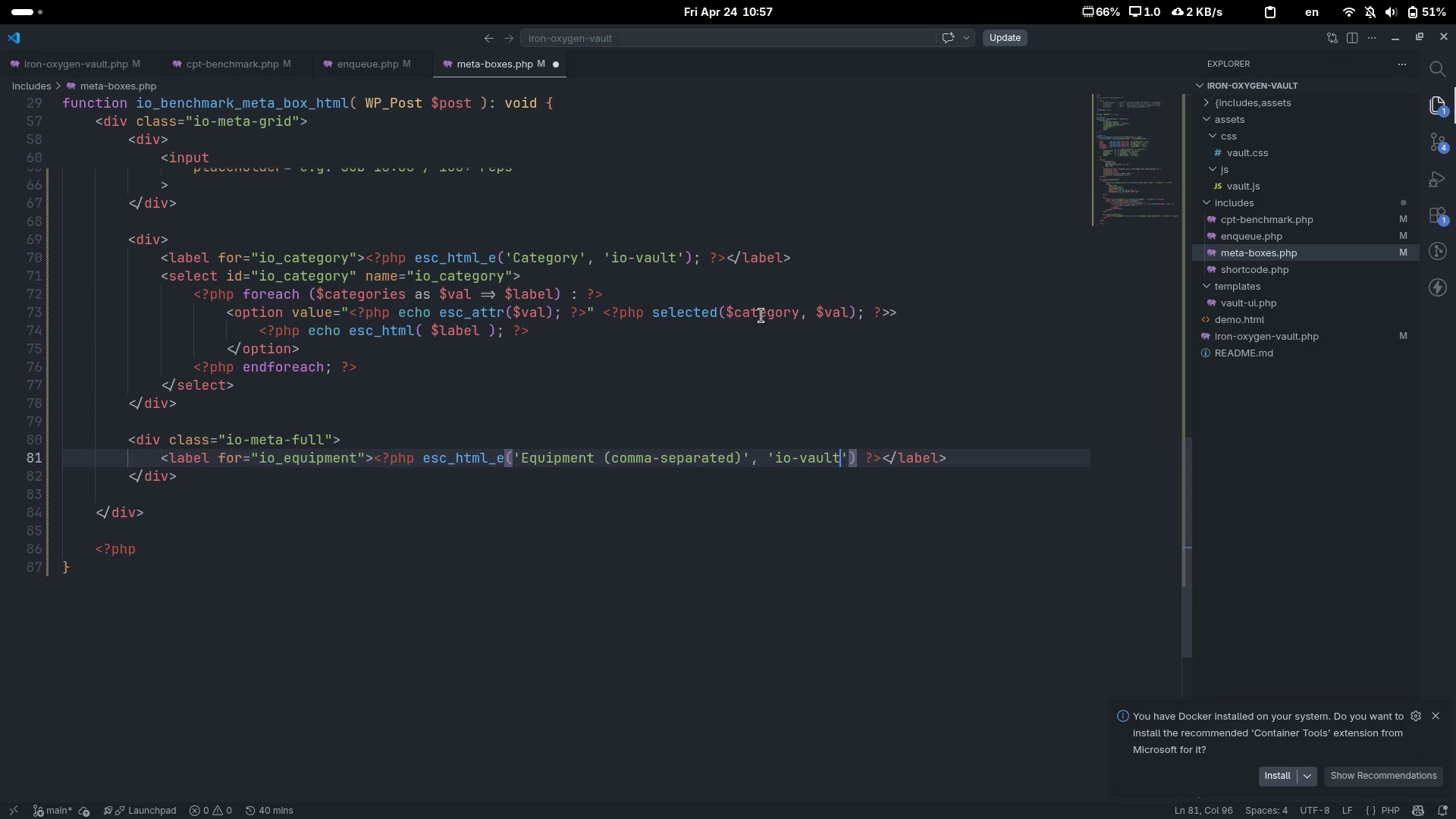 
key(End)
 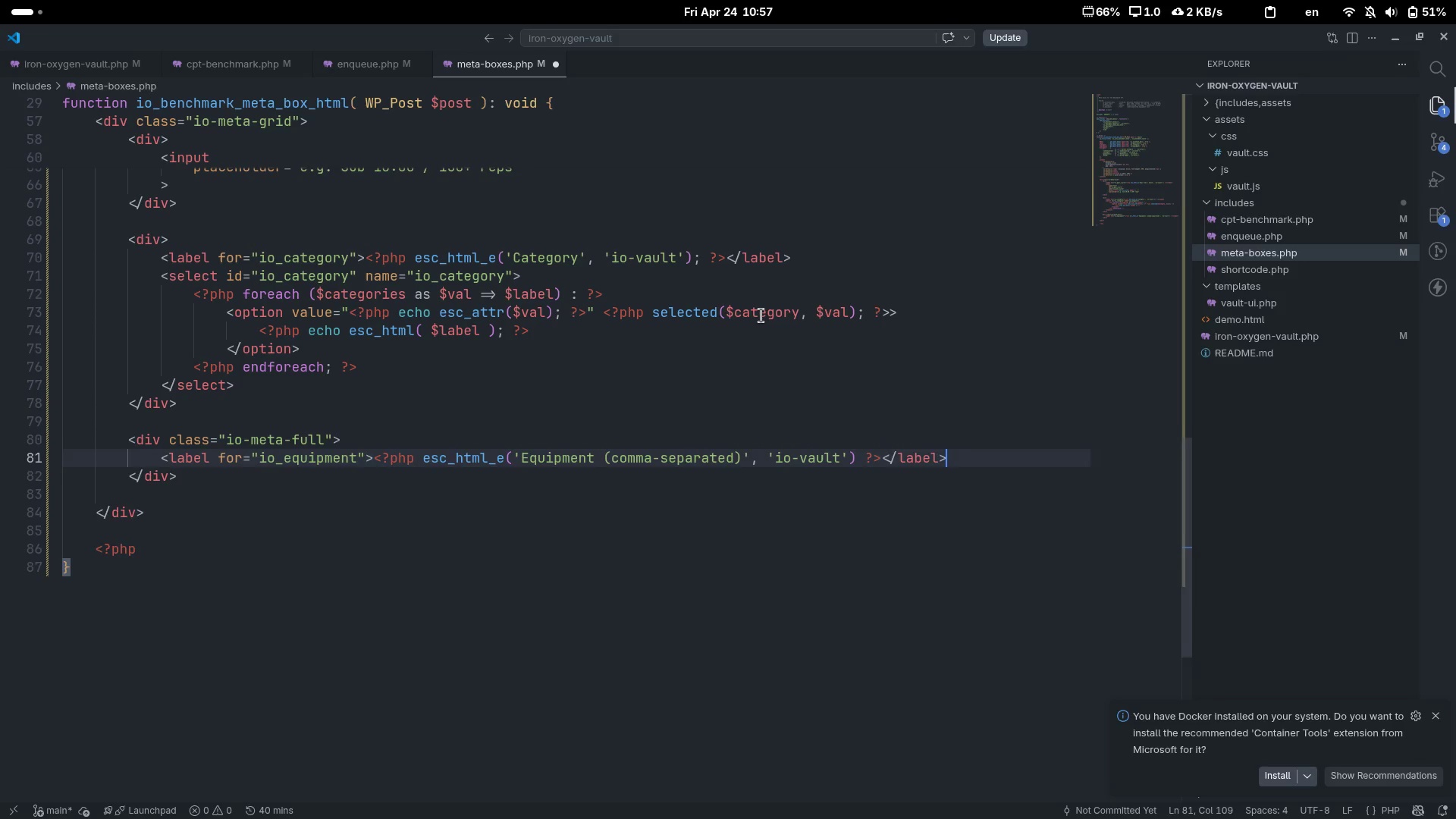 
key(Enter)
 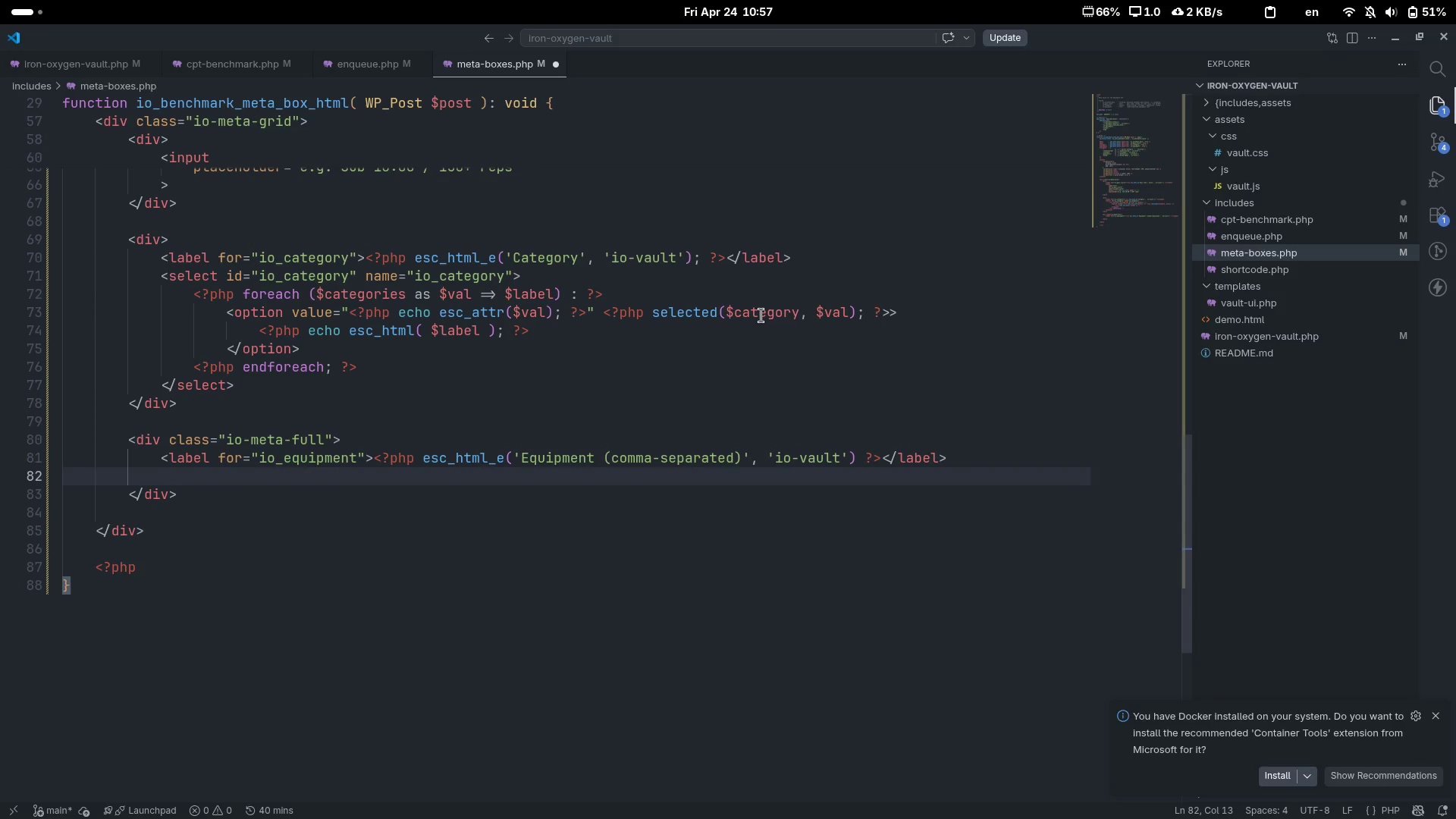 
type(<input)
 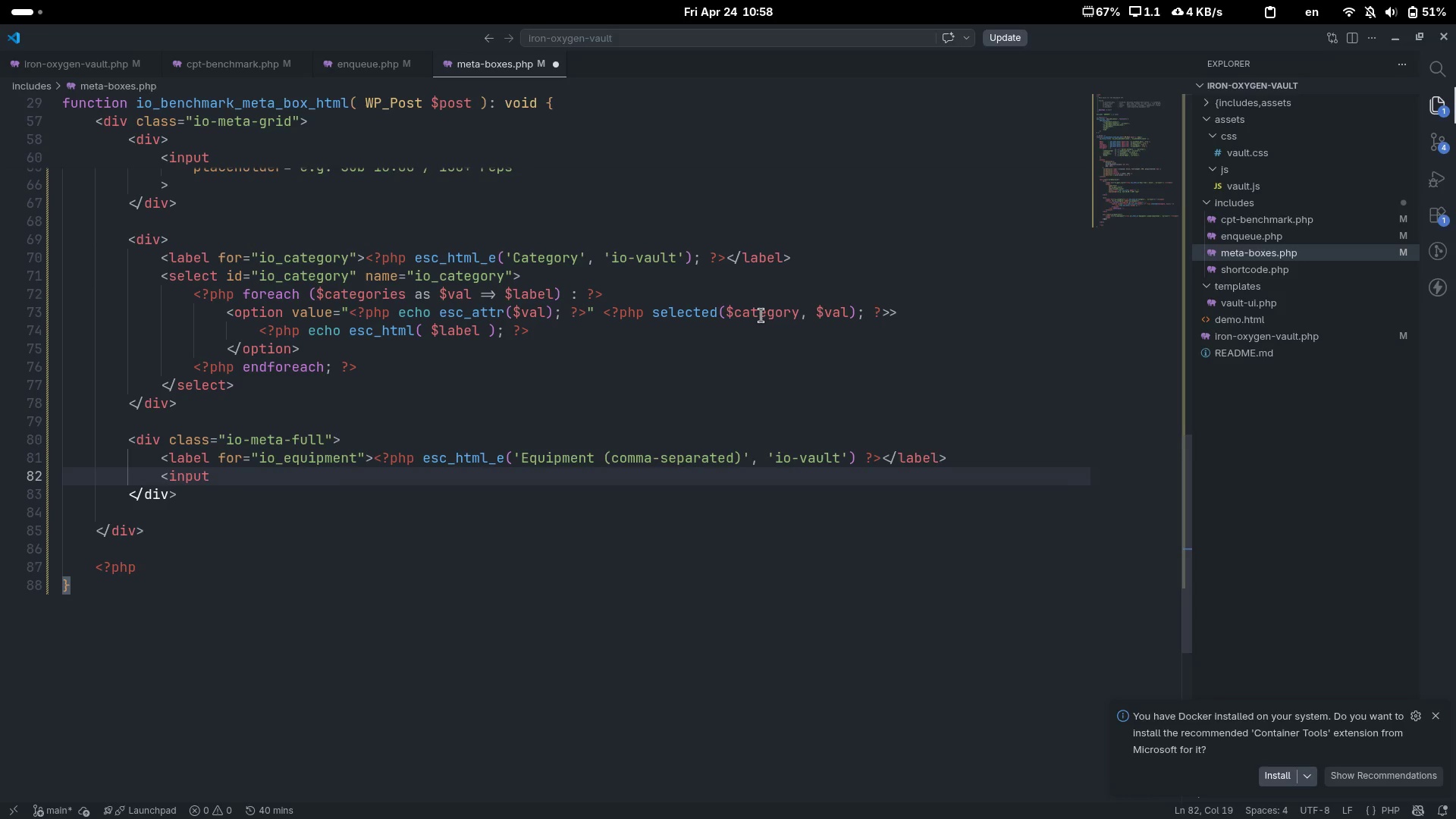 
key(Enter)
 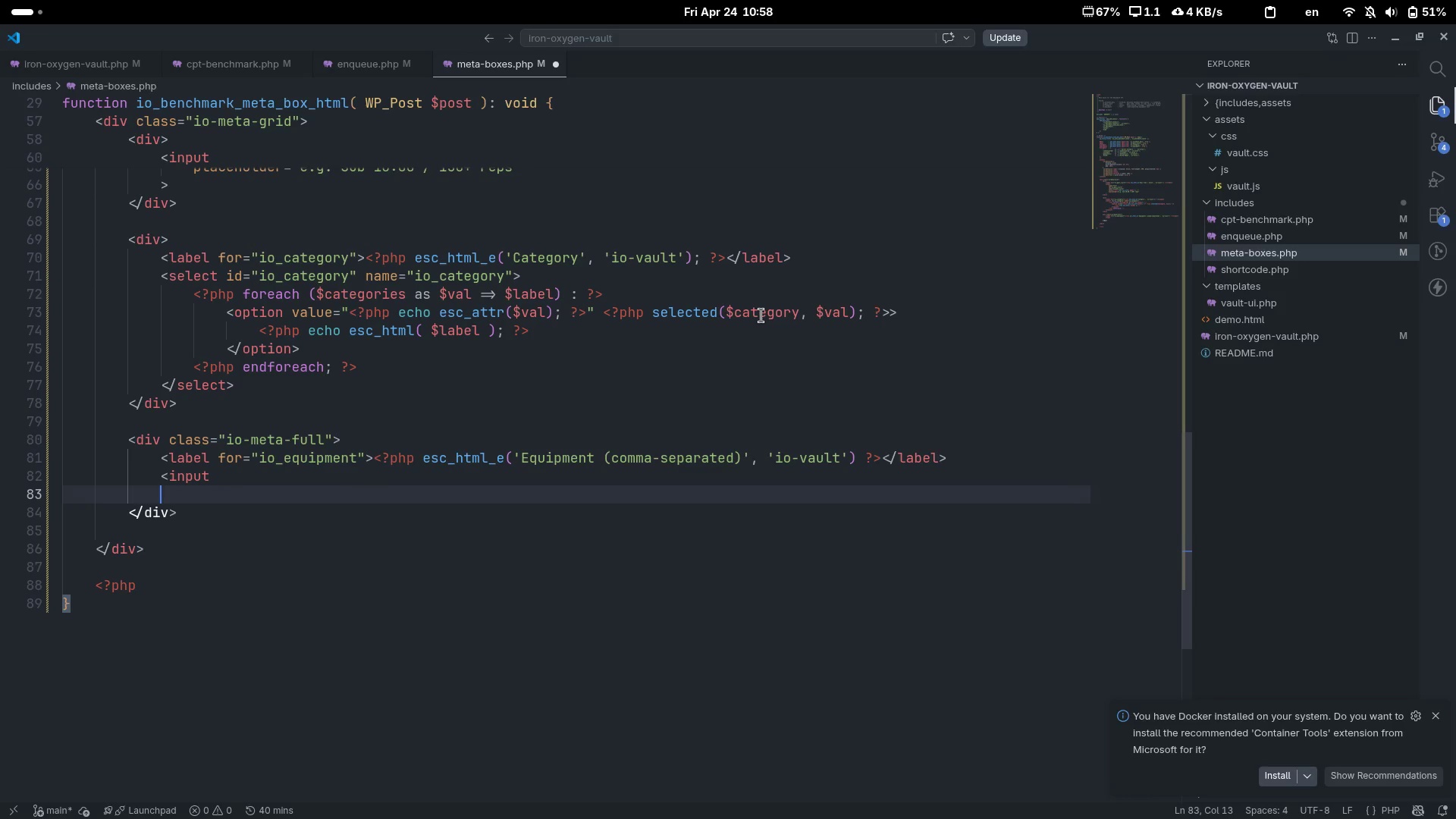 
key(Shift+Slash)
 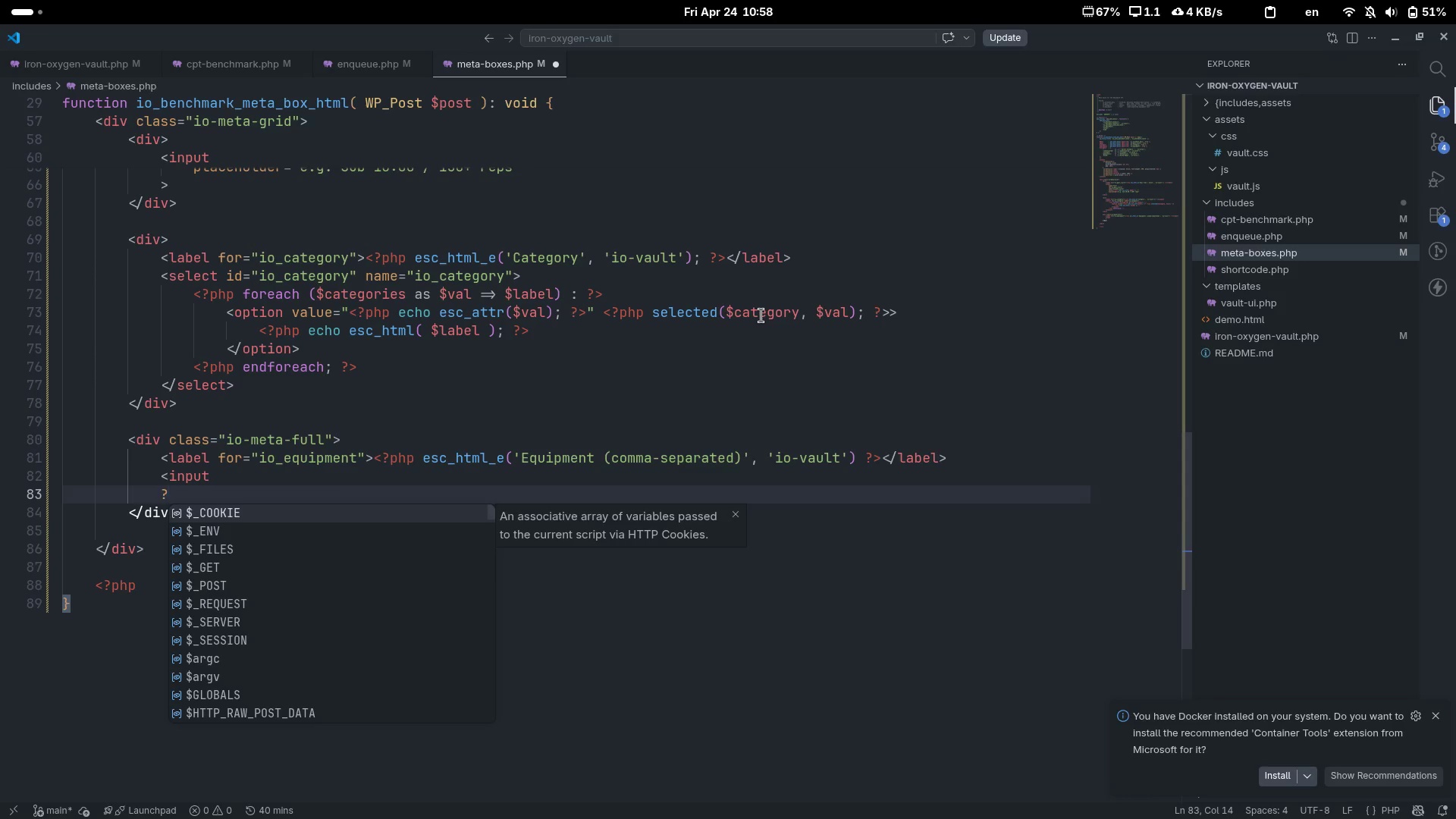 
key(Backspace)
 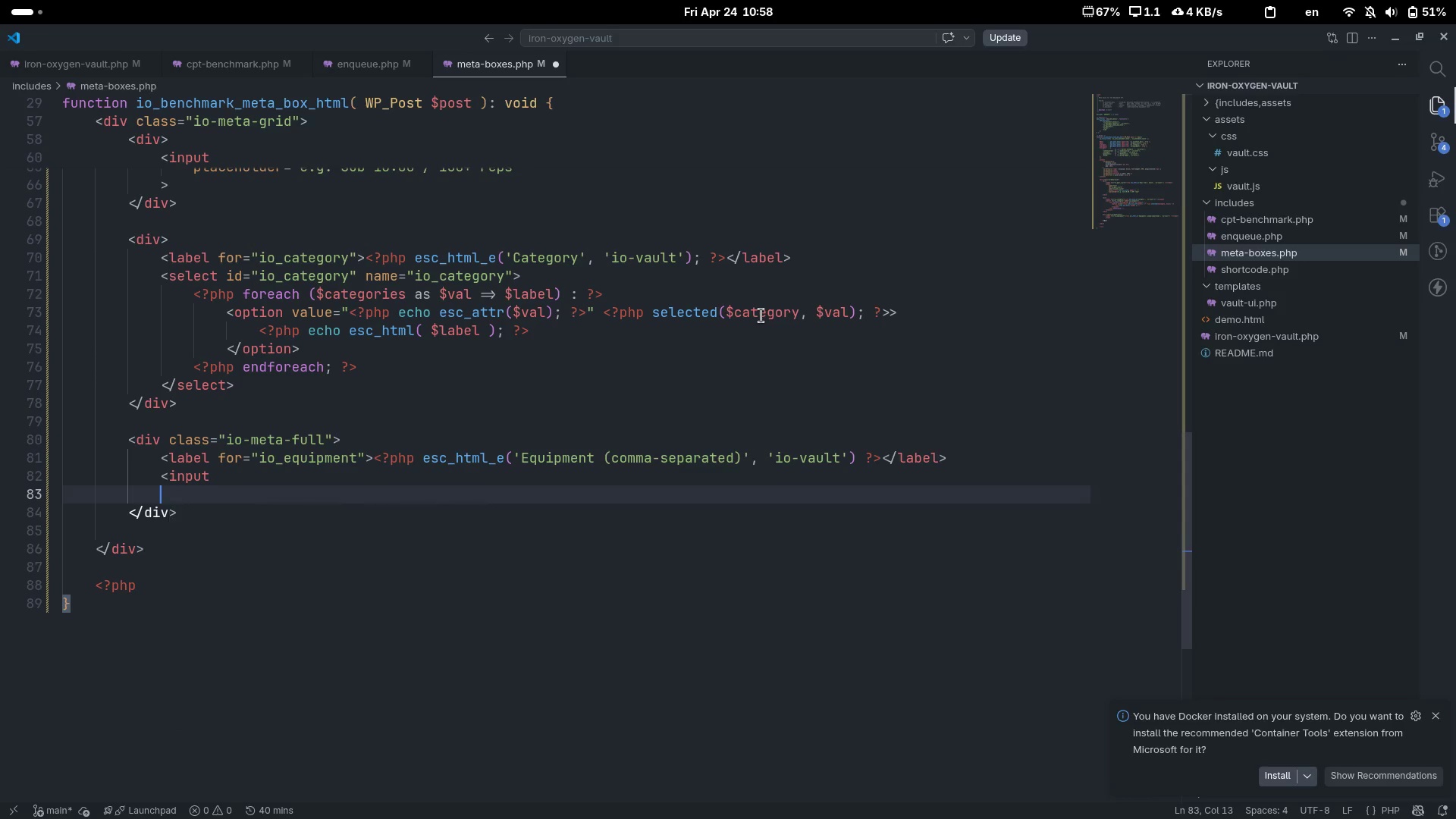 
key(Shift+ShiftLeft)
 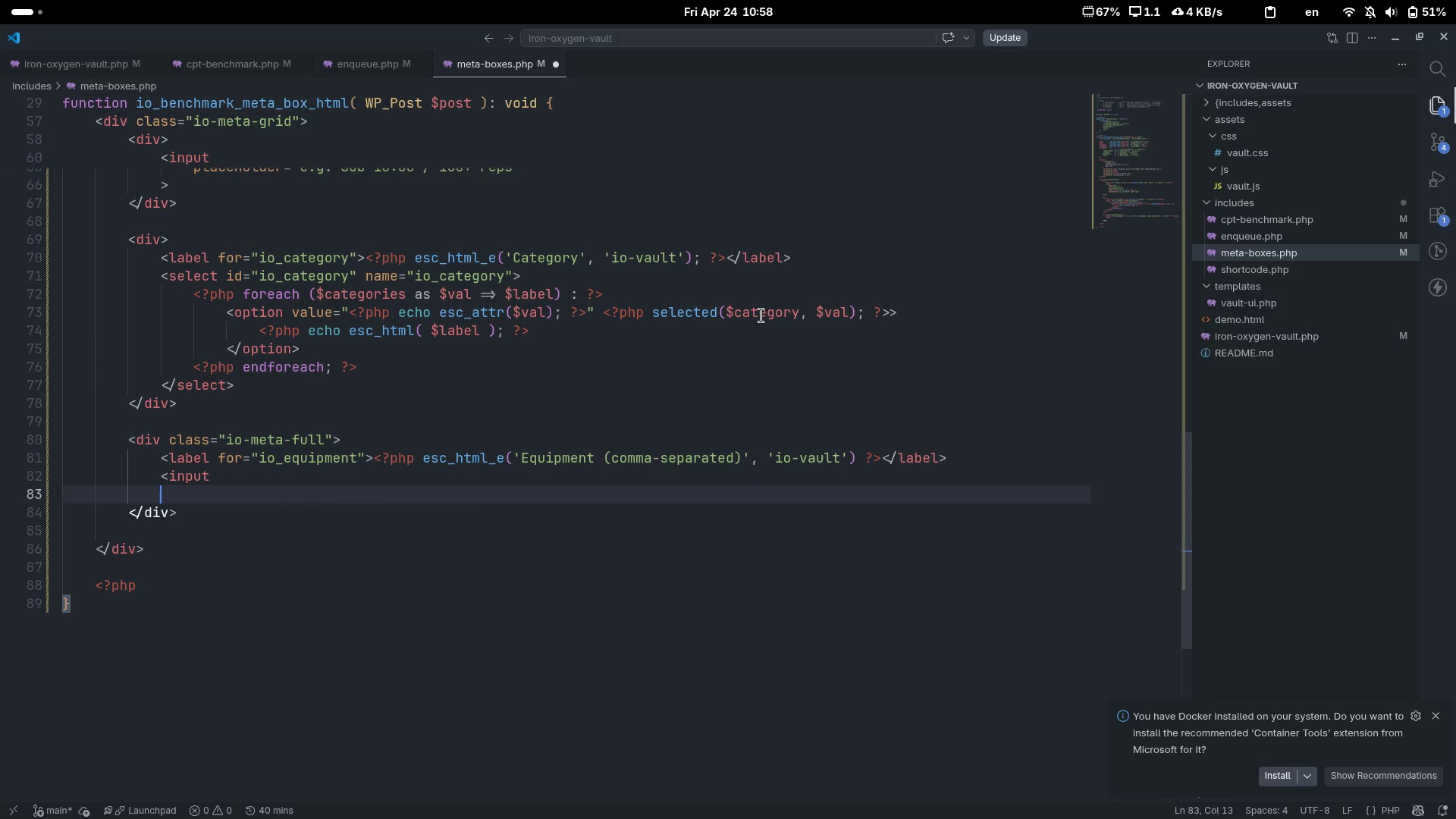 
key(Shift+Period)
 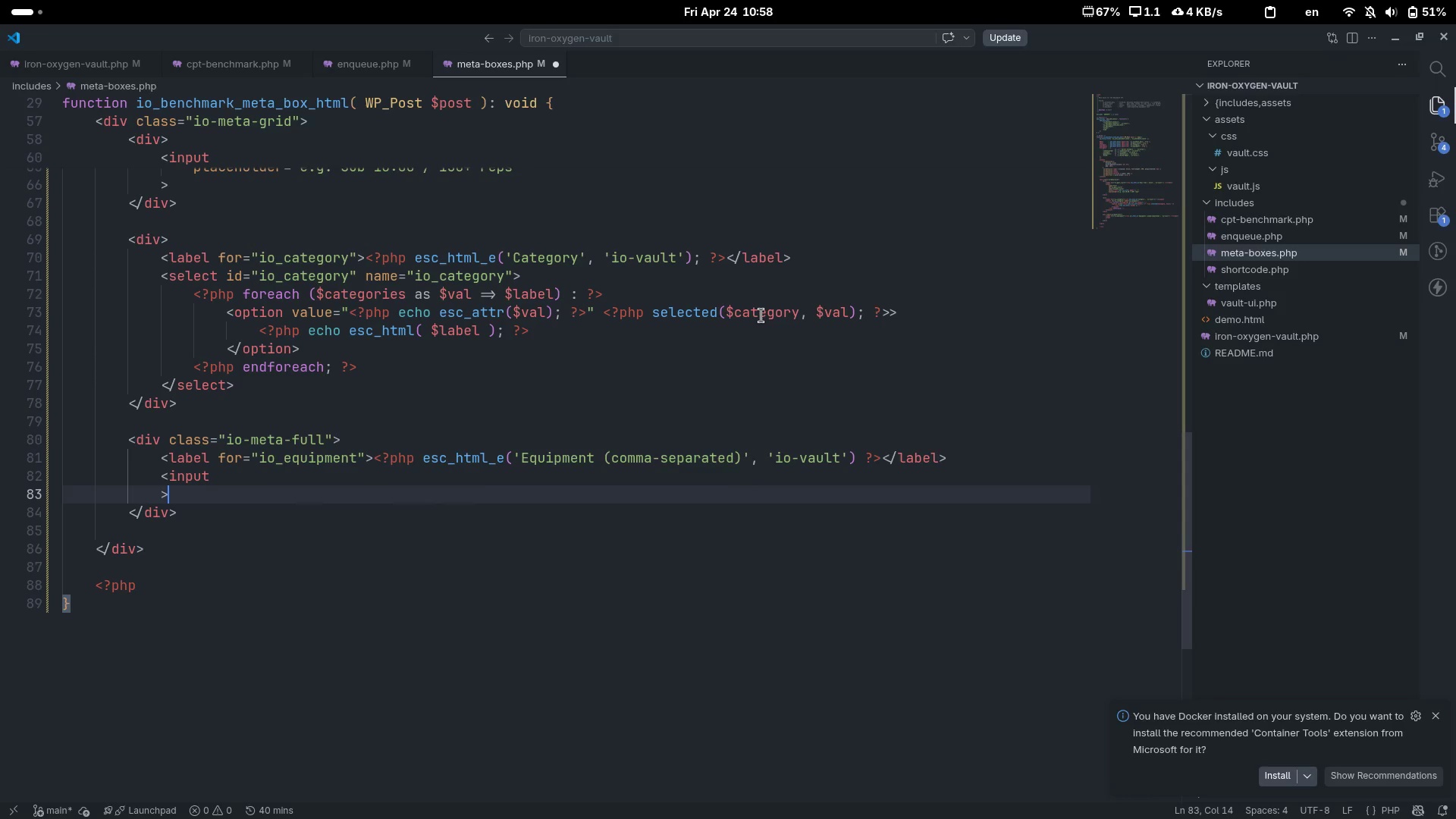 
key(ArrowUp)
 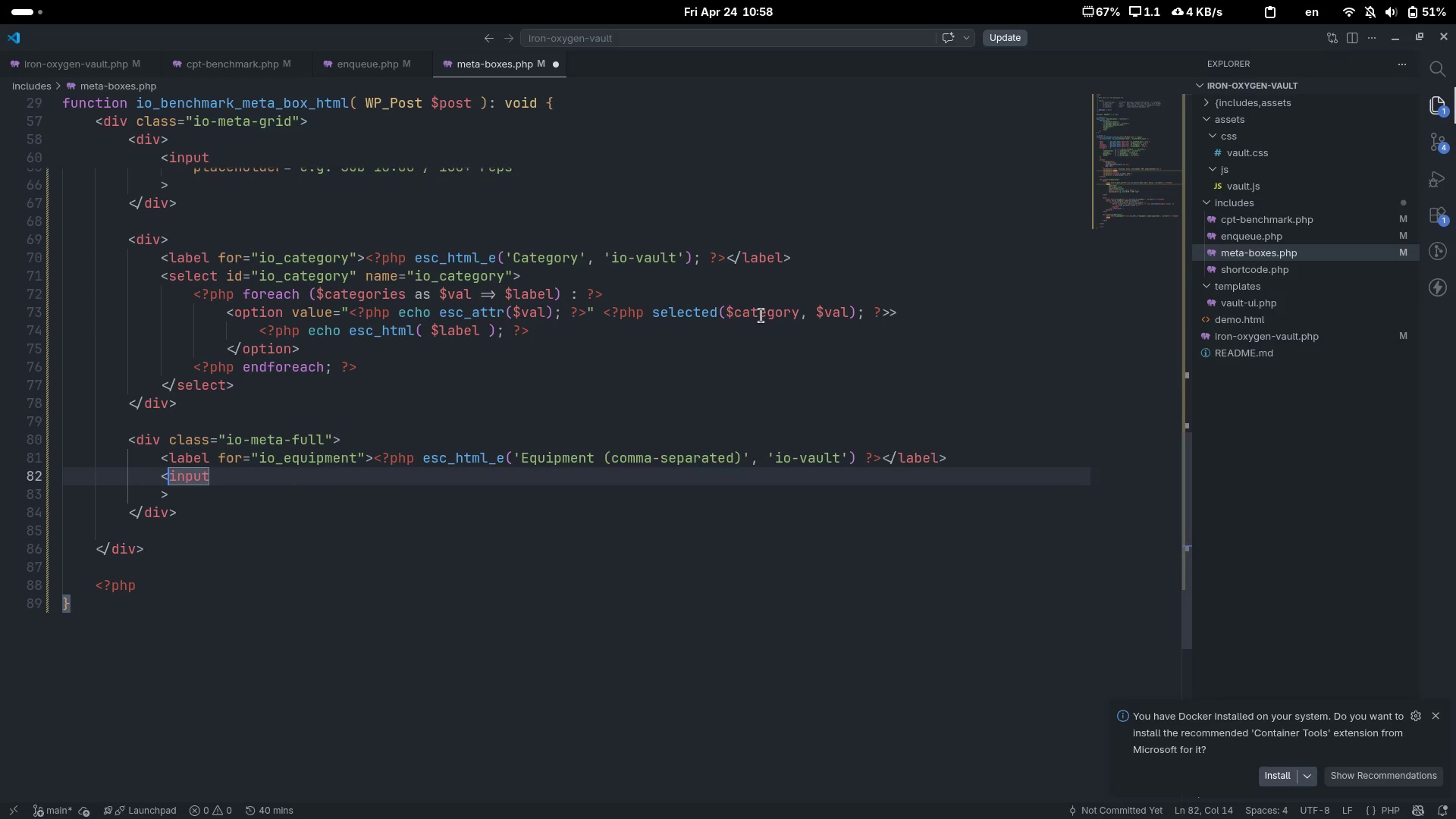 
key(End)
 